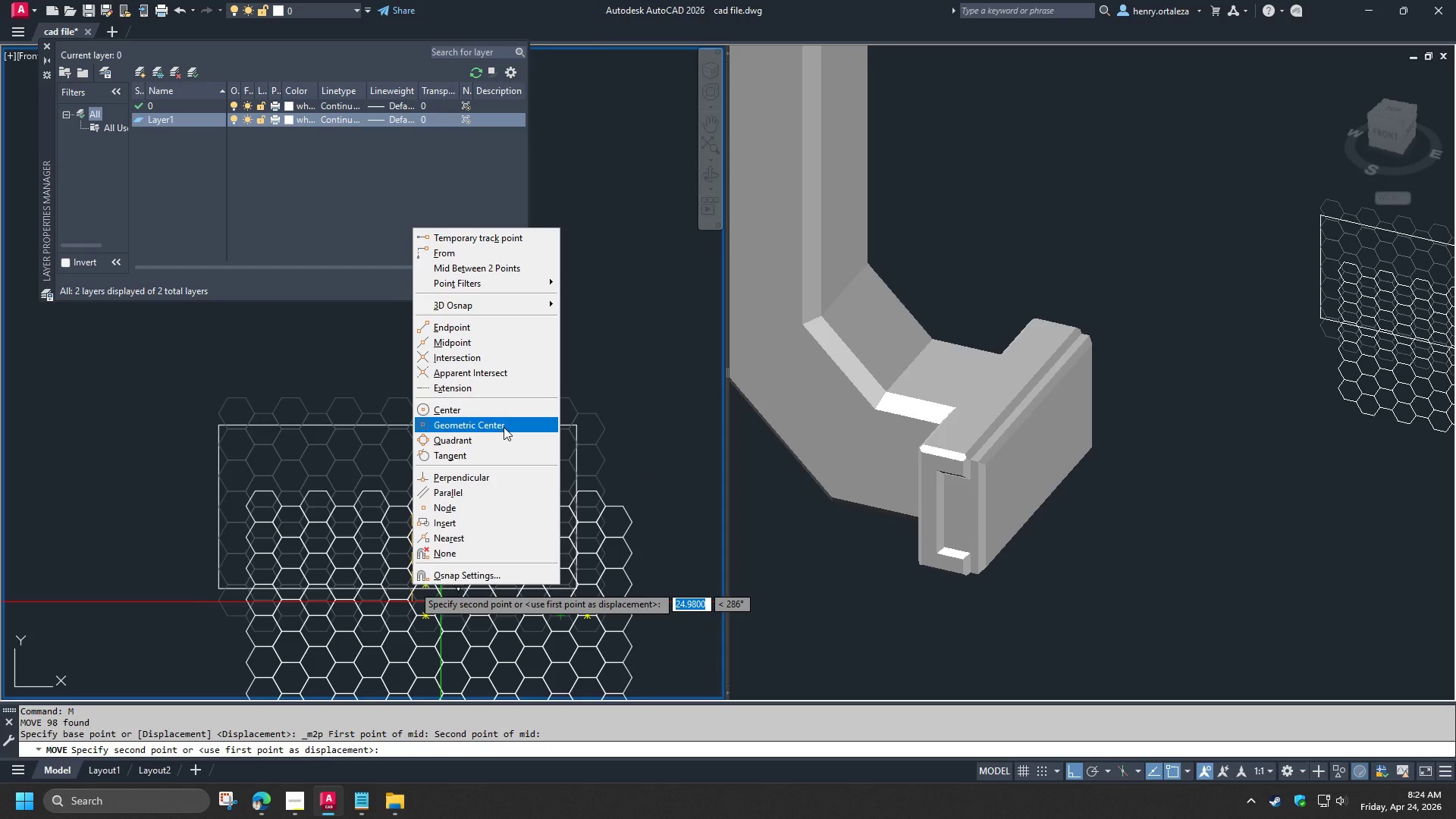 
left_click([504, 427])
 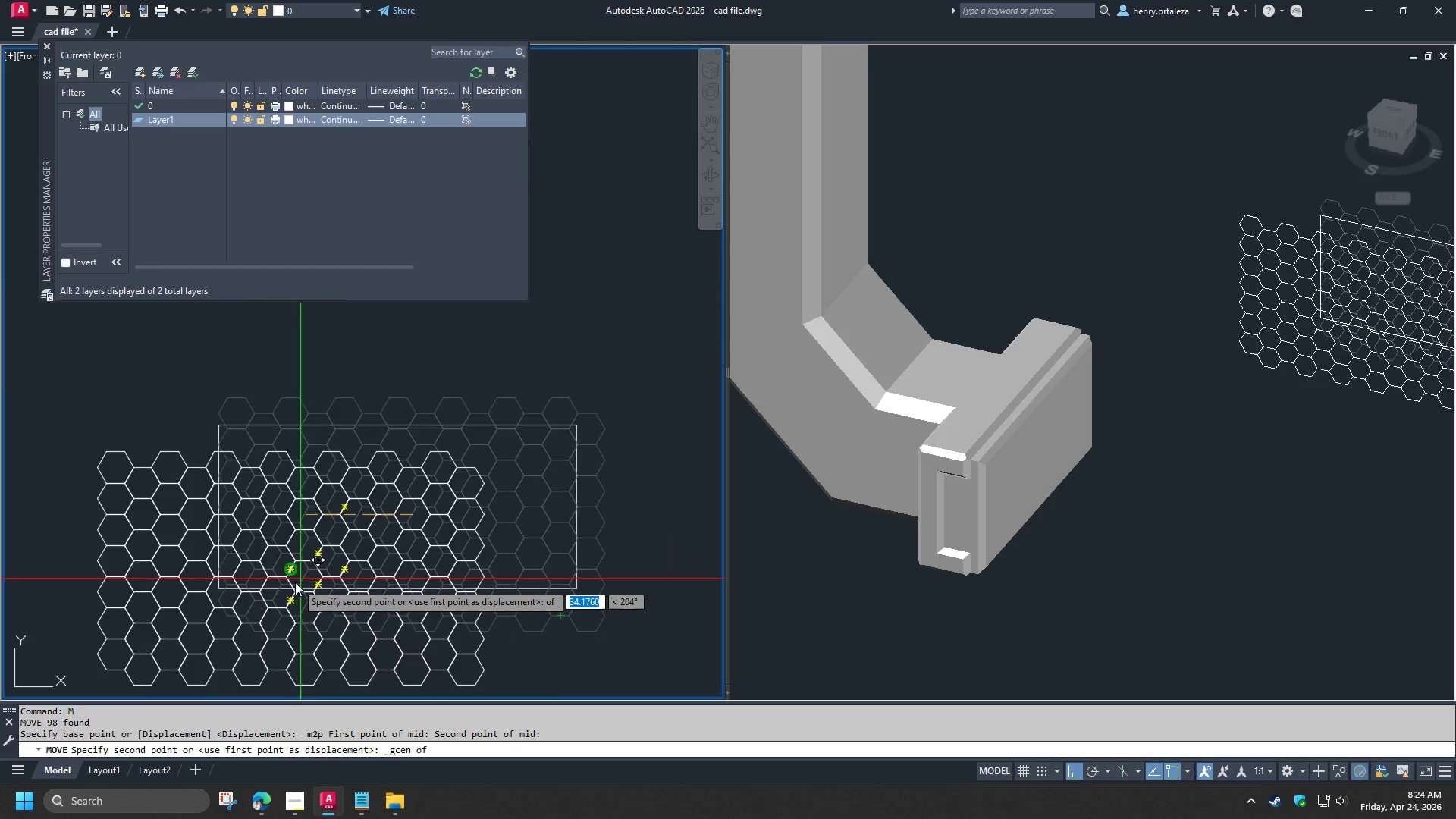 
scroll: coordinate [284, 582], scroll_direction: up, amount: 2.0
 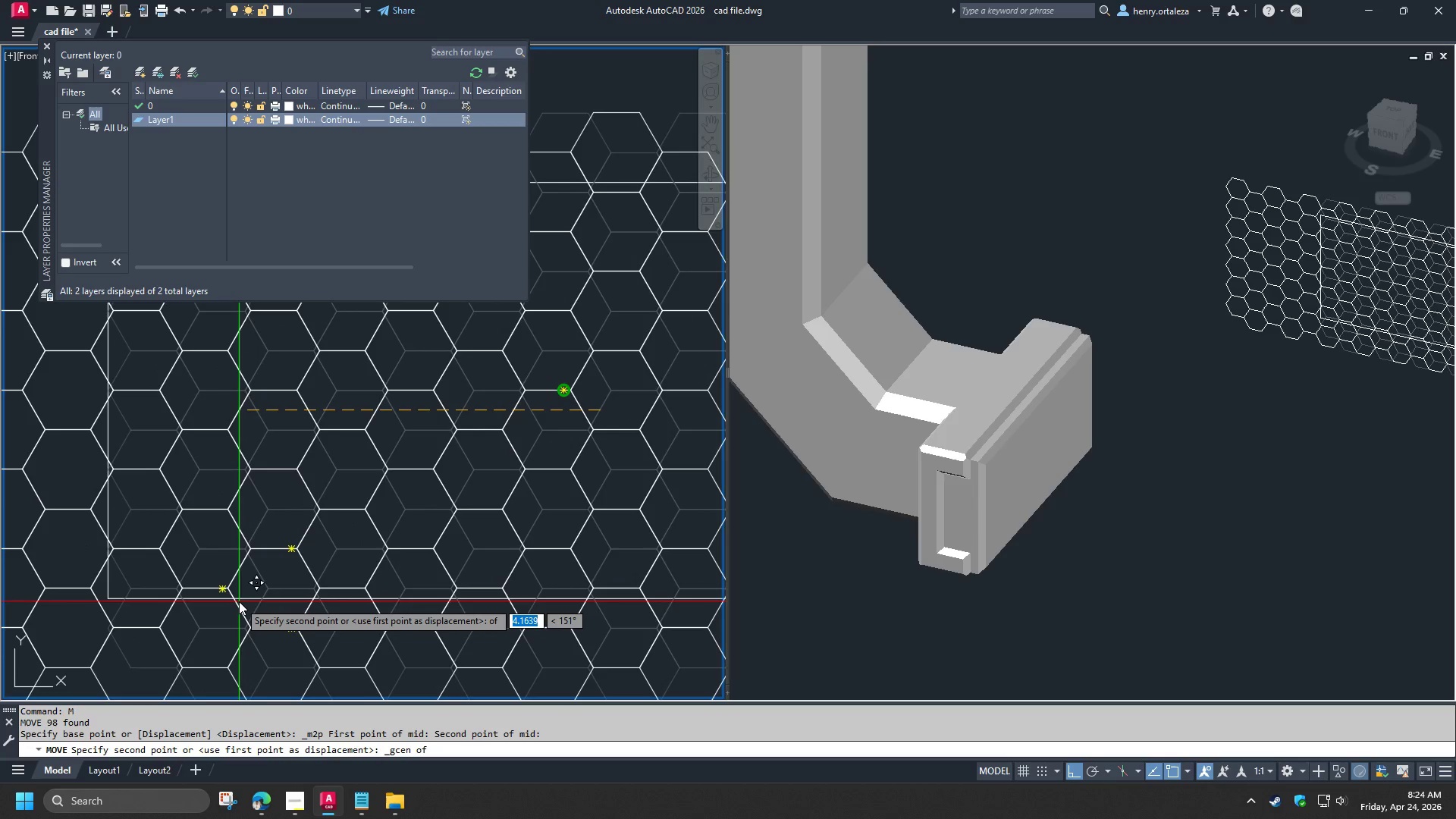 
left_click([239, 601])
 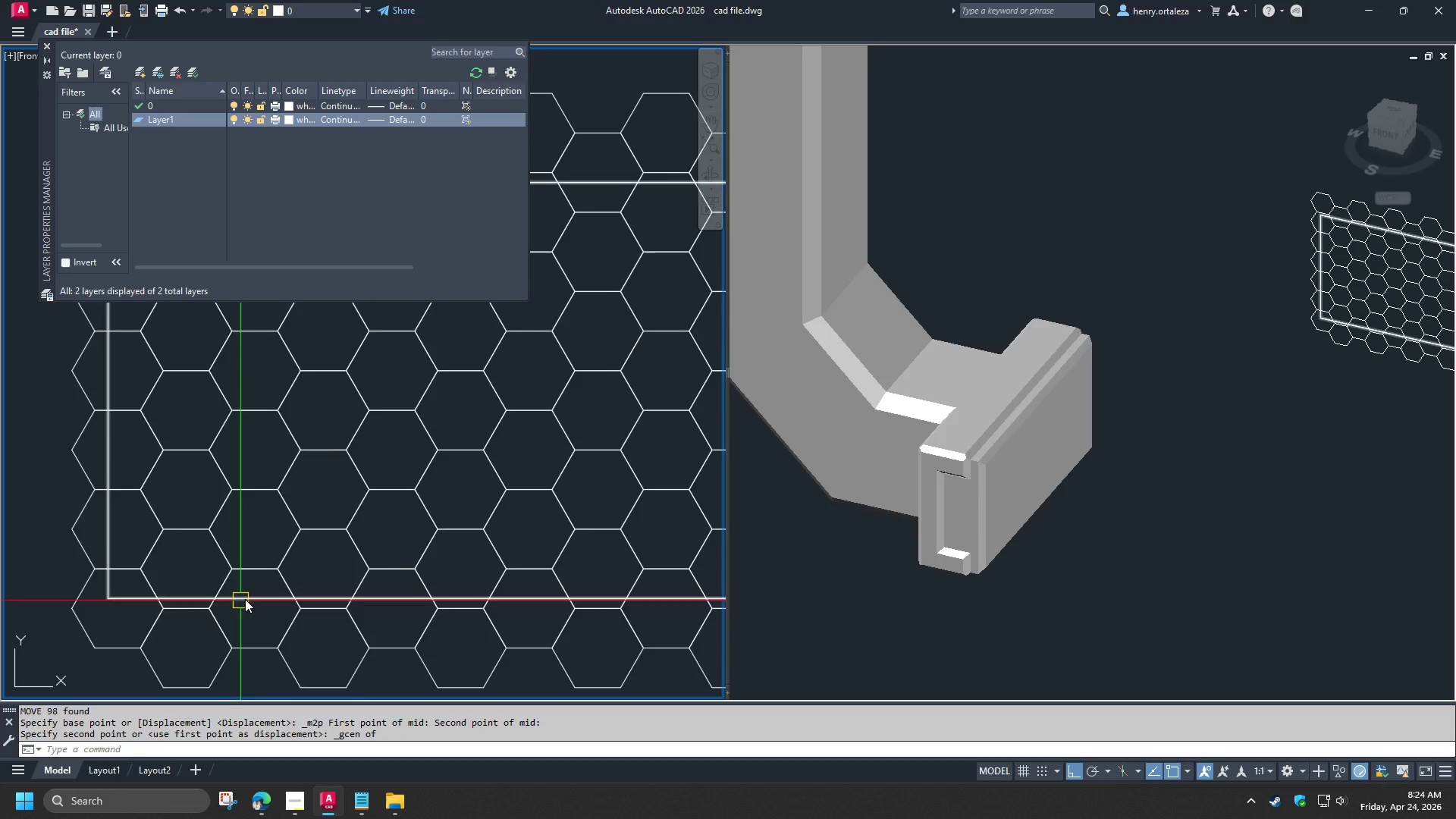 
scroll: coordinate [245, 599], scroll_direction: down, amount: 2.0
 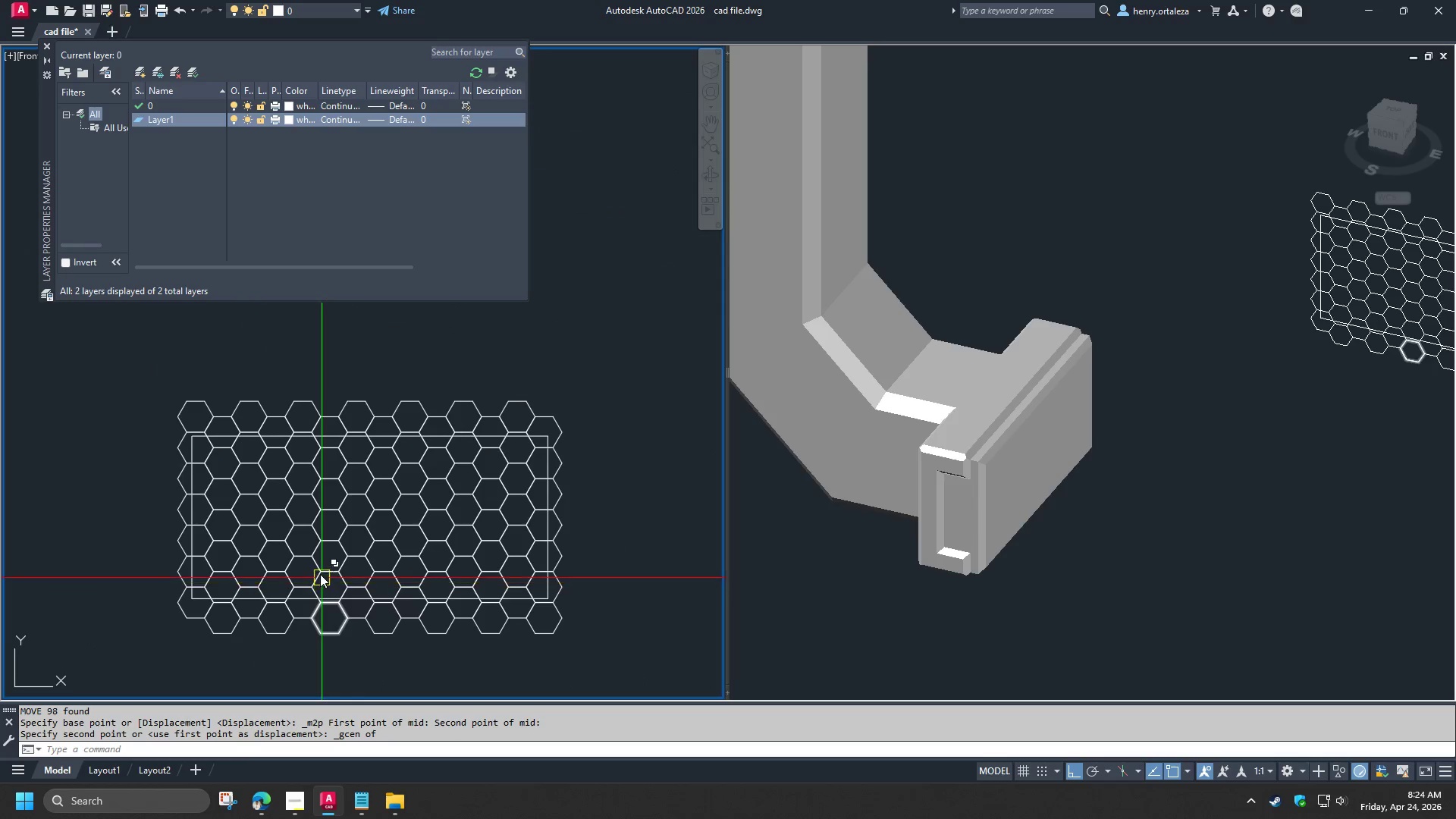 
scroll: coordinate [320, 573], scroll_direction: up, amount: 1.0
 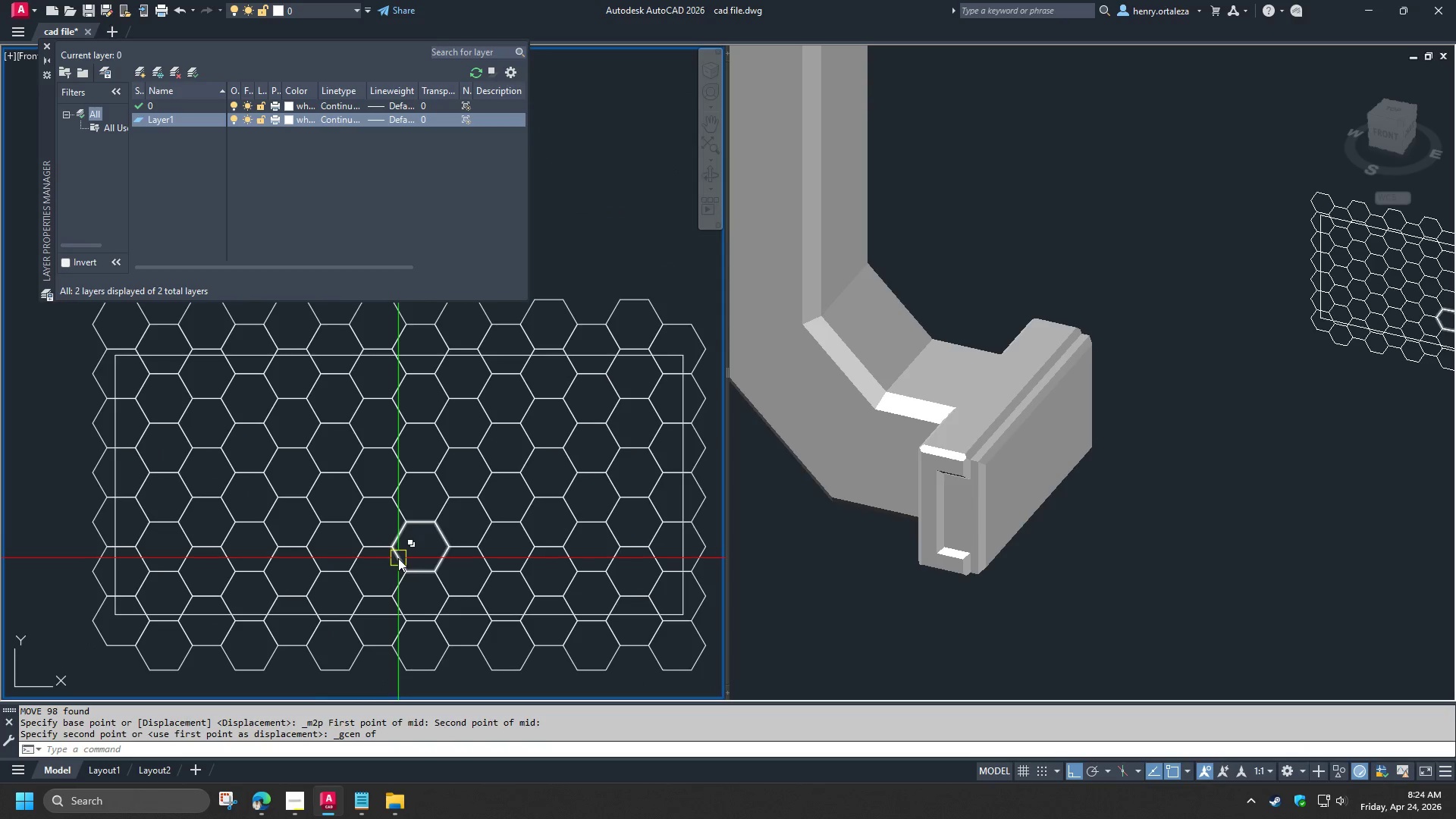 
wait(8.3)
 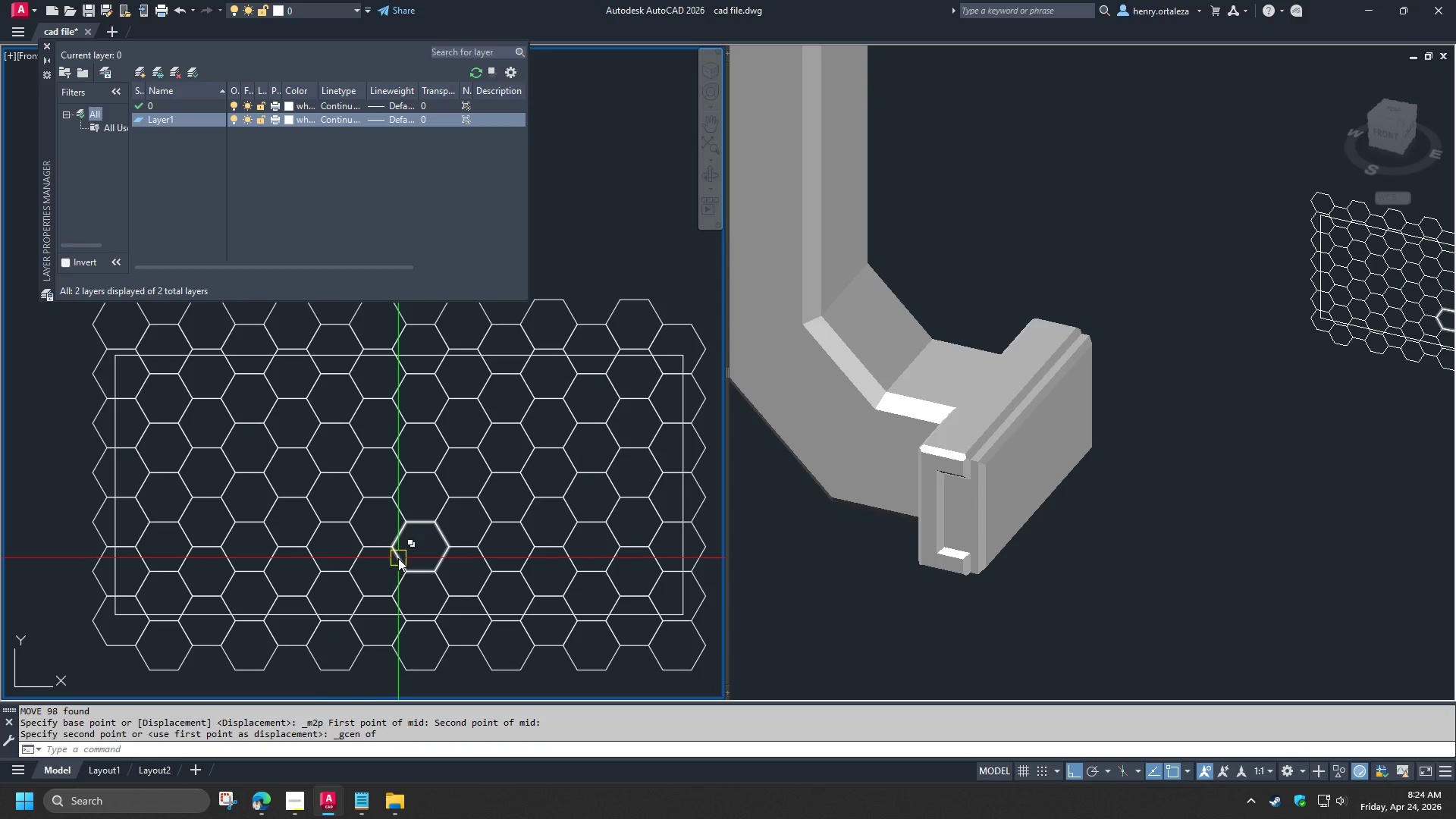 
scroll: coordinate [398, 557], scroll_direction: down, amount: 1.0
 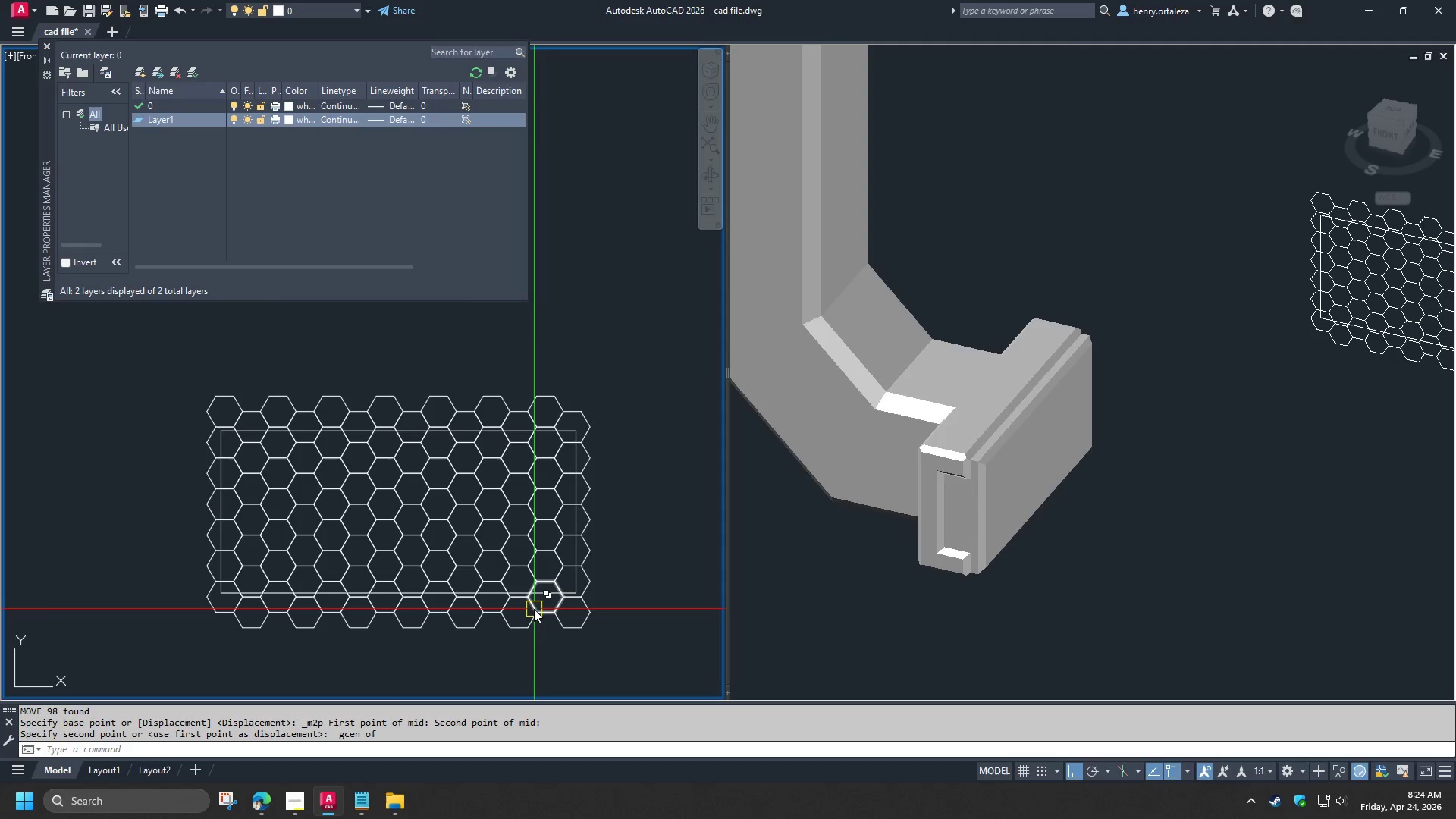 
key(Control+W)
 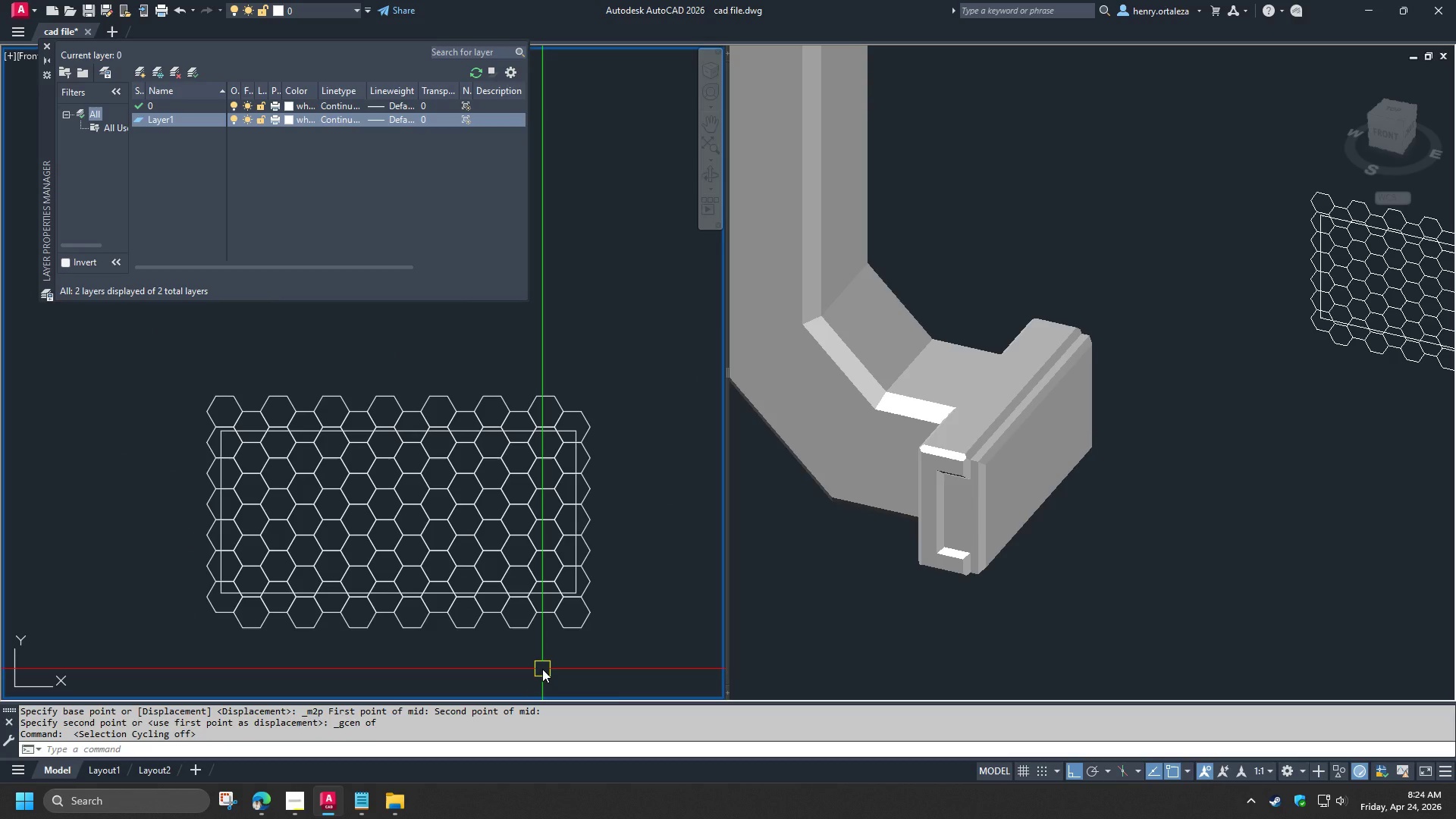 
wait(29.95)
 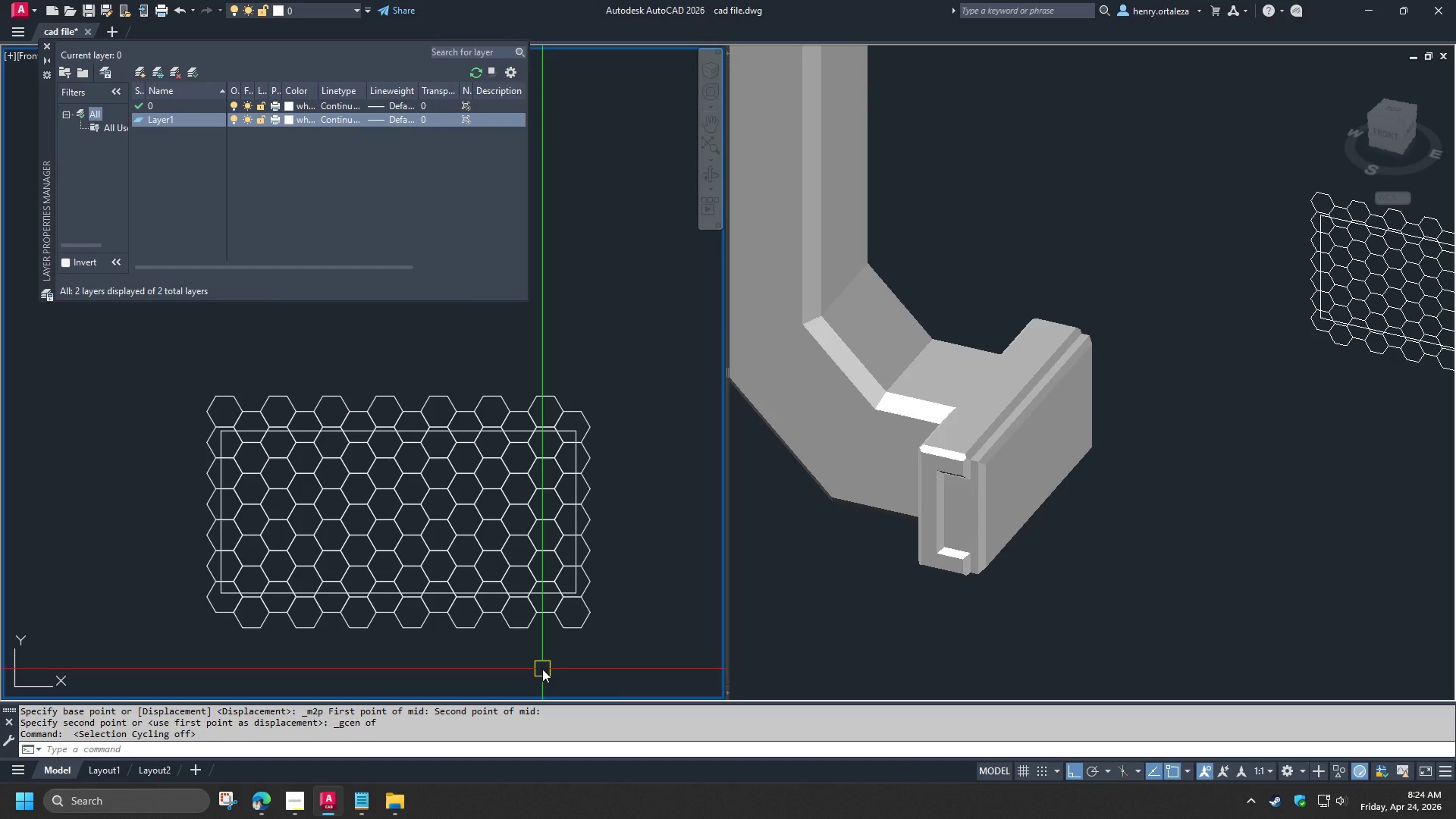 
left_click([1091, 570])
 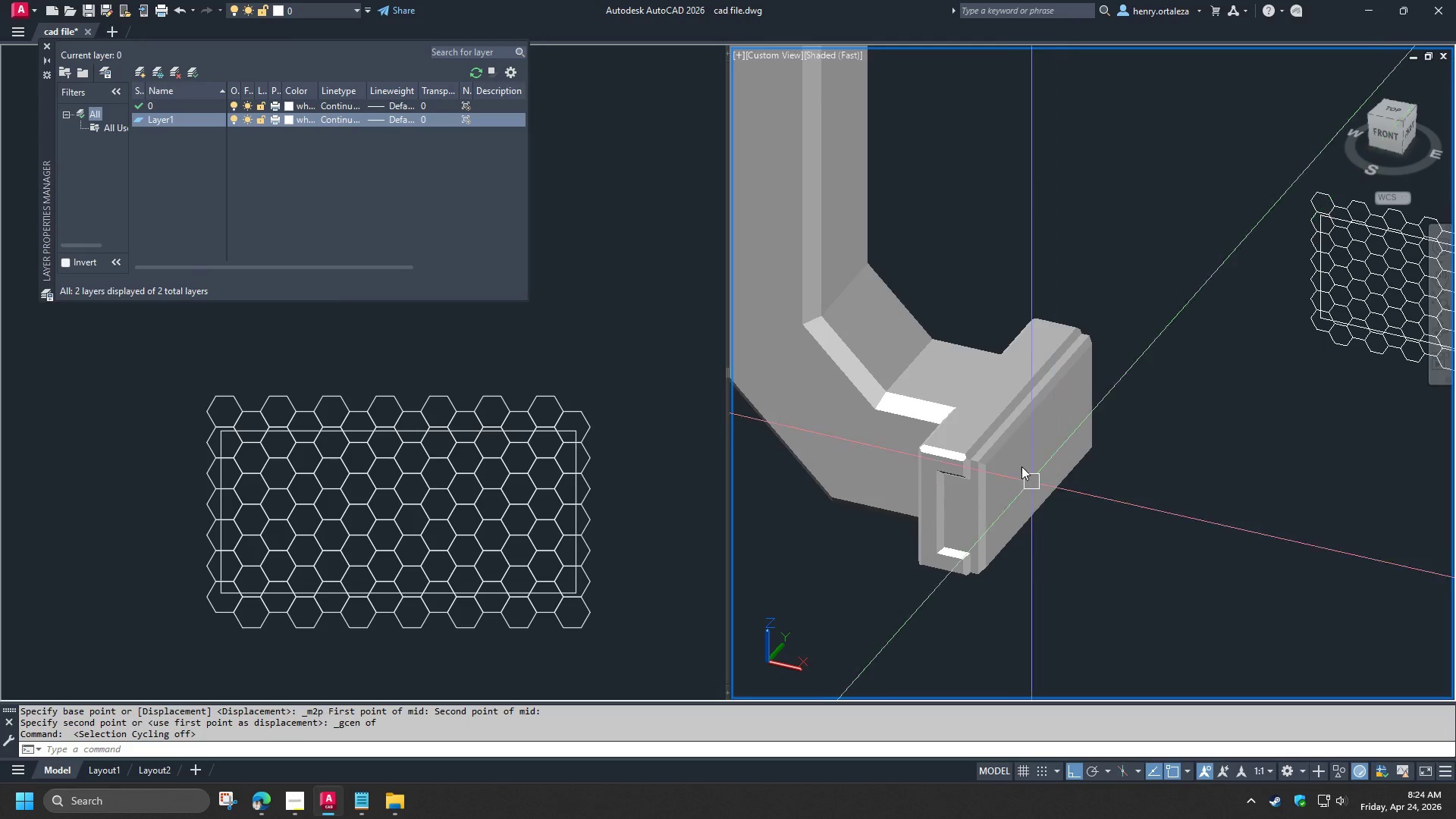 
scroll: coordinate [1015, 456], scroll_direction: up, amount: 3.0
 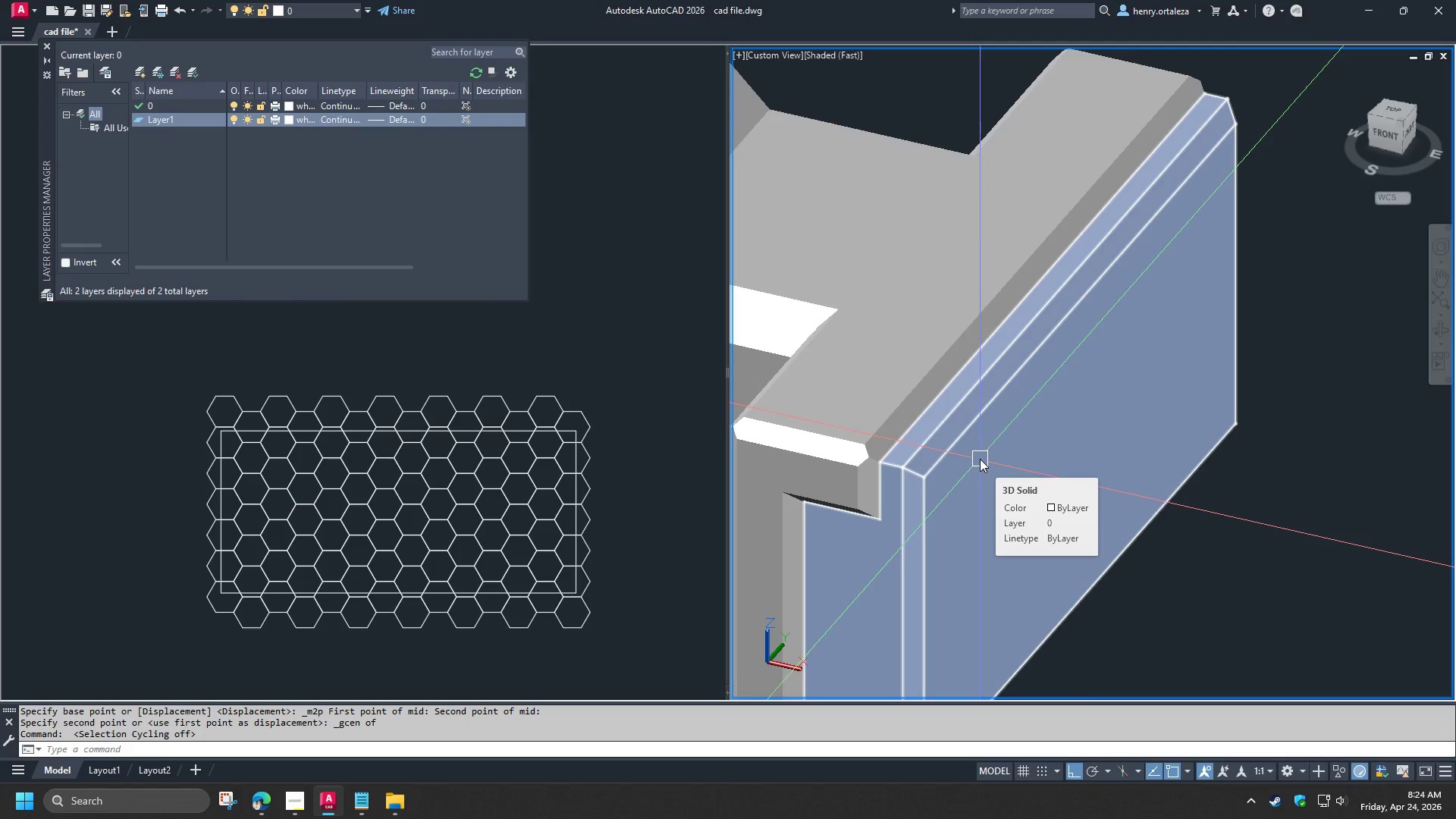 
left_click([369, 654])
 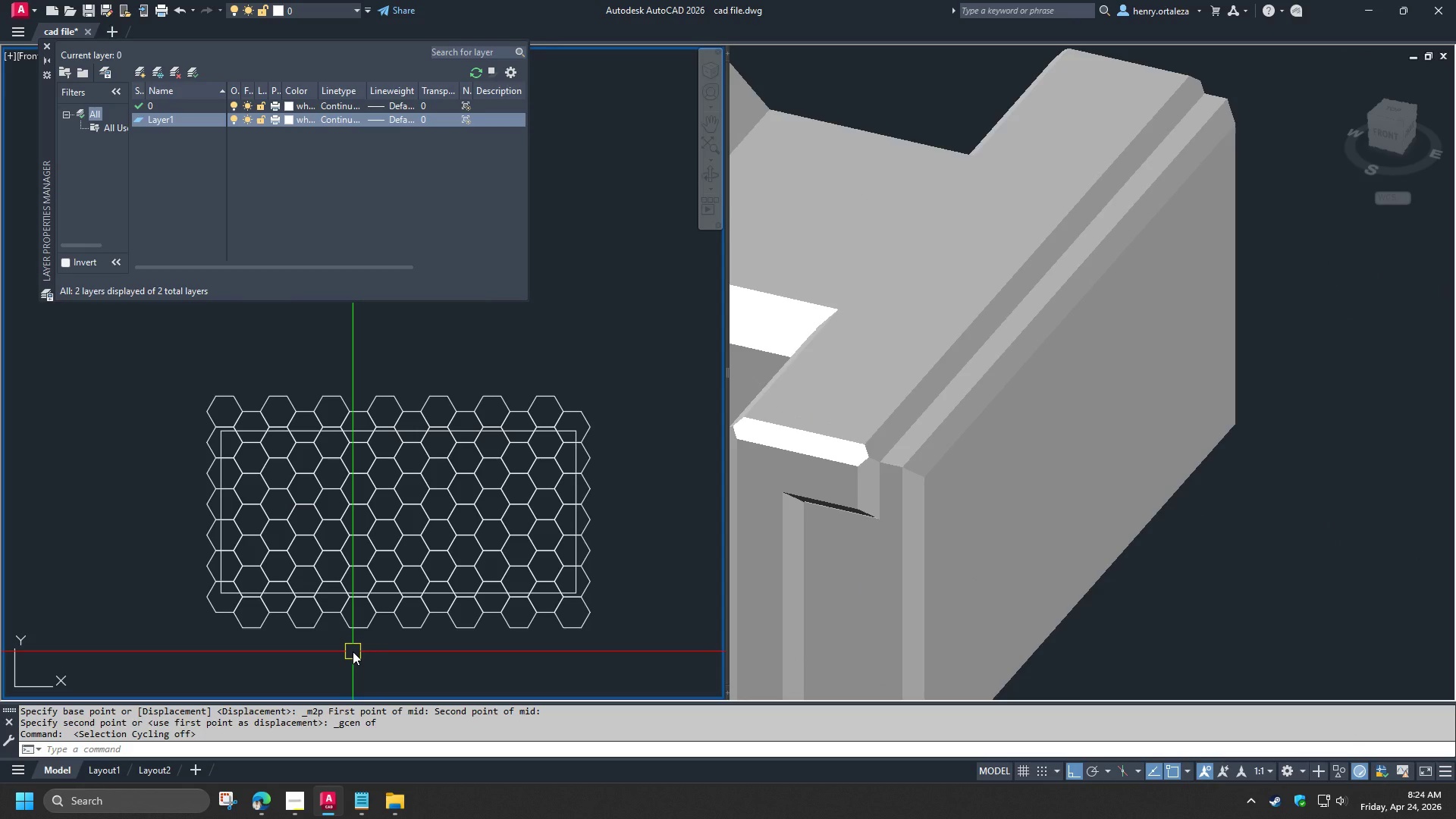 
scroll: coordinate [226, 579], scroll_direction: up, amount: 4.0
 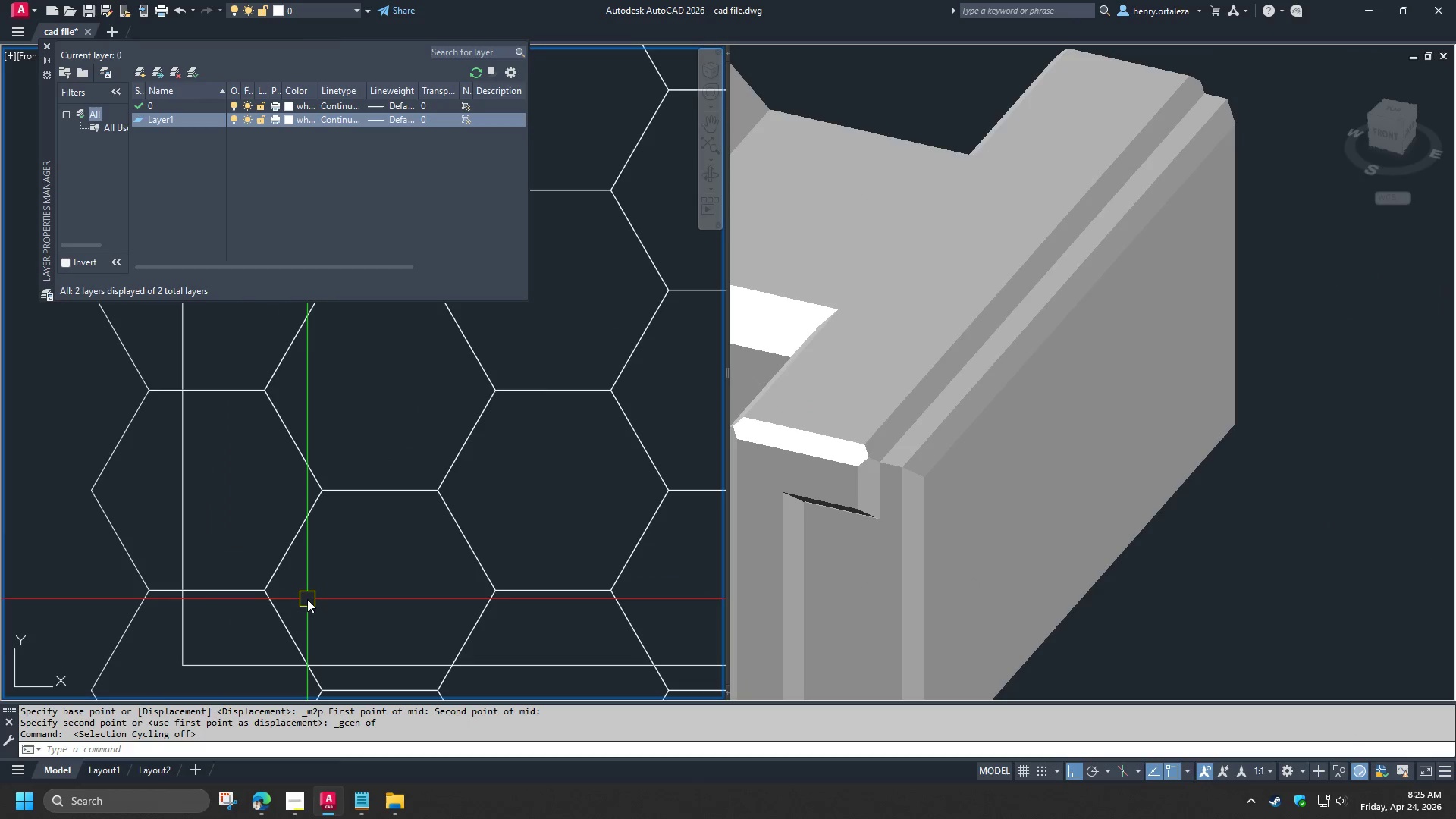 
type(di )
 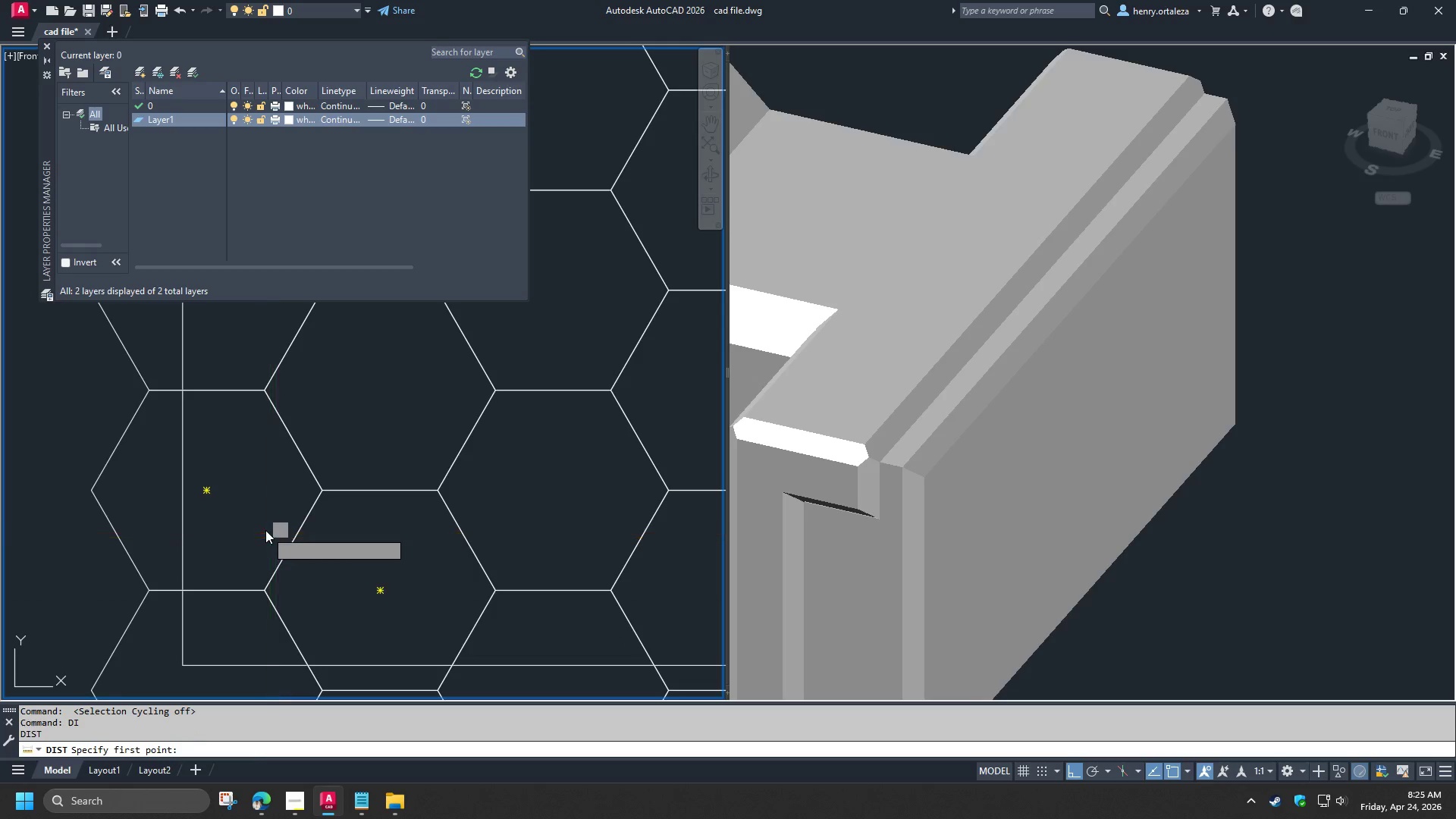 
hold_key(key=ShiftLeft, duration=1.5)
 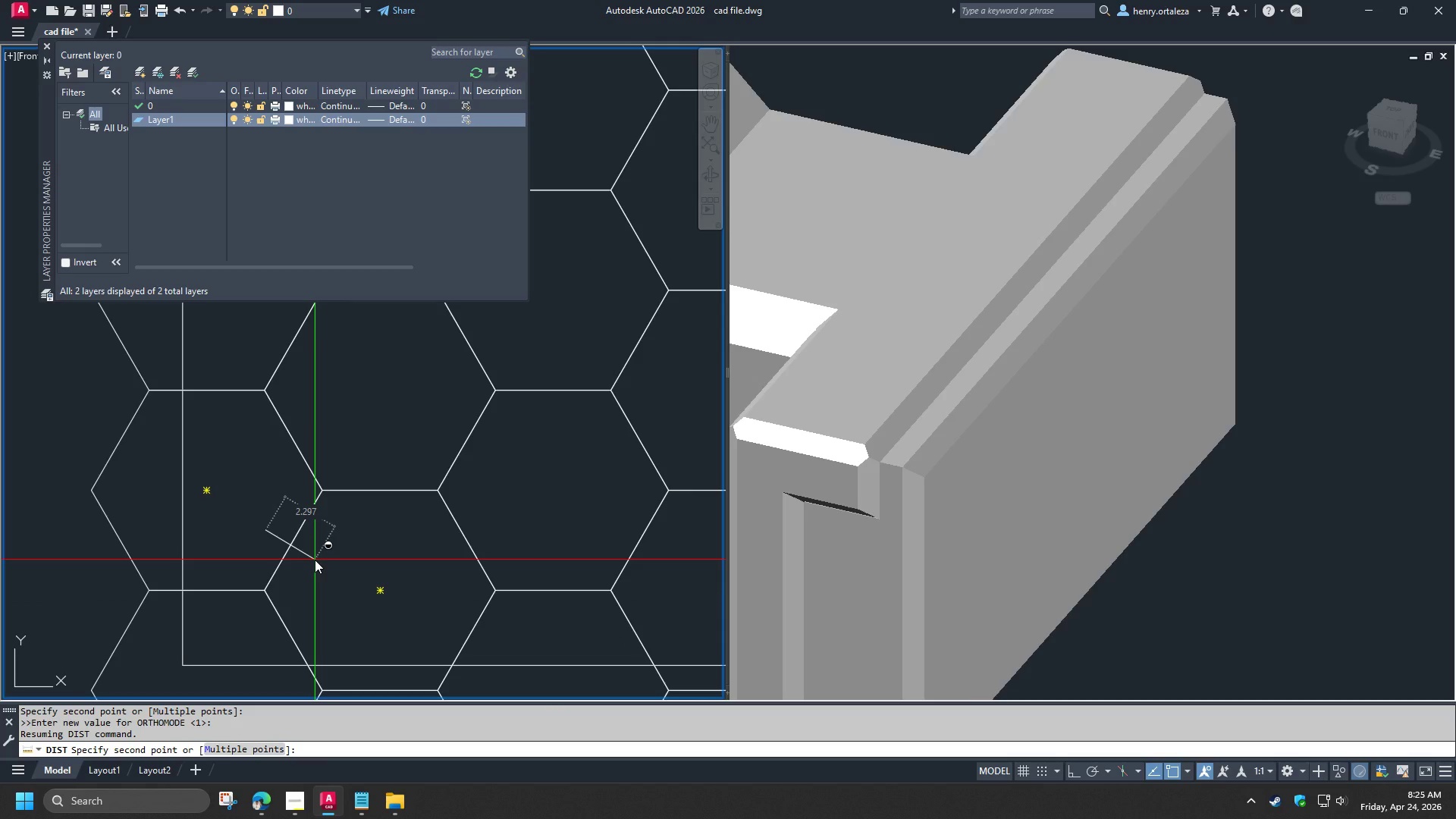 
hold_key(key=ShiftLeft, duration=1.5)
 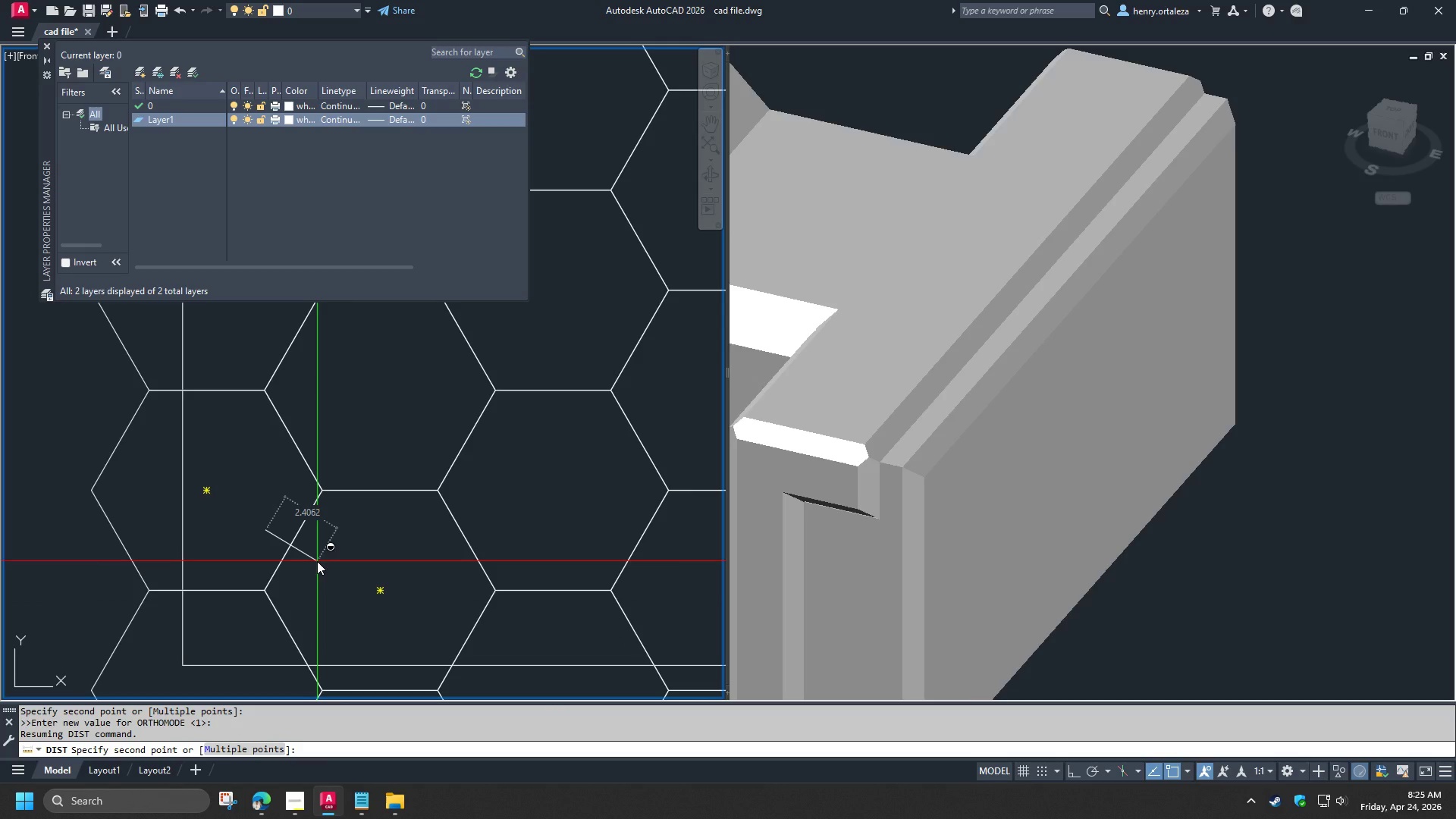 
hold_key(key=ShiftLeft, duration=0.86)
 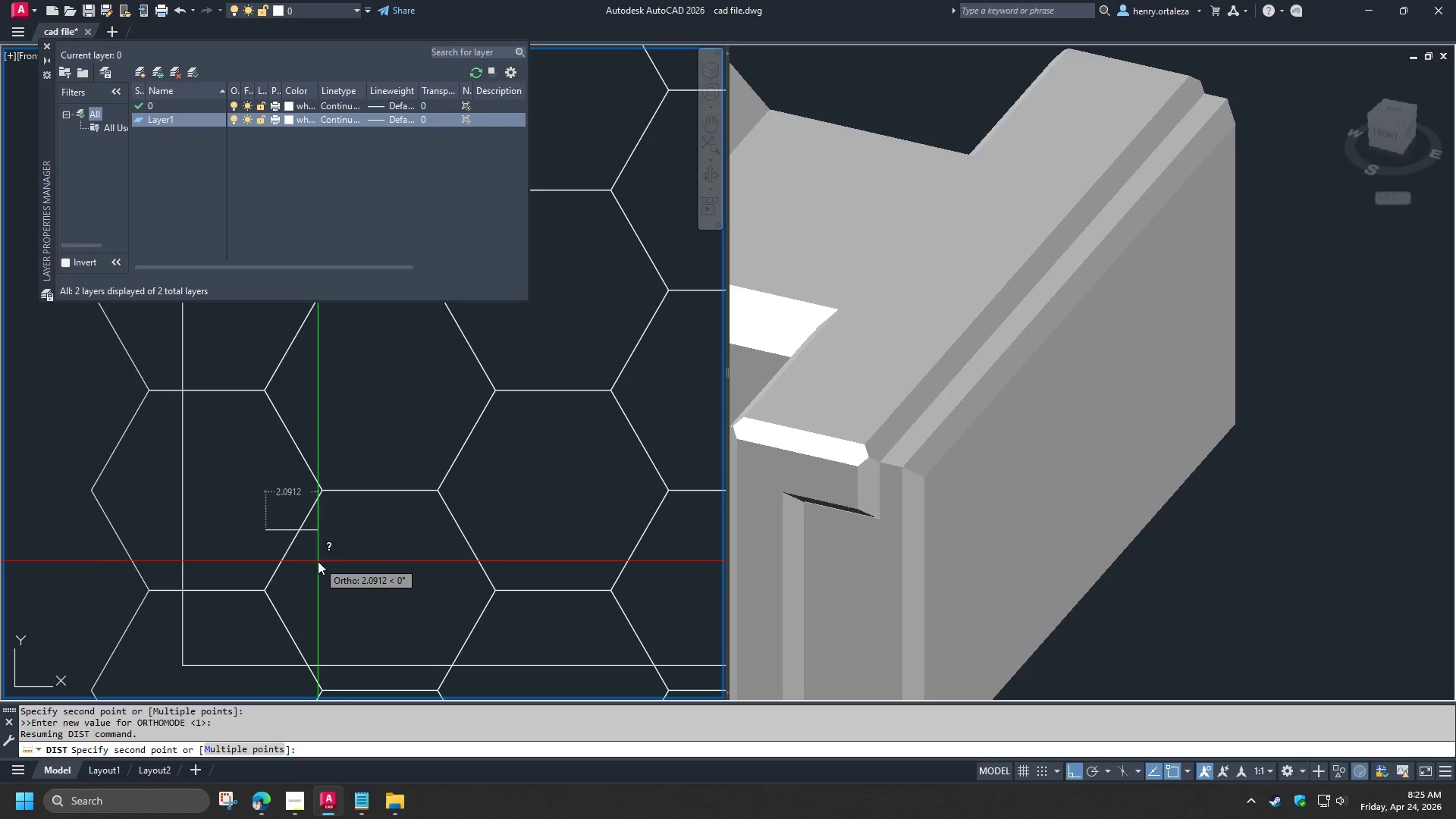 
key(Escape)
 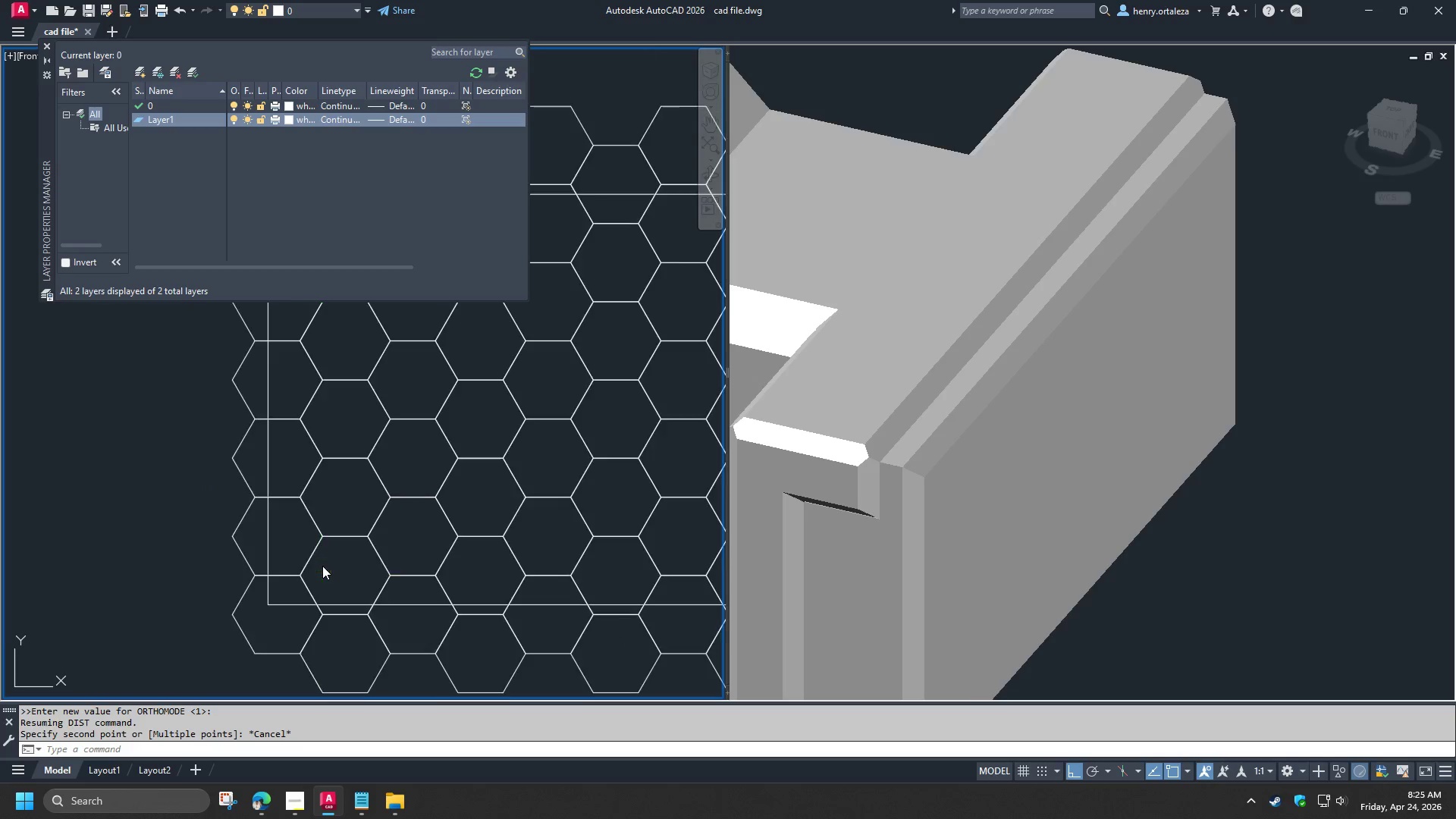 
scroll: coordinate [322, 566], scroll_direction: down, amount: 2.0
 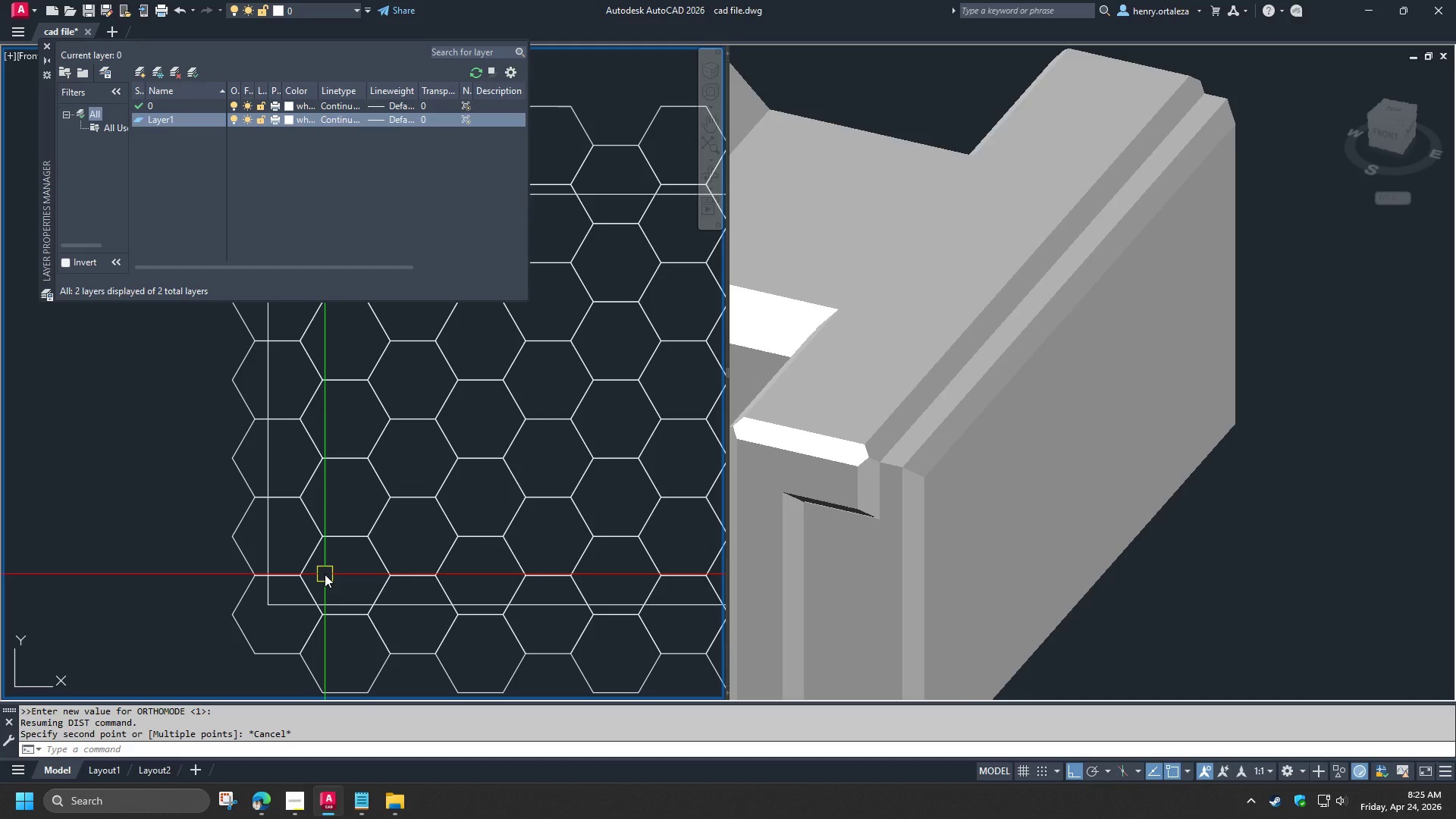 
wait(11.55)
 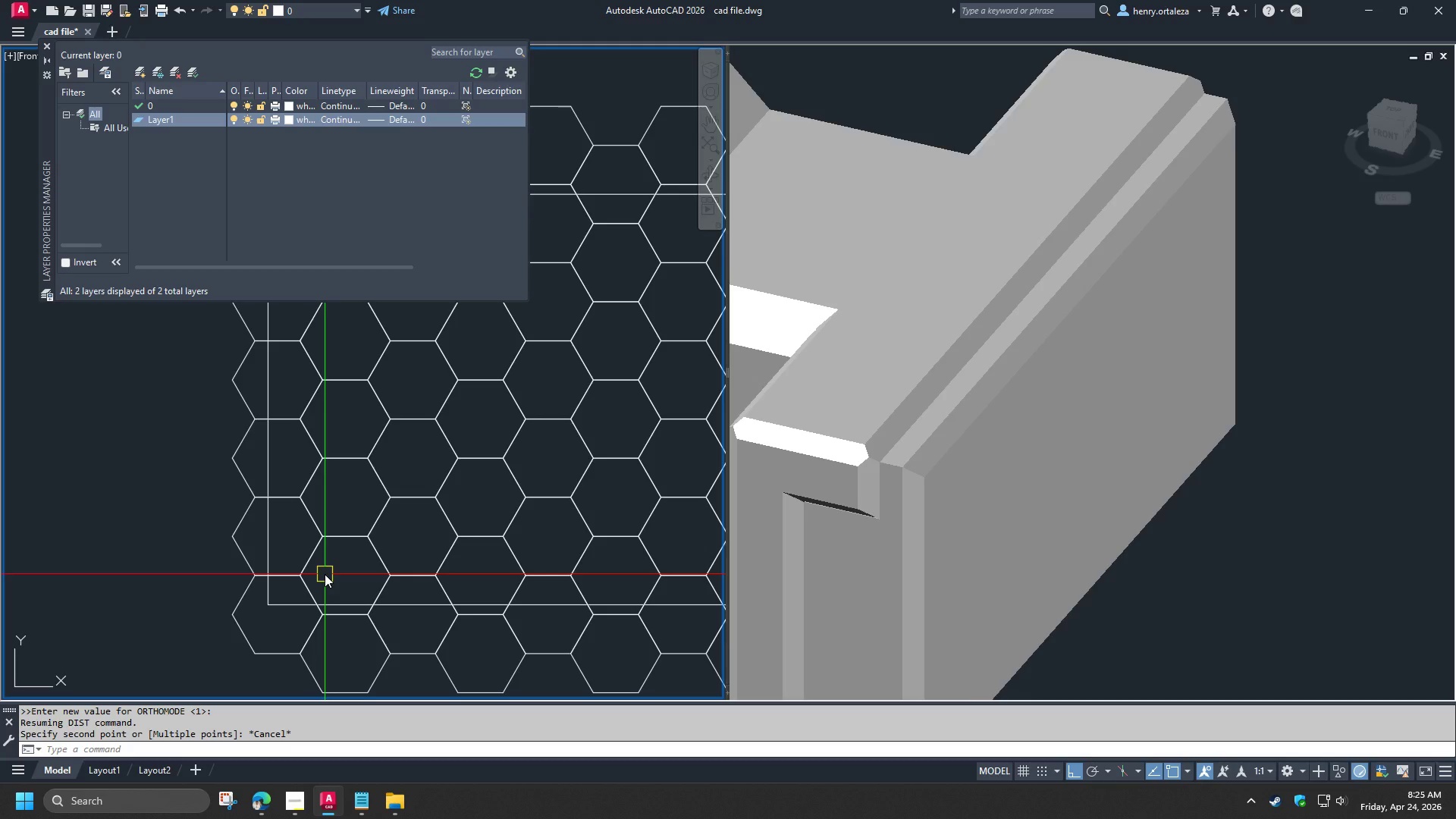 
scroll: coordinate [131, 575], scroll_direction: down, amount: 2.0
 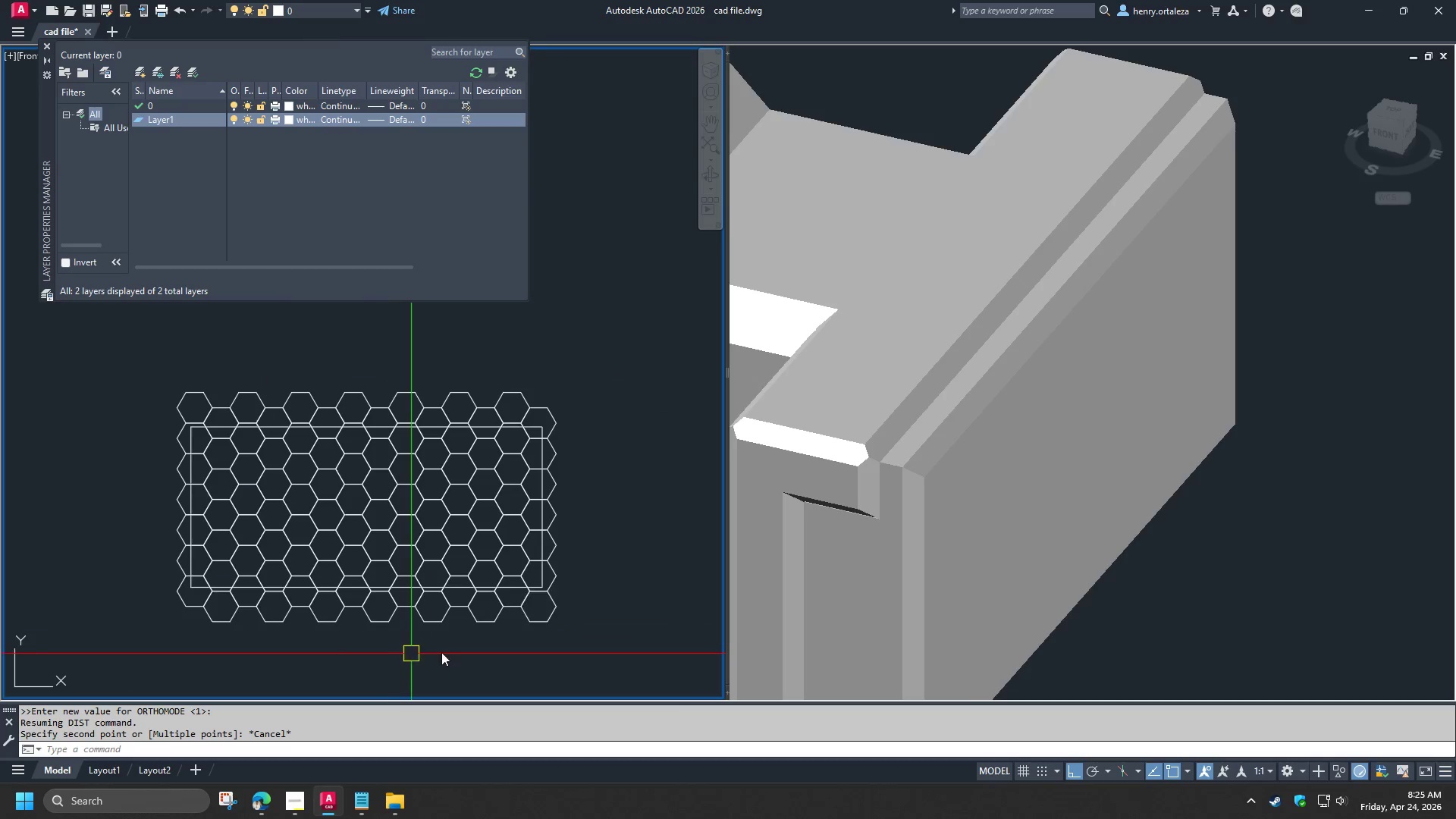 
left_click_drag(start_coordinate=[128, 373], to_coordinate=[133, 375])
 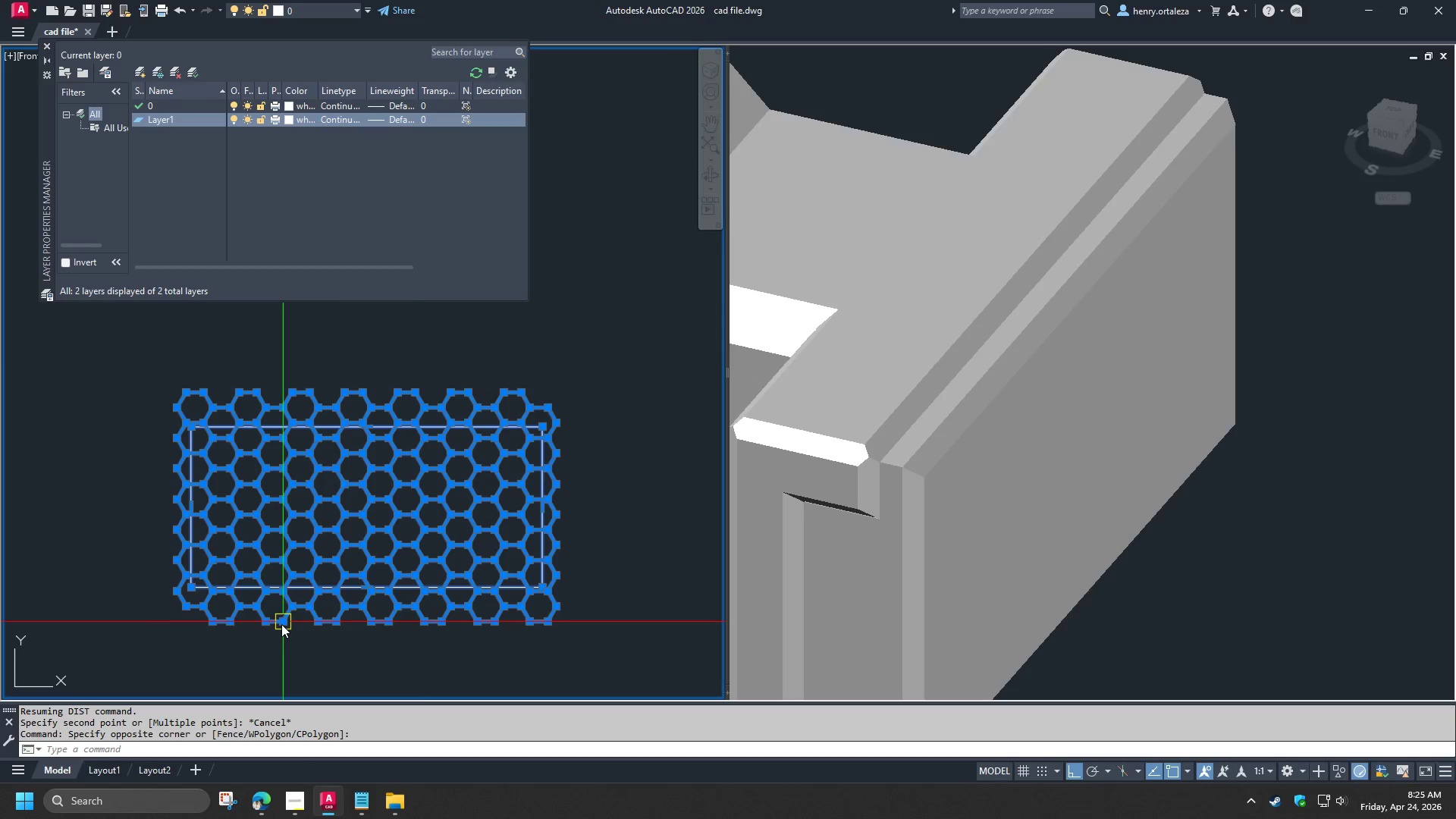 
key(Escape)
 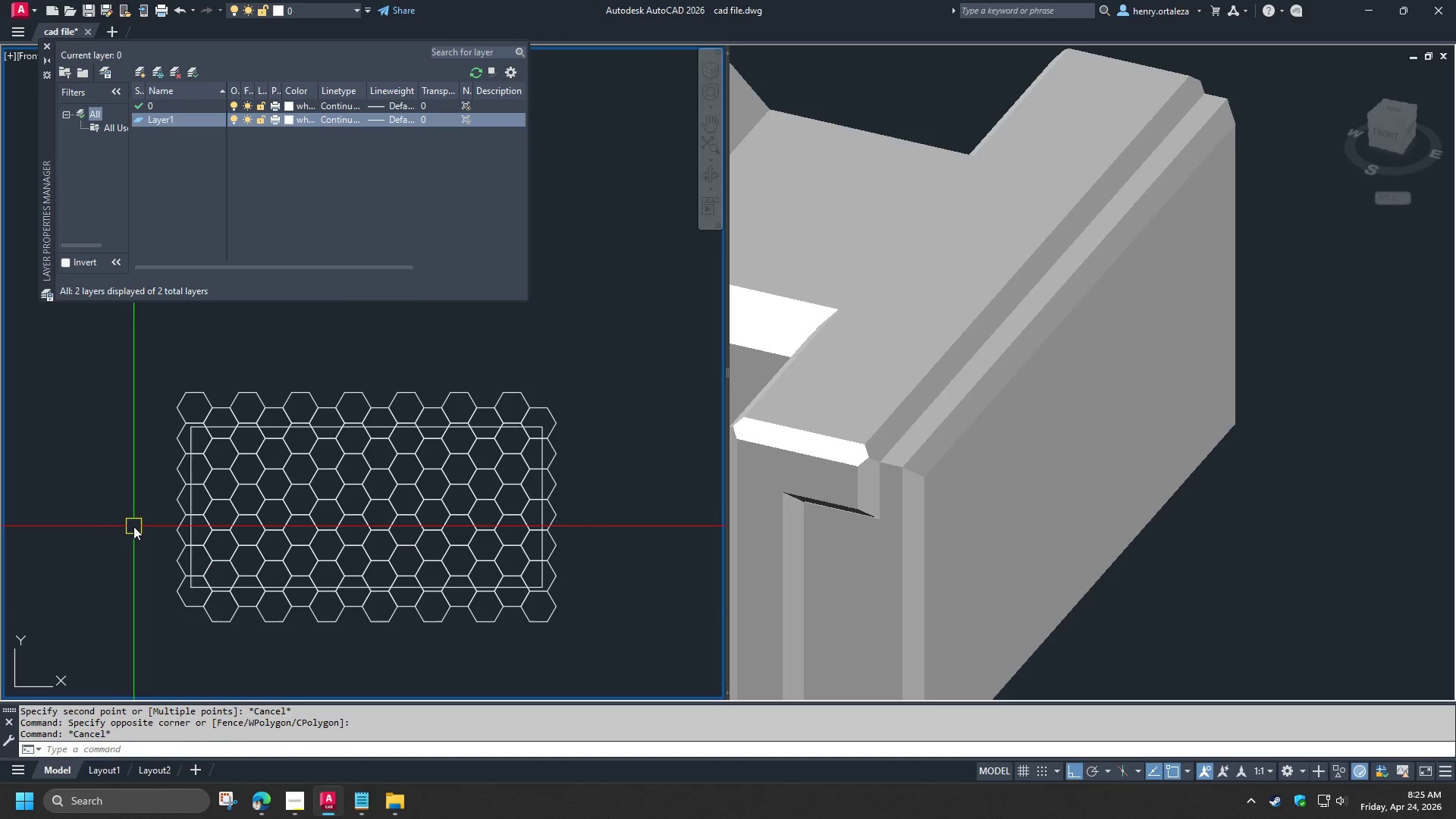 
left_click_drag(start_coordinate=[133, 526], to_coordinate=[140, 531])
 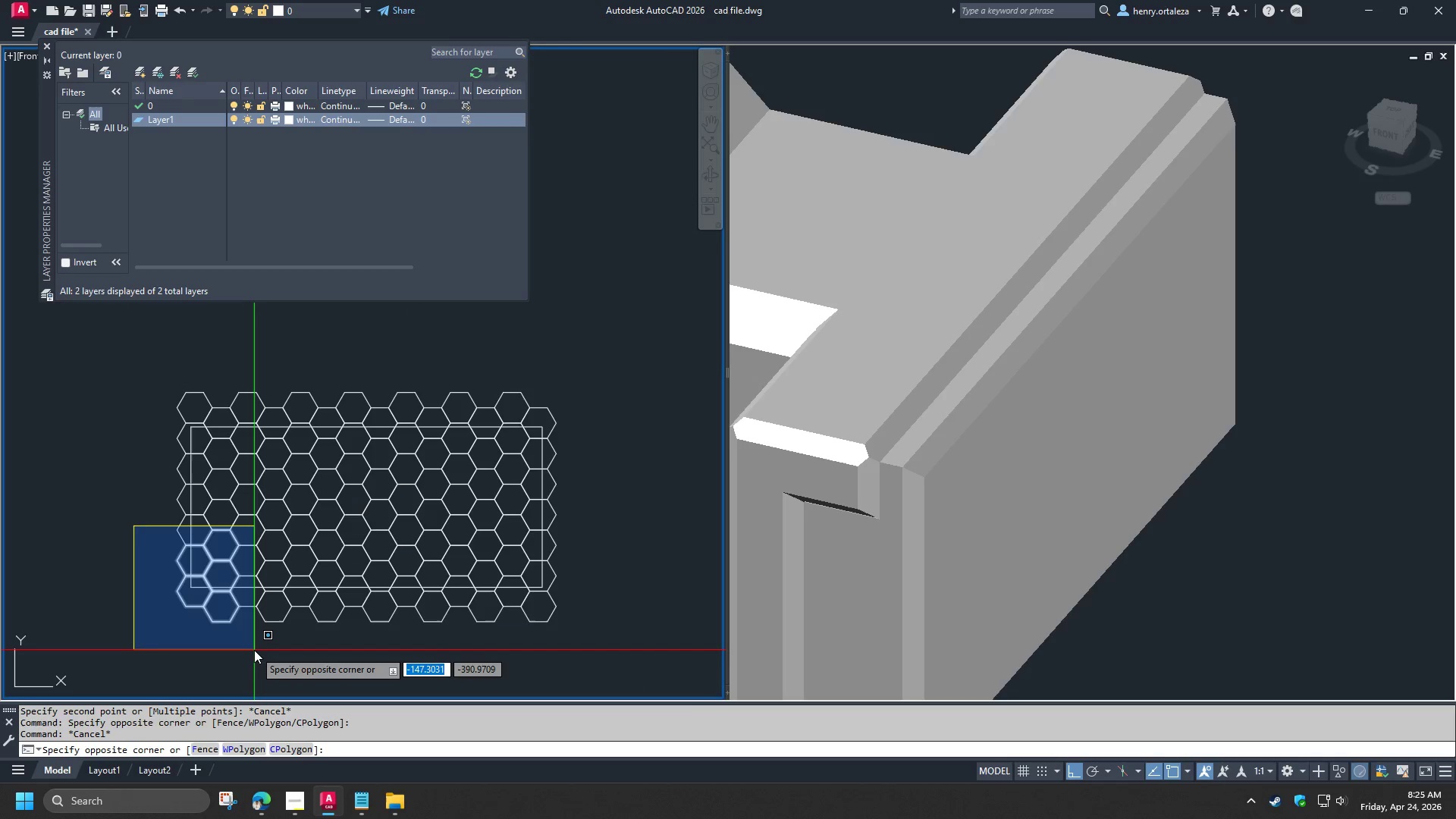 
left_click([254, 650])
 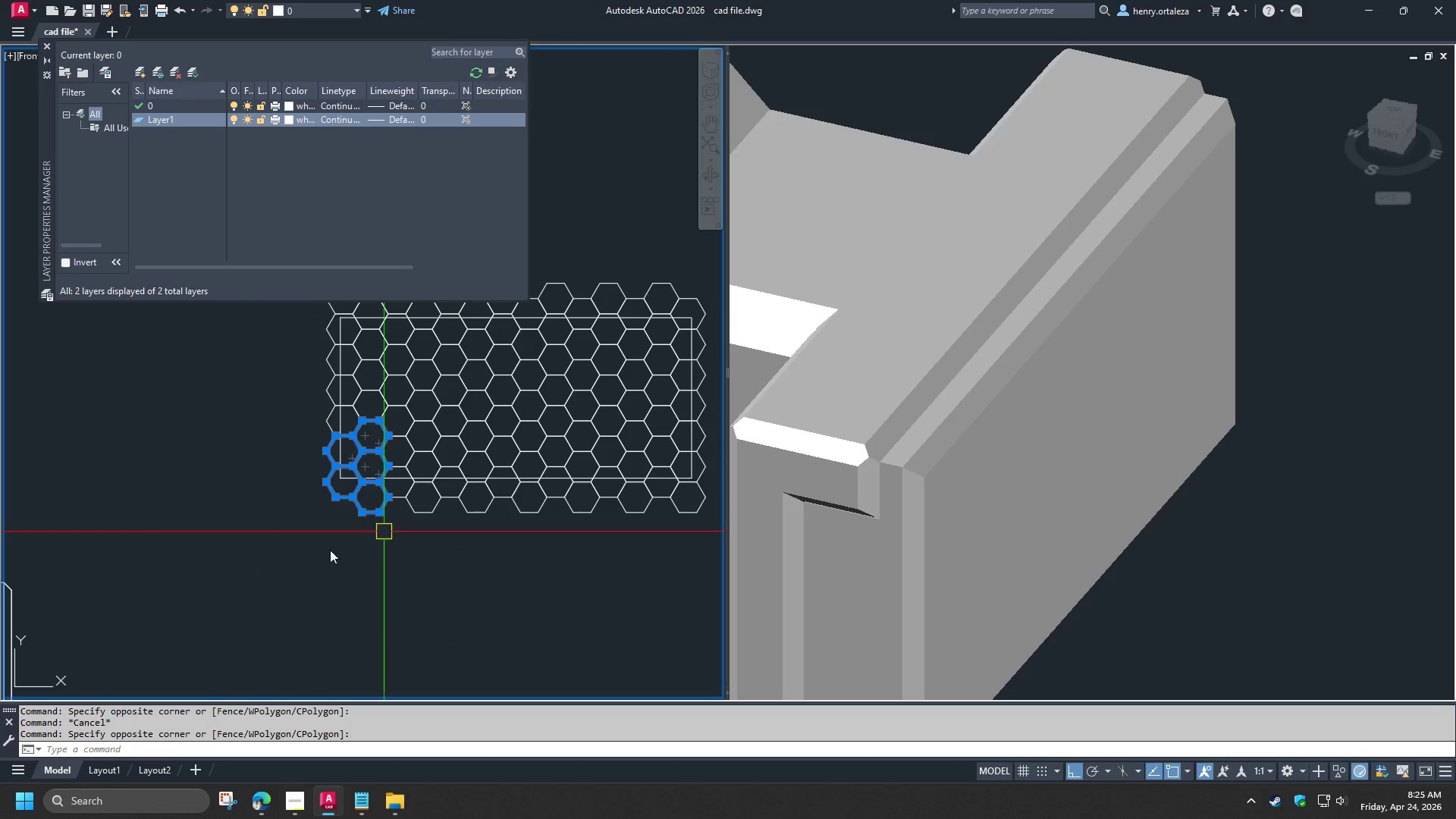 
type(co )
 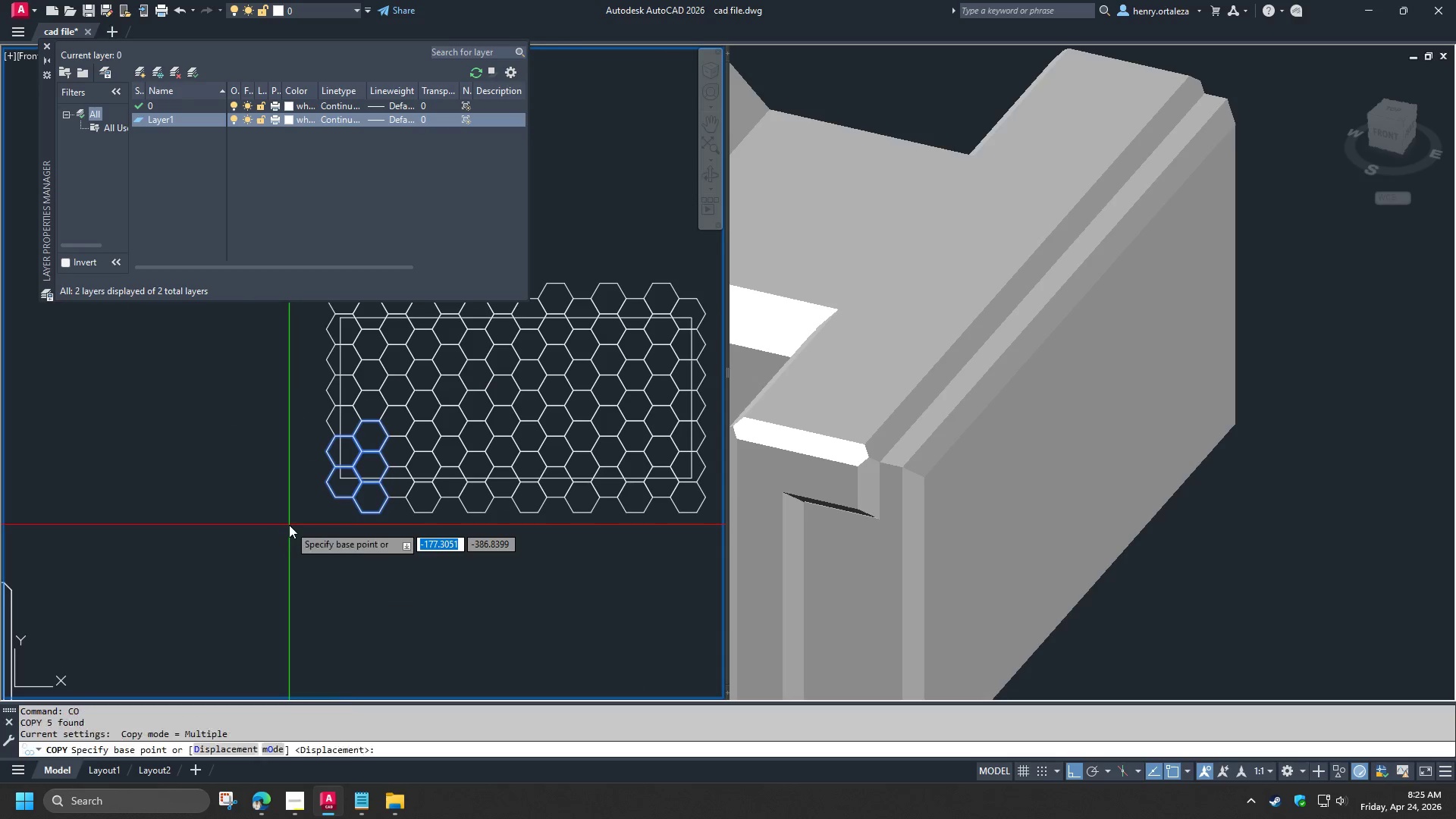 
left_click_drag(start_coordinate=[289, 525], to_coordinate=[289, 530])
 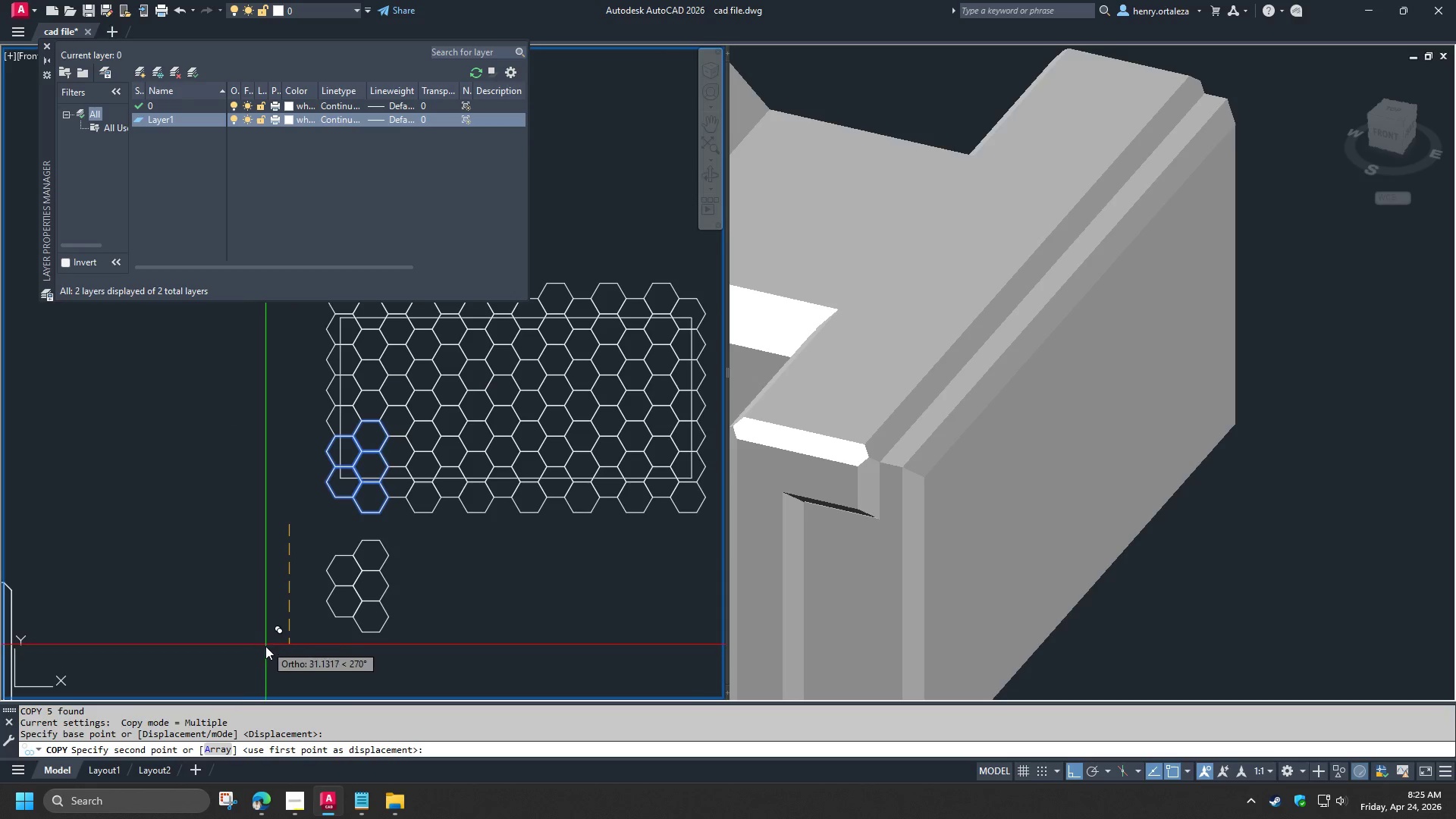 
left_click([265, 652])
 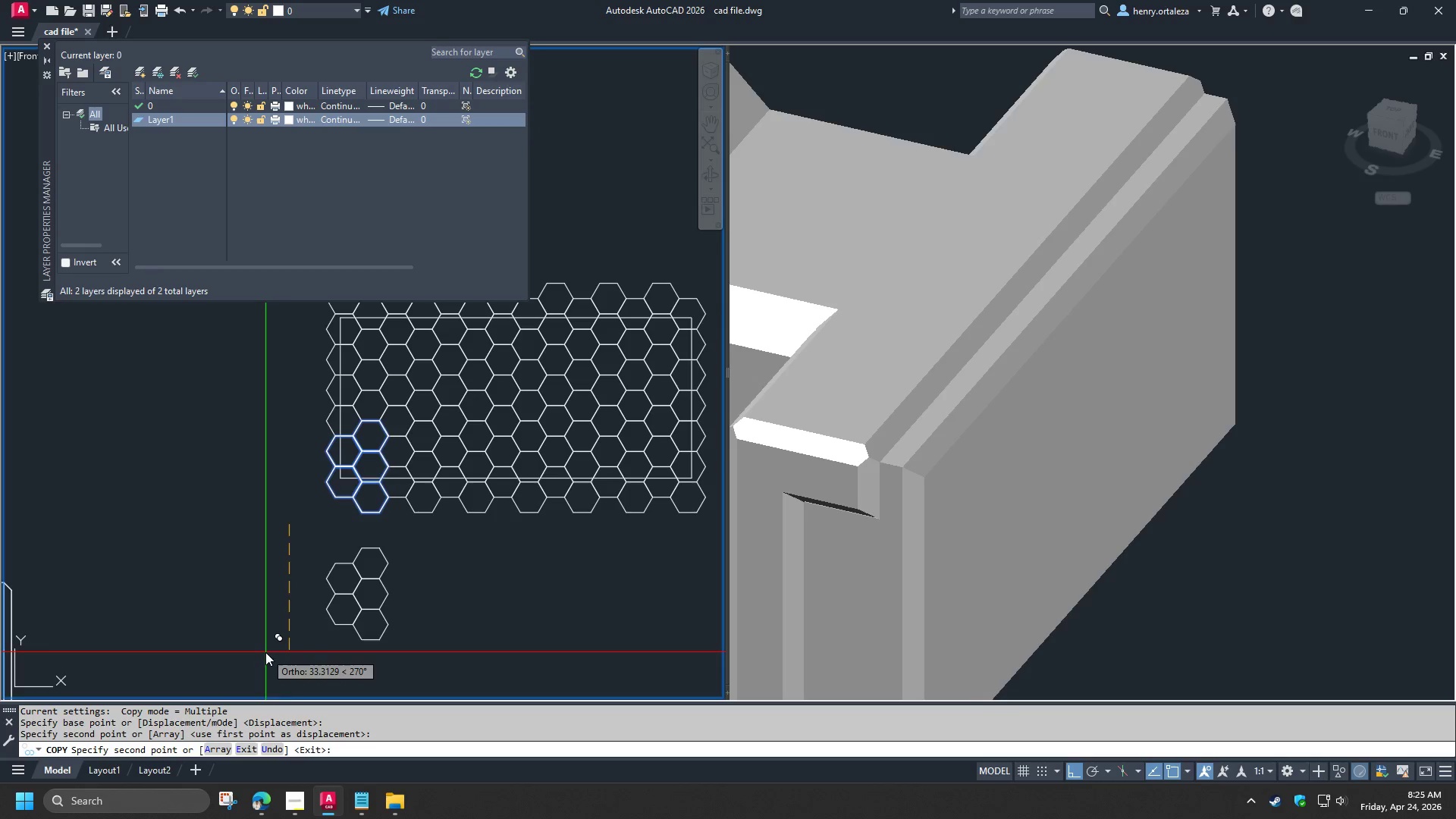 
key(Space)
 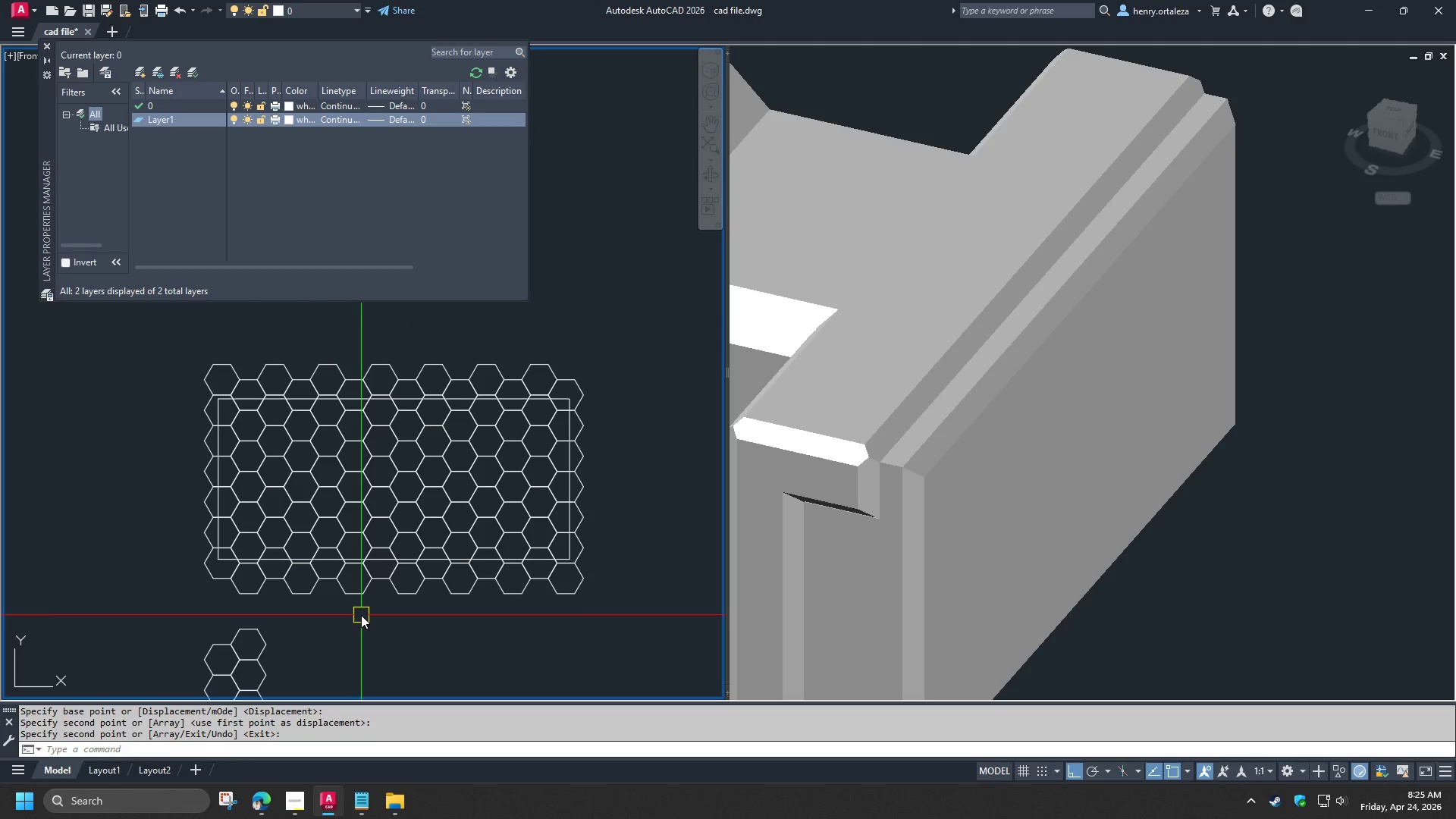 
wait(6.91)
 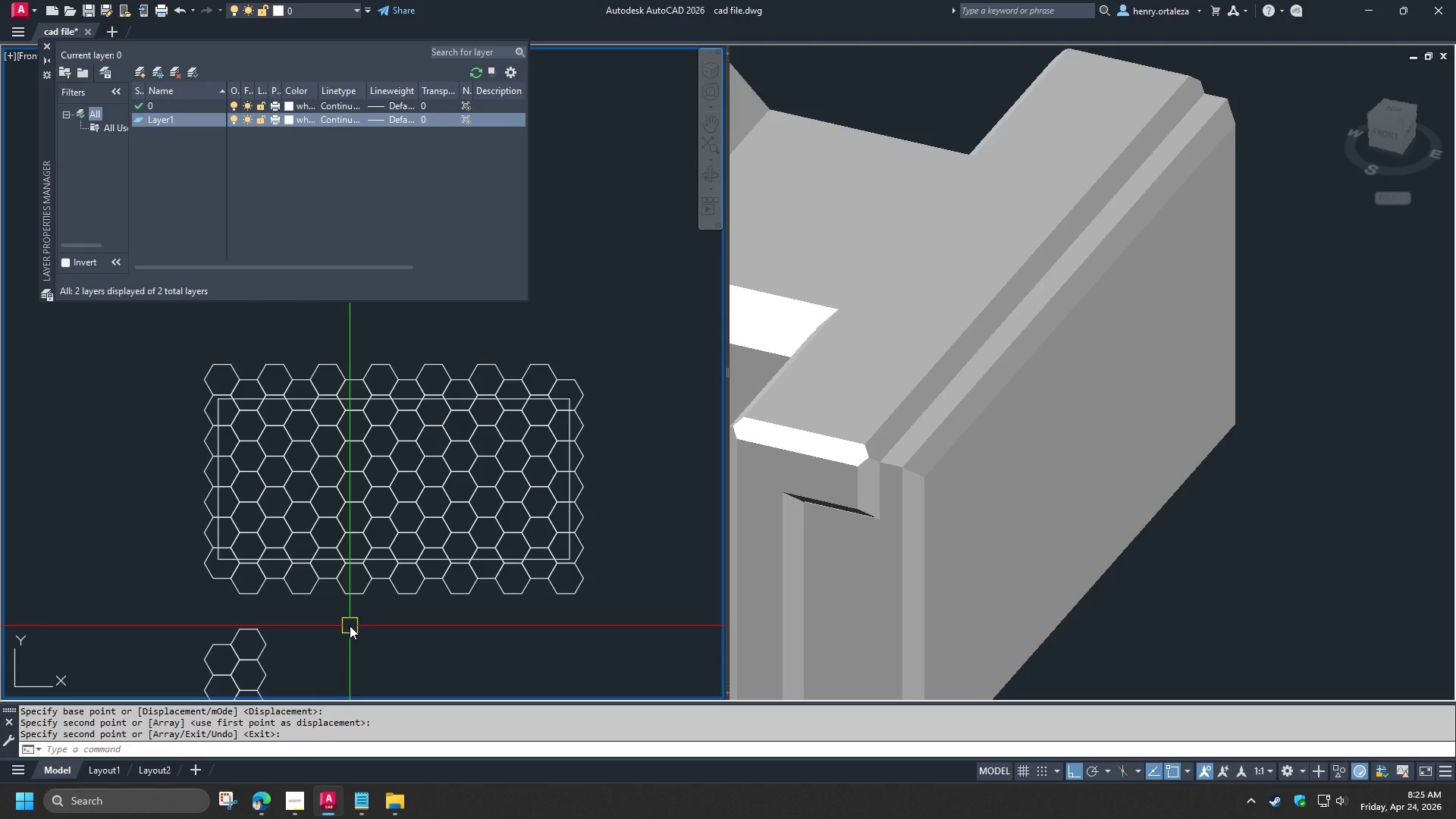 
left_click_drag(start_coordinate=[172, 350], to_coordinate=[177, 352])
 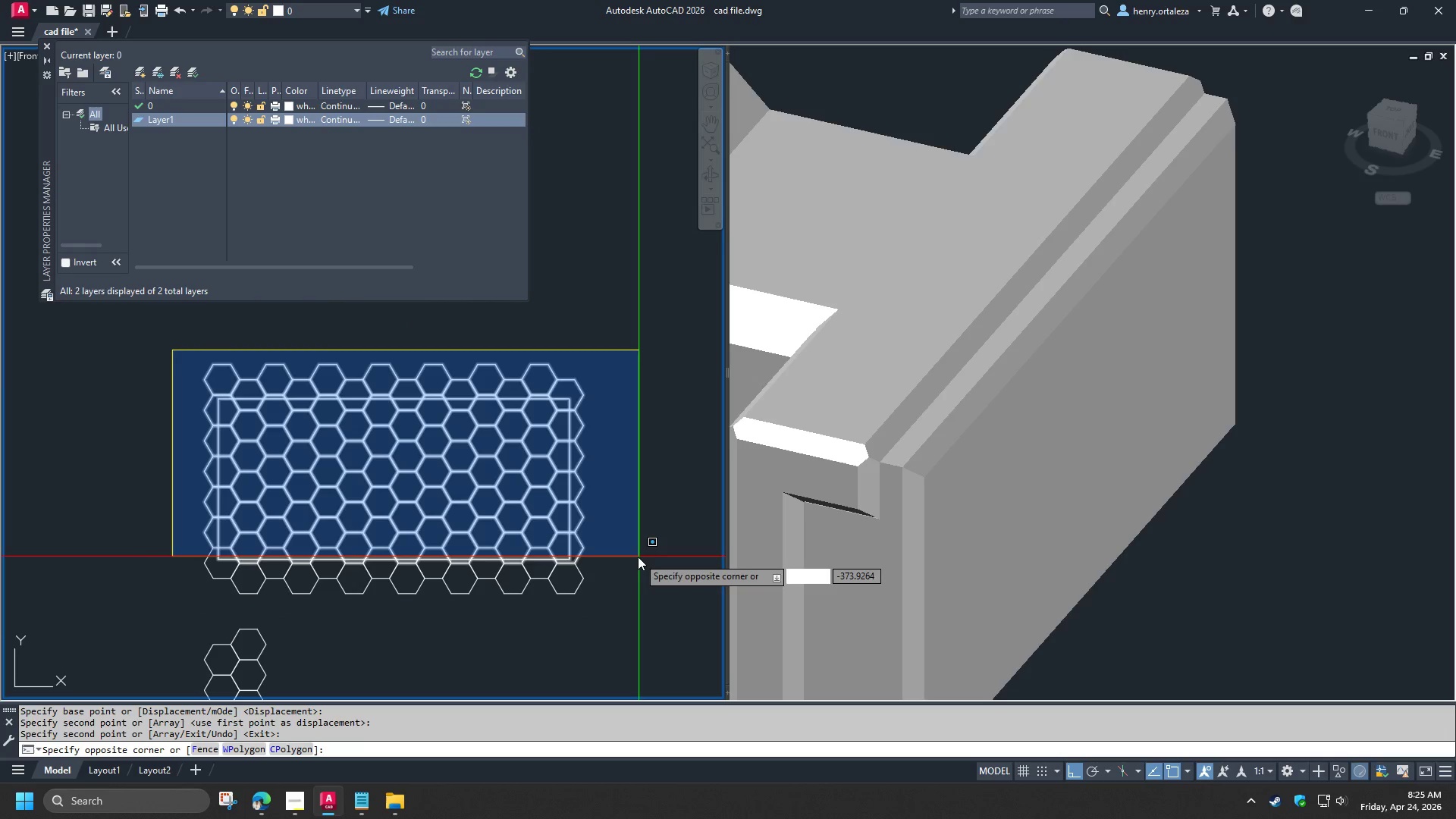 
left_click([637, 555])
 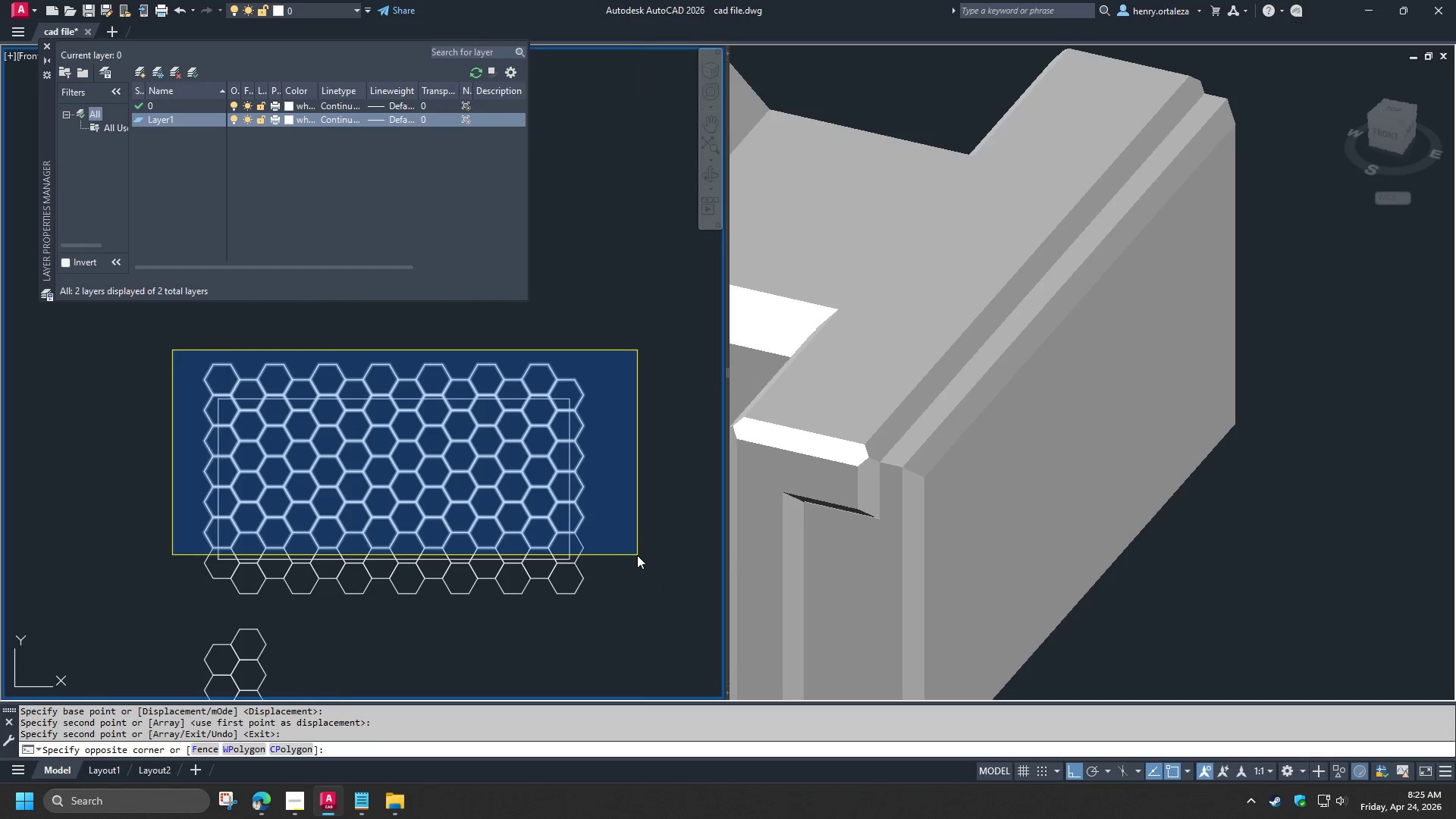 
key(E)
 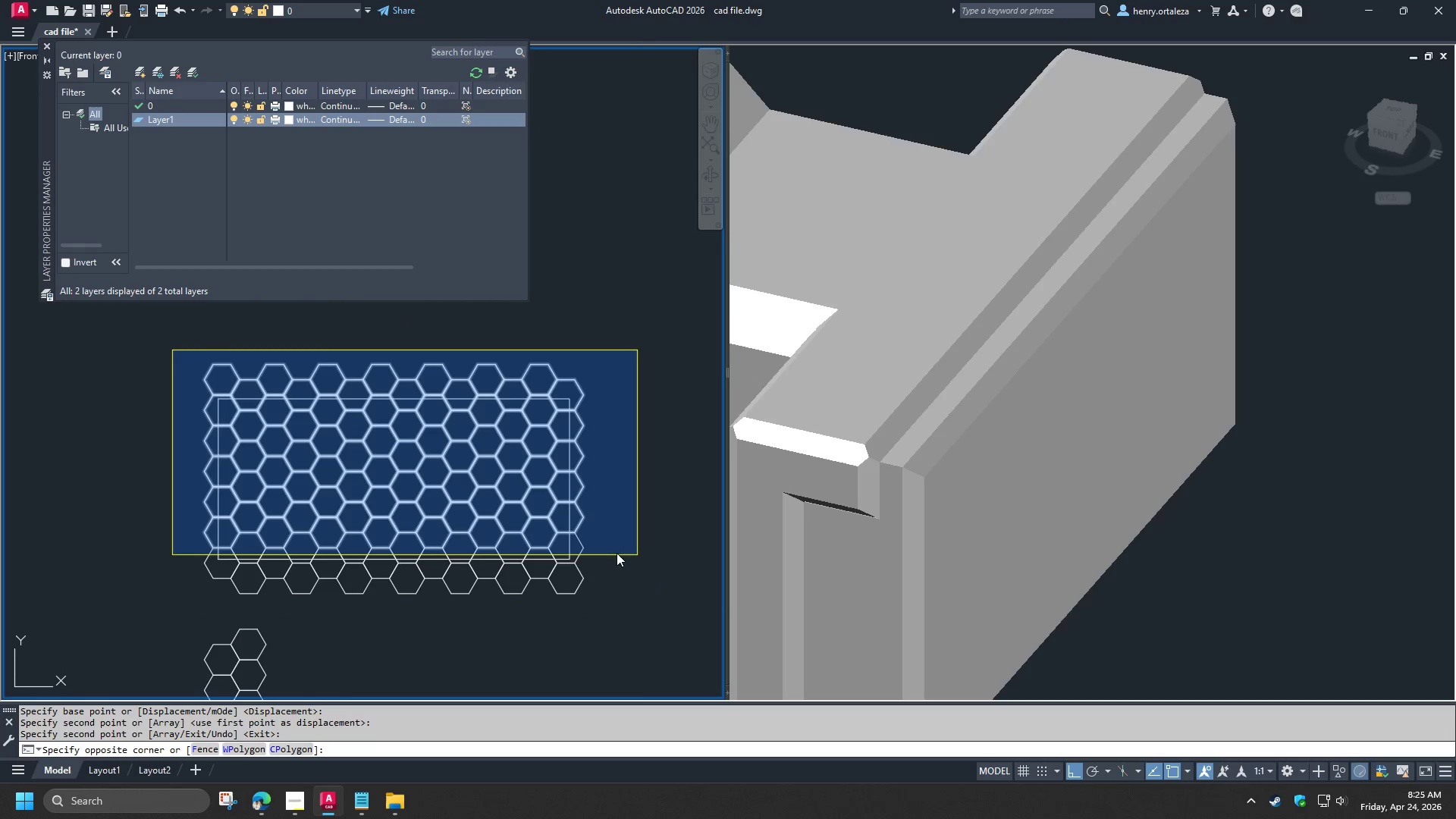 
key(Space)
 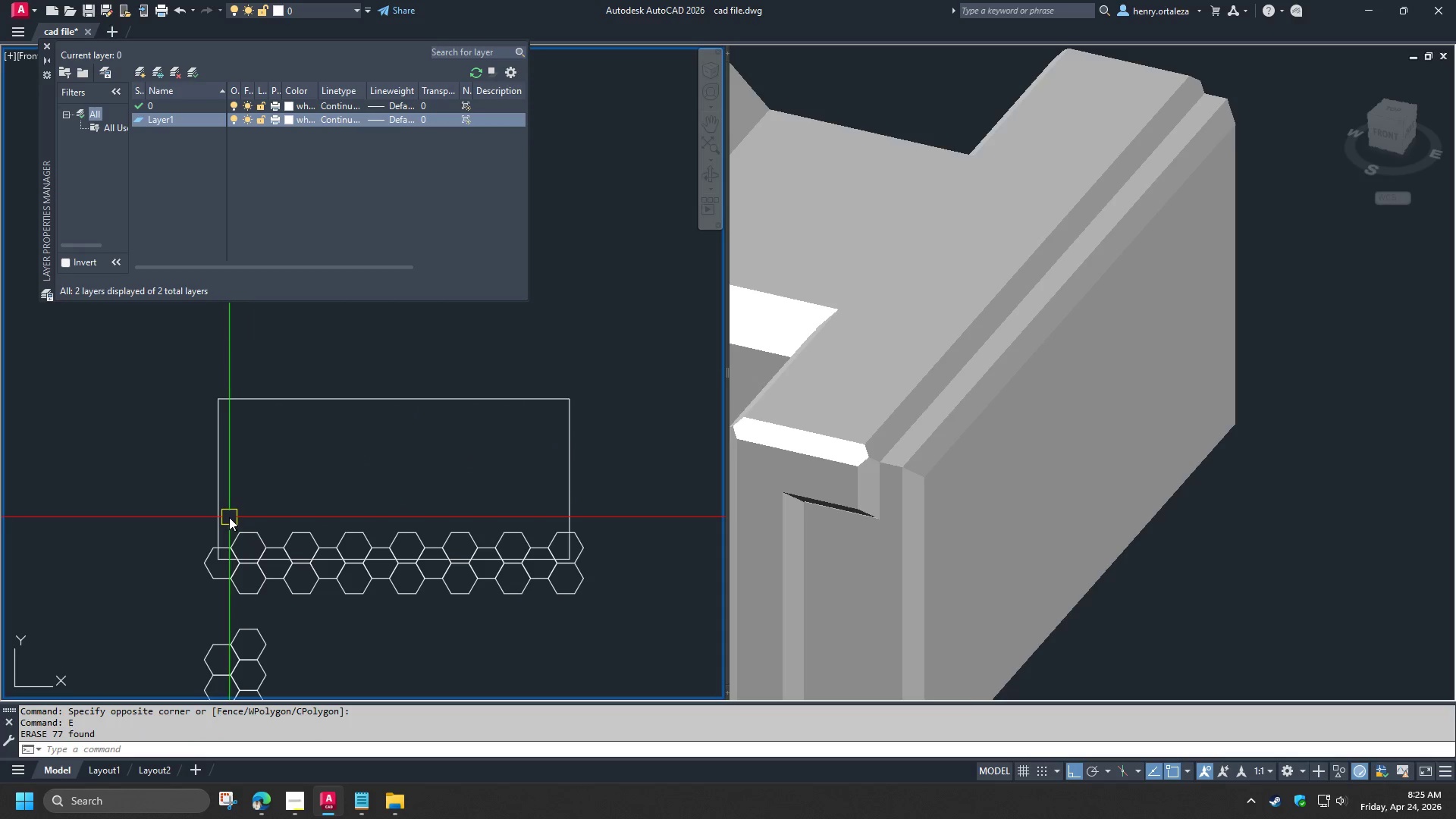 
left_click([228, 517])
 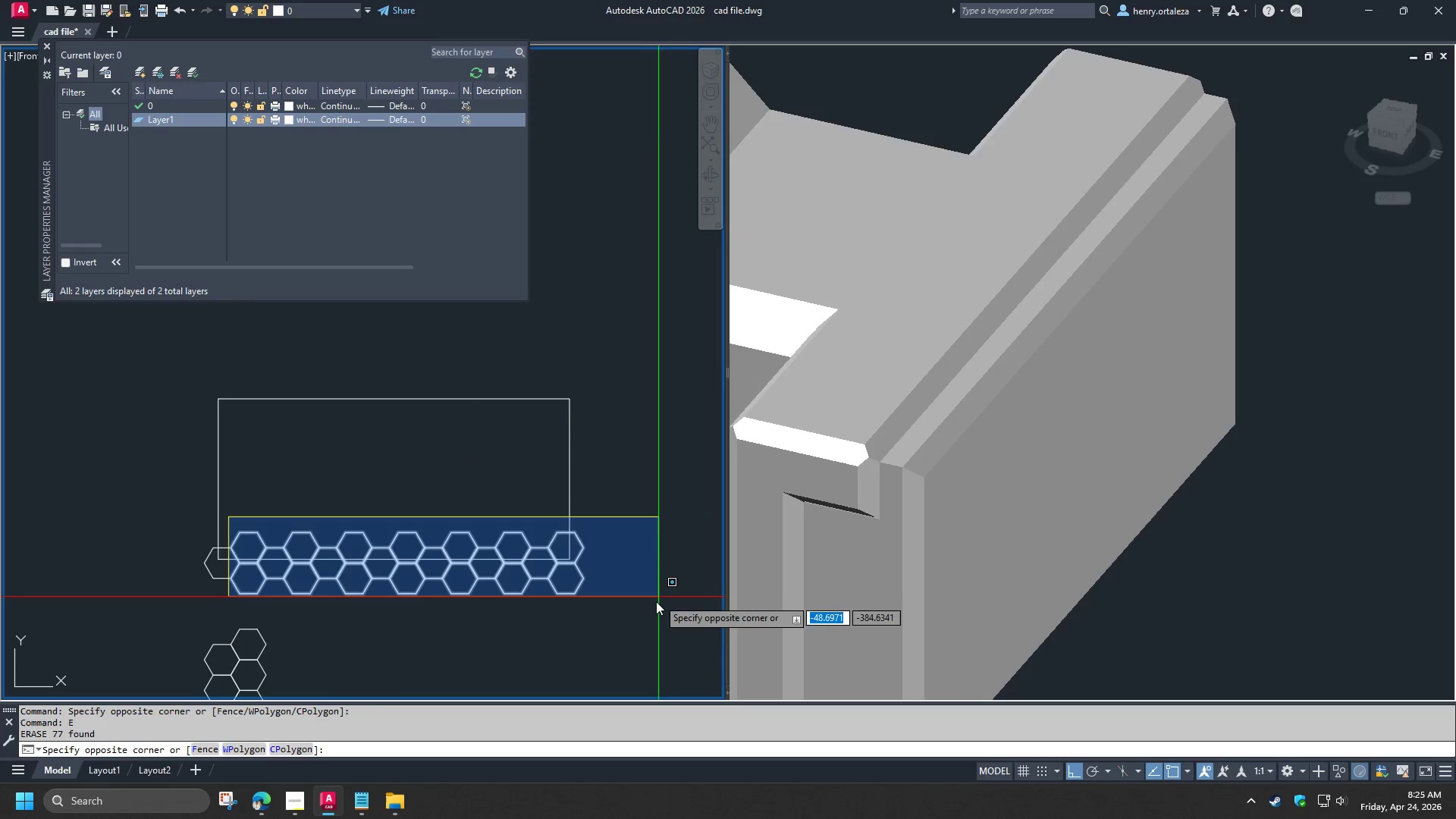 
left_click([655, 607])
 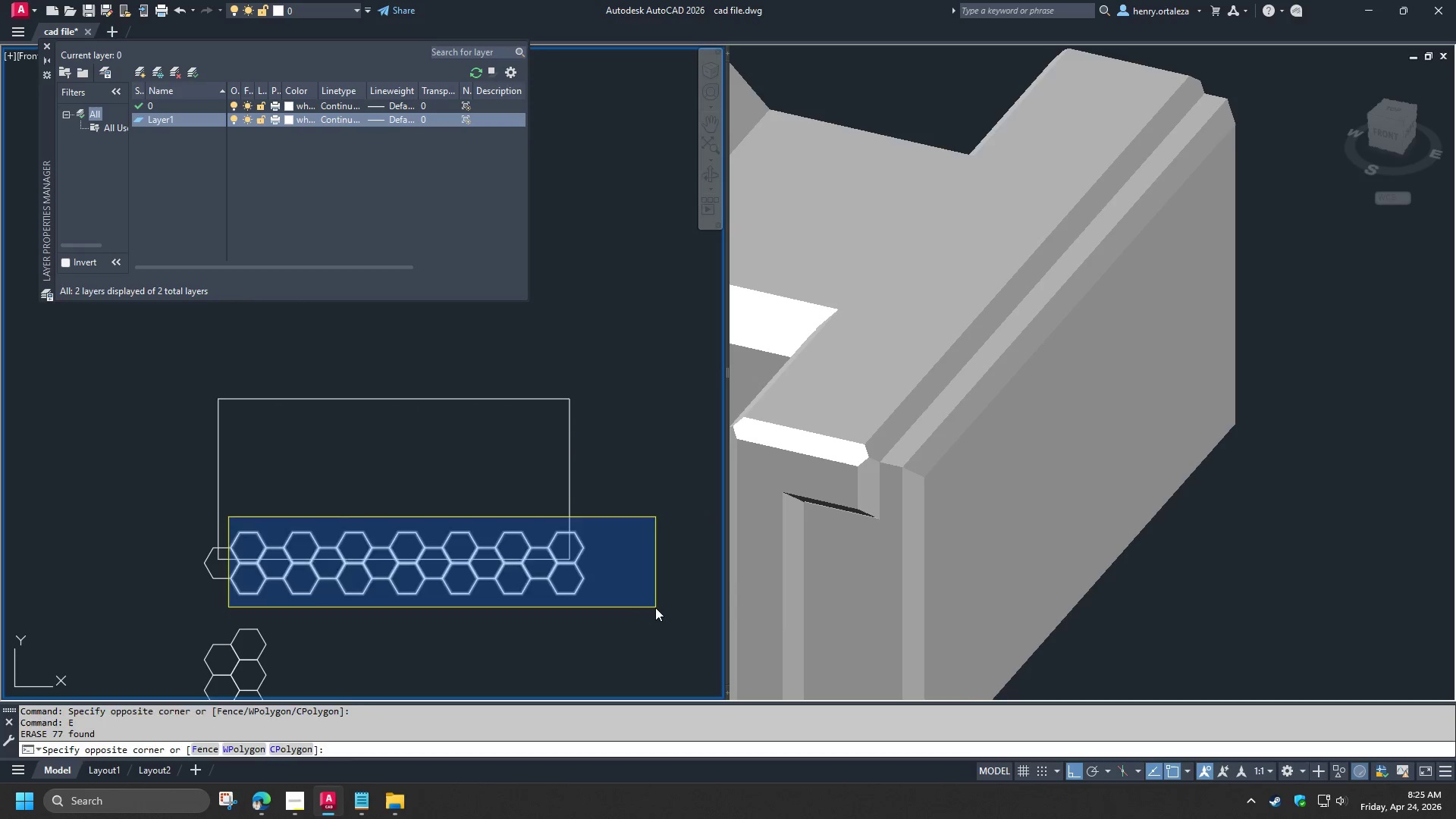 
key(E)
 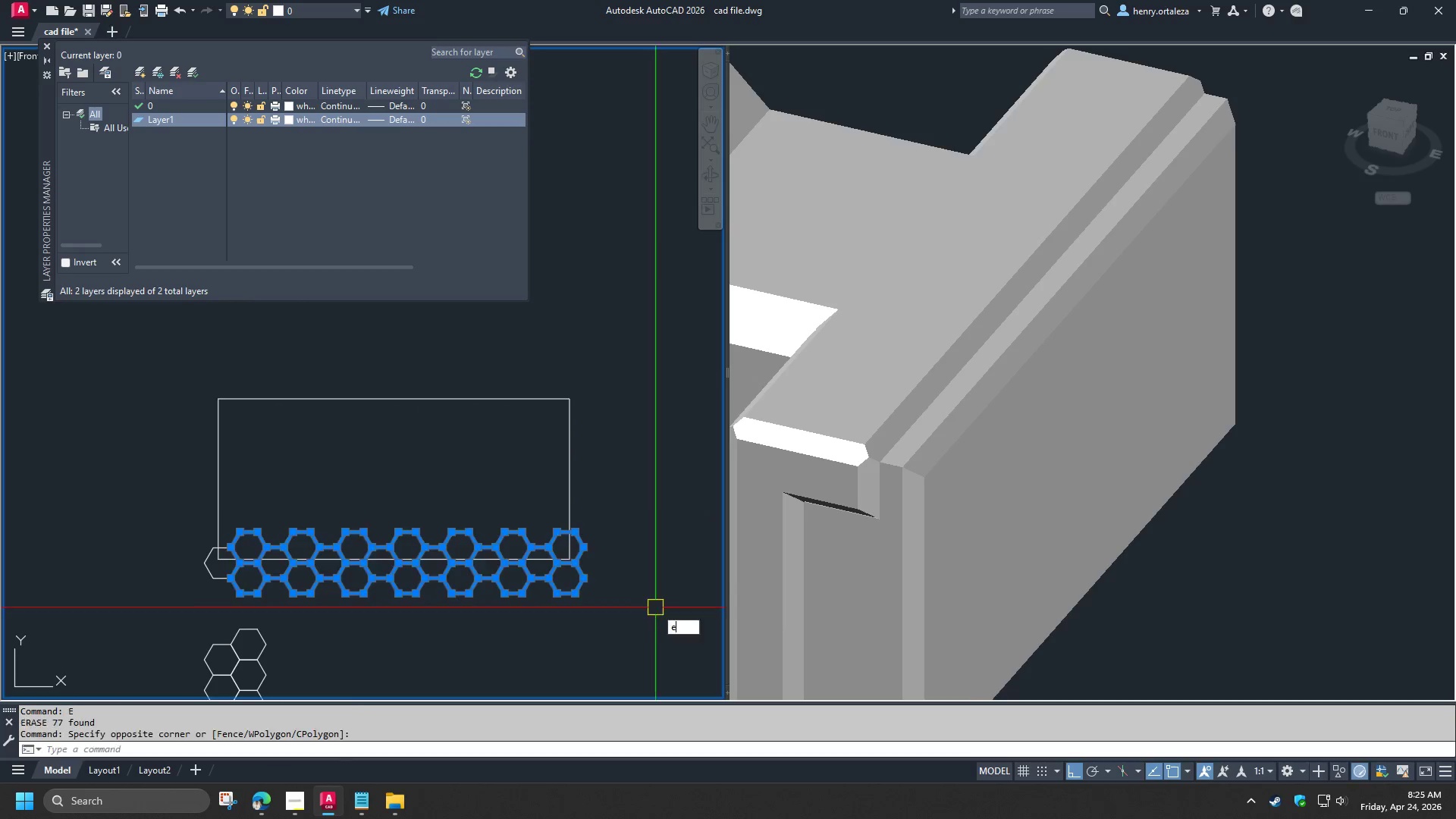 
key(Space)
 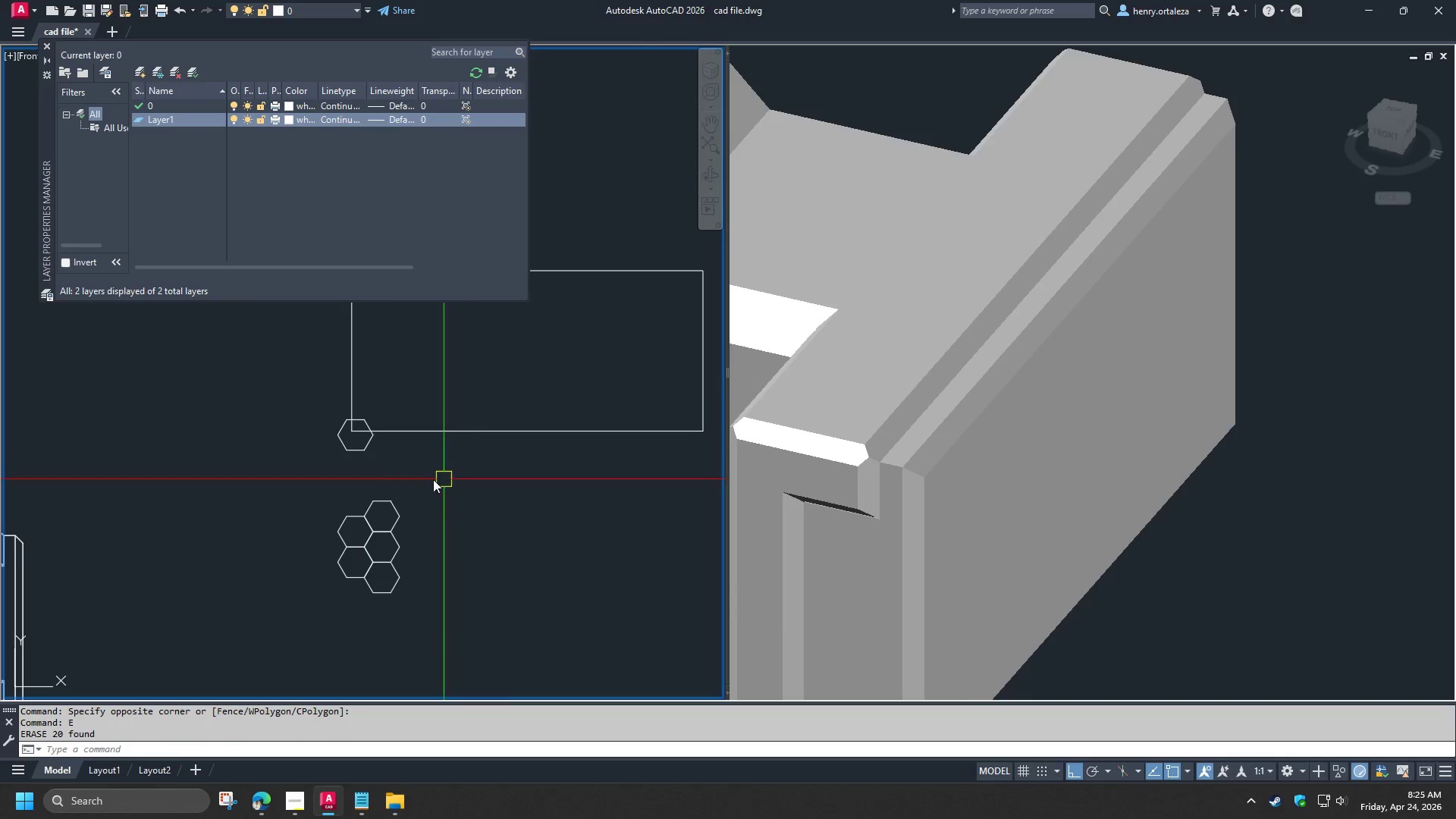 
wait(7.36)
 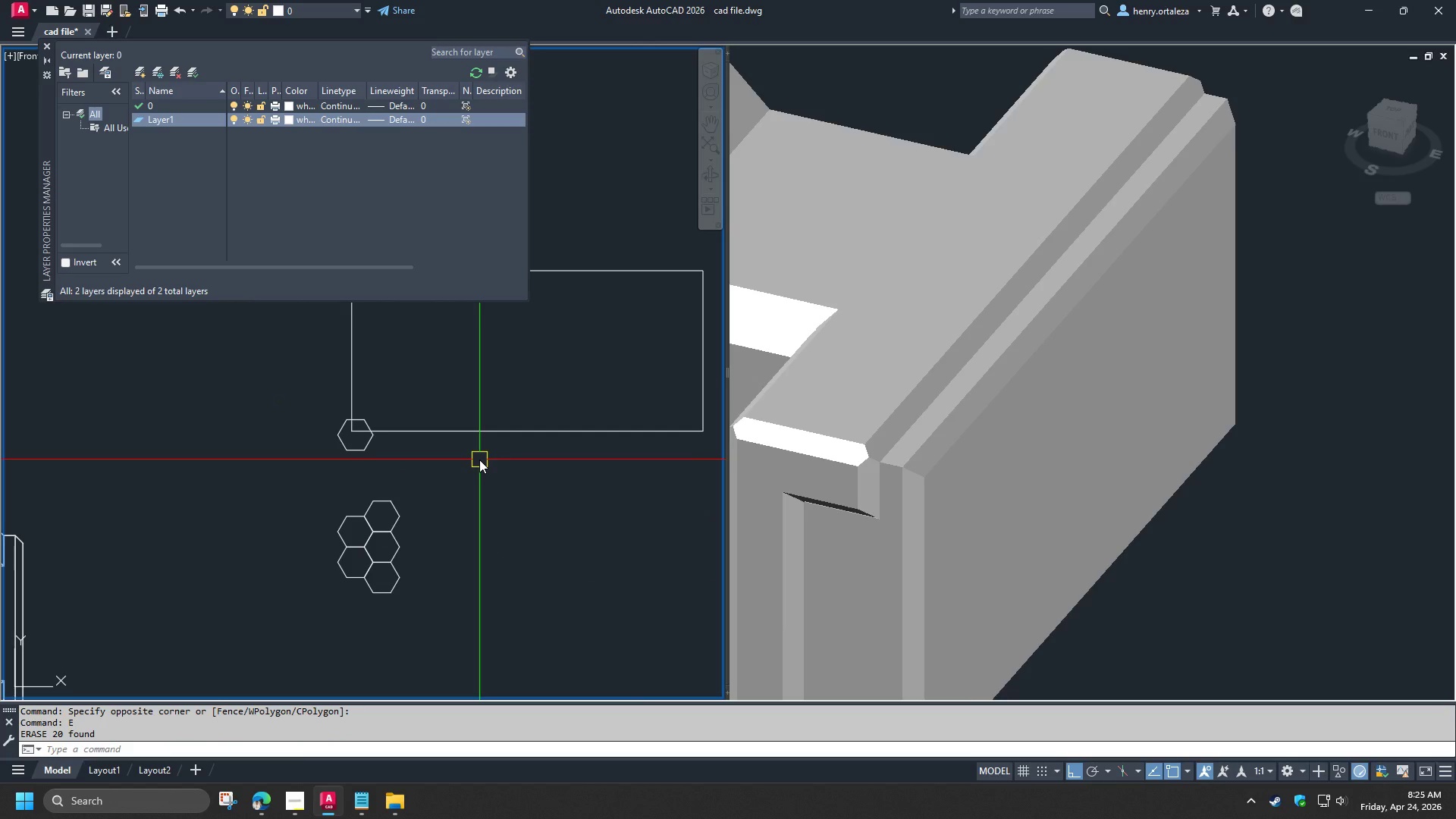 
left_click([1072, 545])
 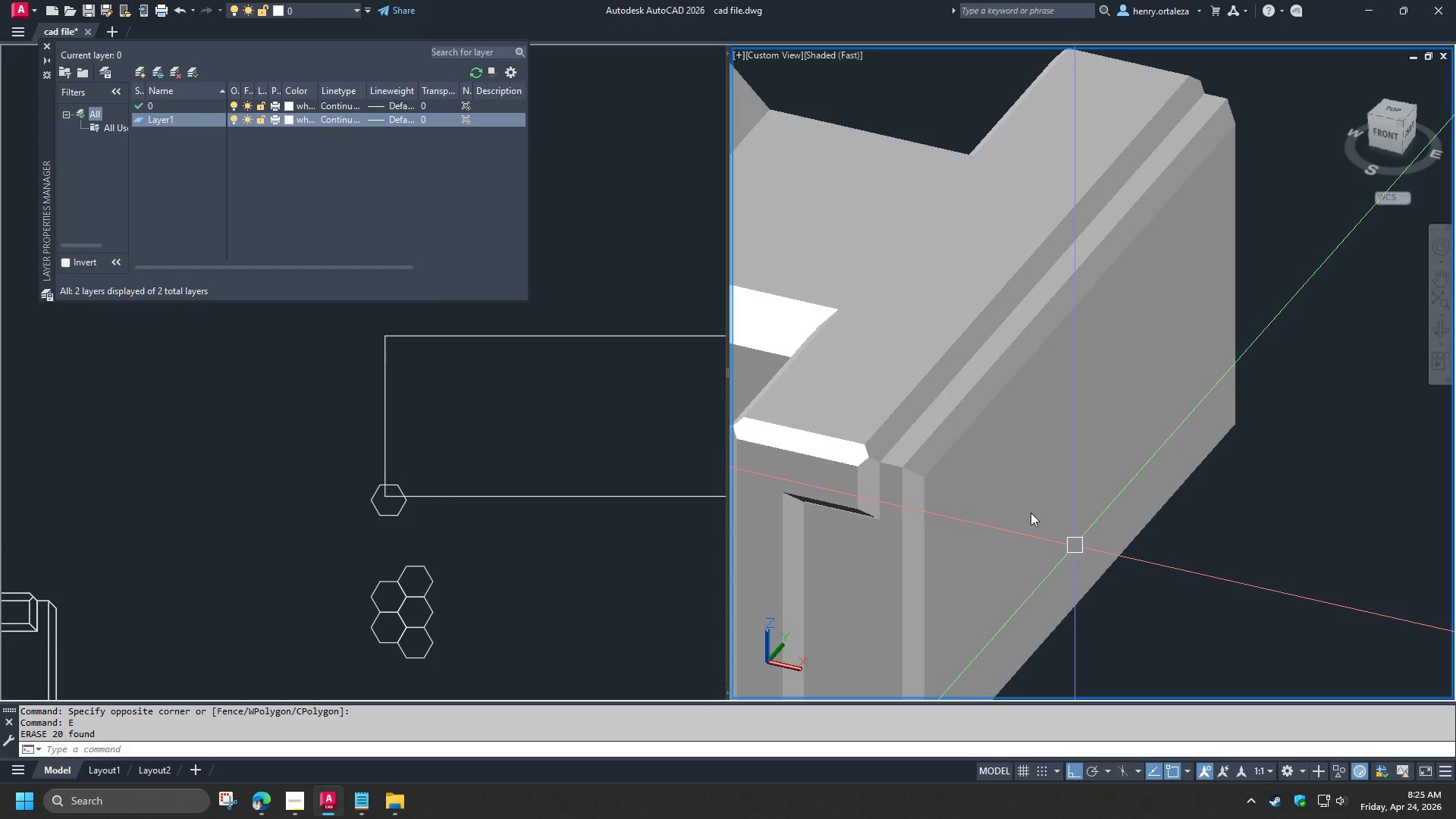 
scroll: coordinate [996, 489], scroll_direction: down, amount: 9.0
 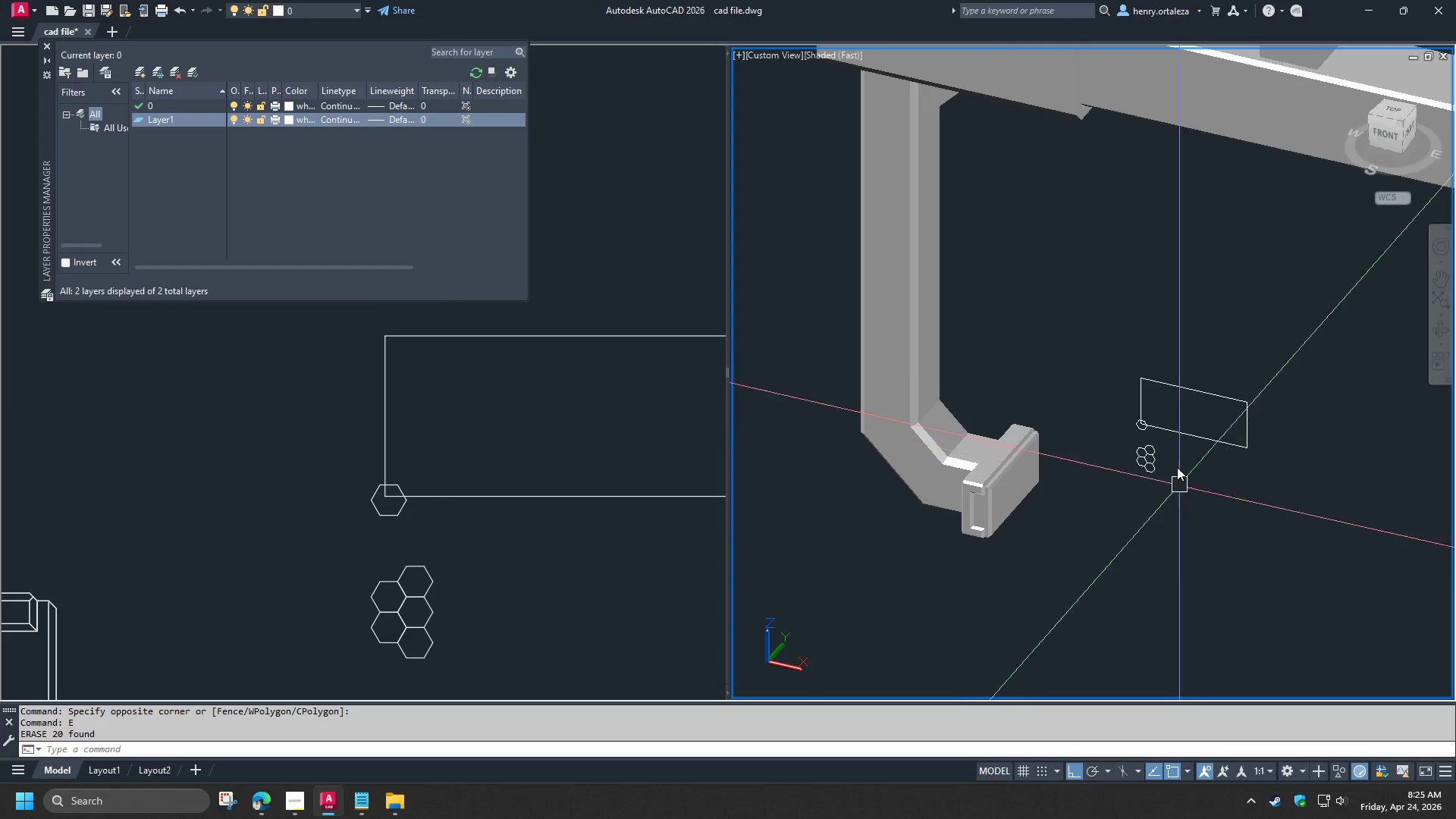 
scroll: coordinate [1097, 412], scroll_direction: up, amount: 7.0
 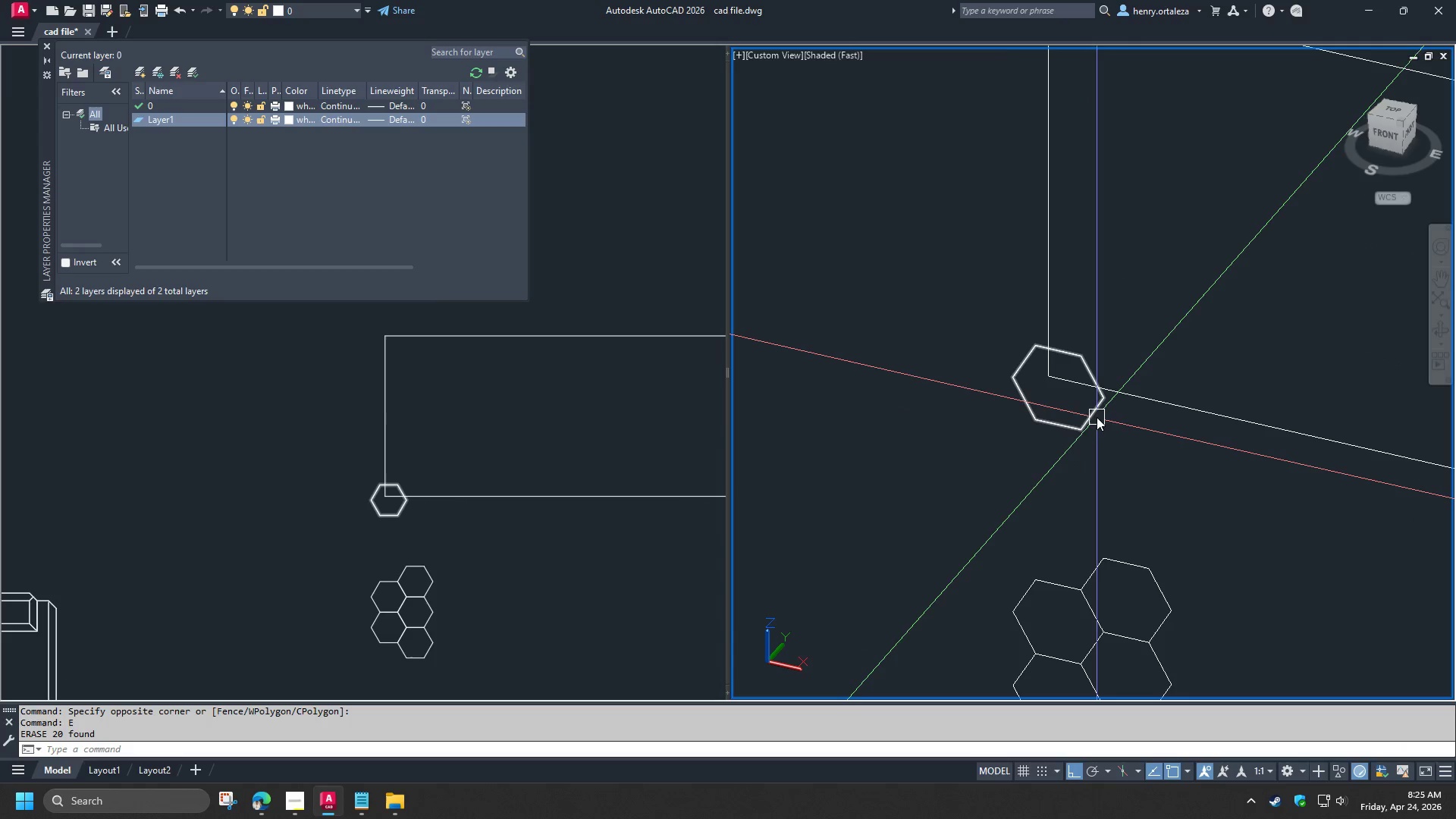 
type(ext )
 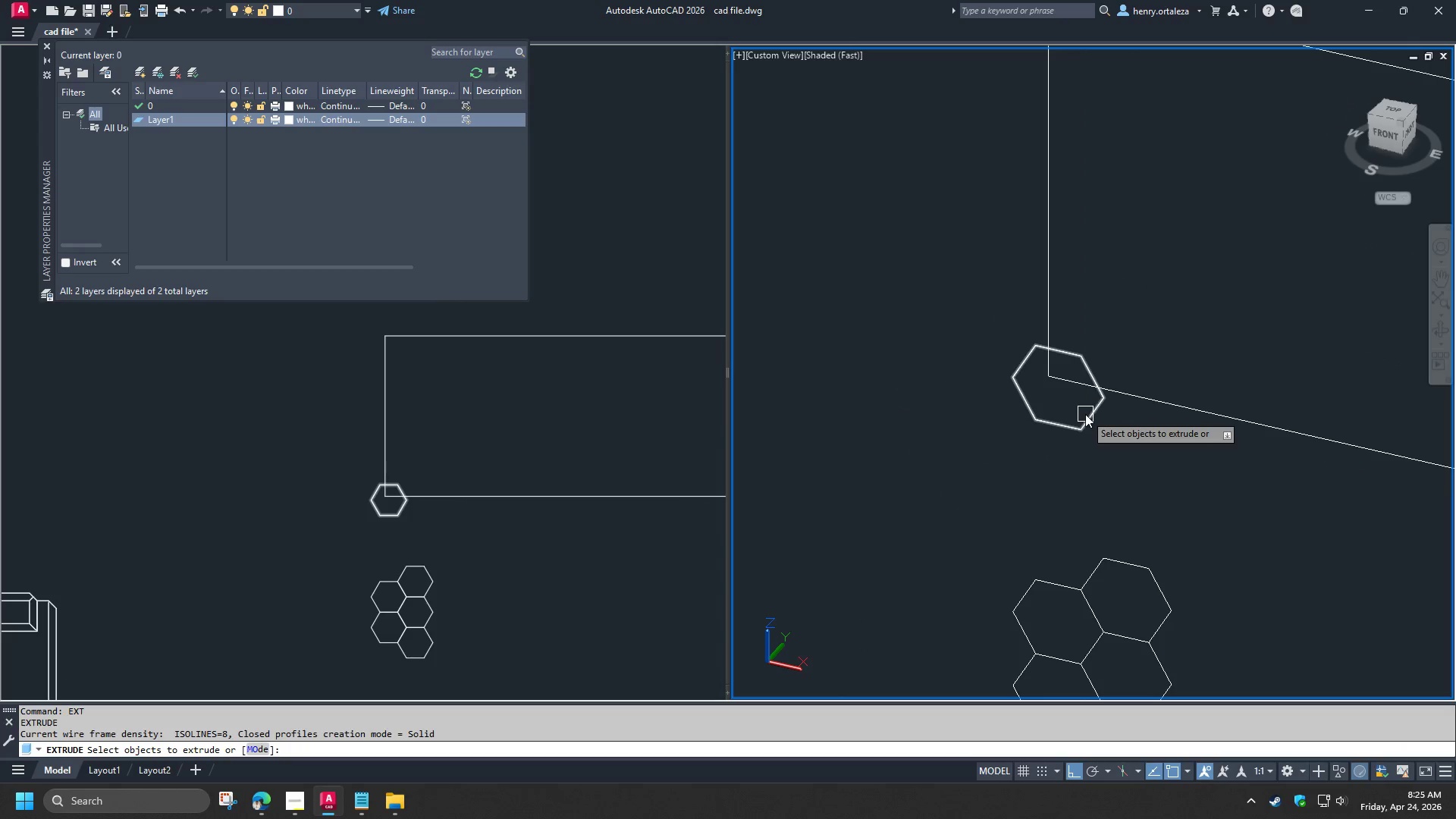 
left_click([1085, 414])
 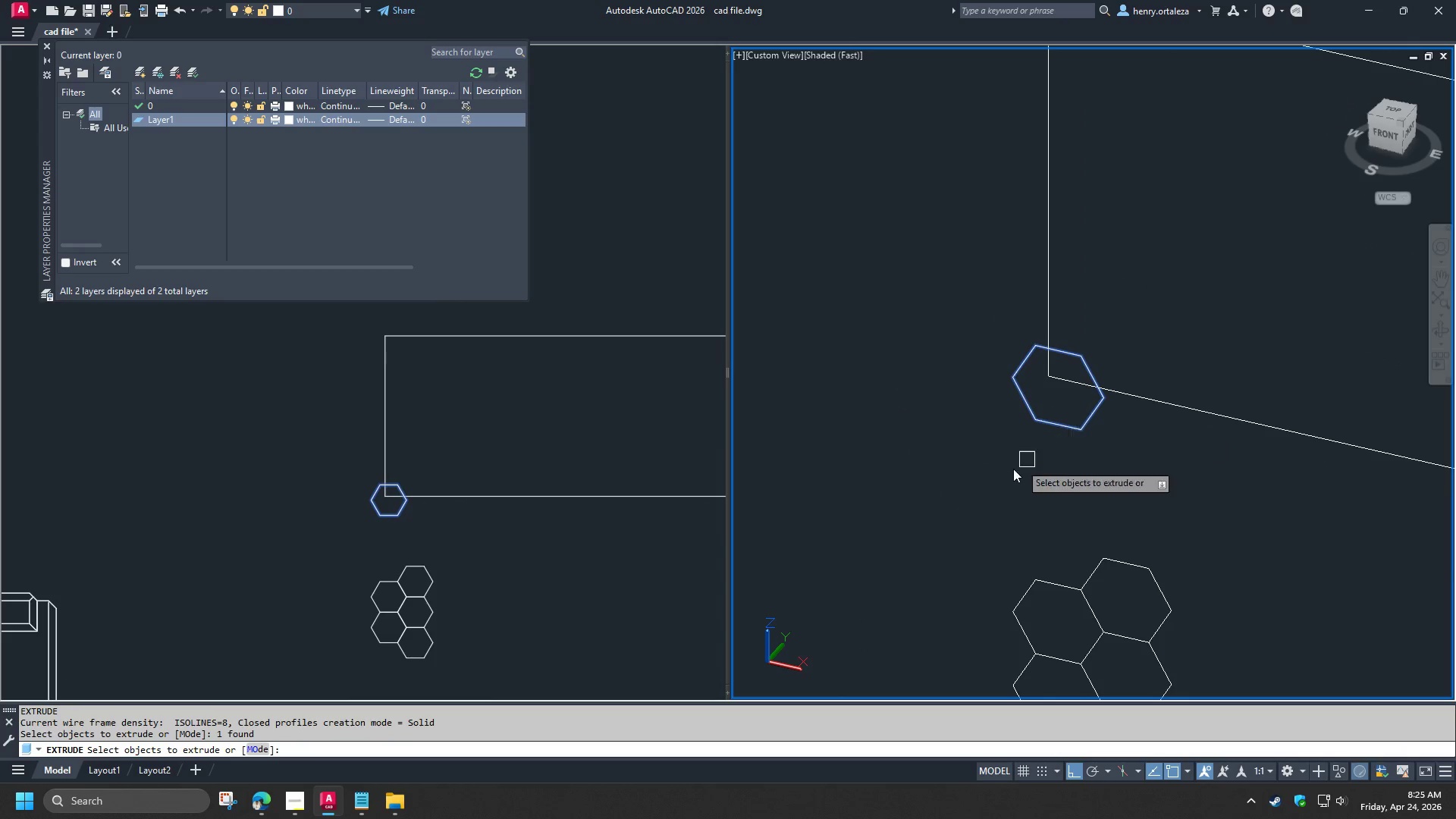 
type( 1 vs 2 )
 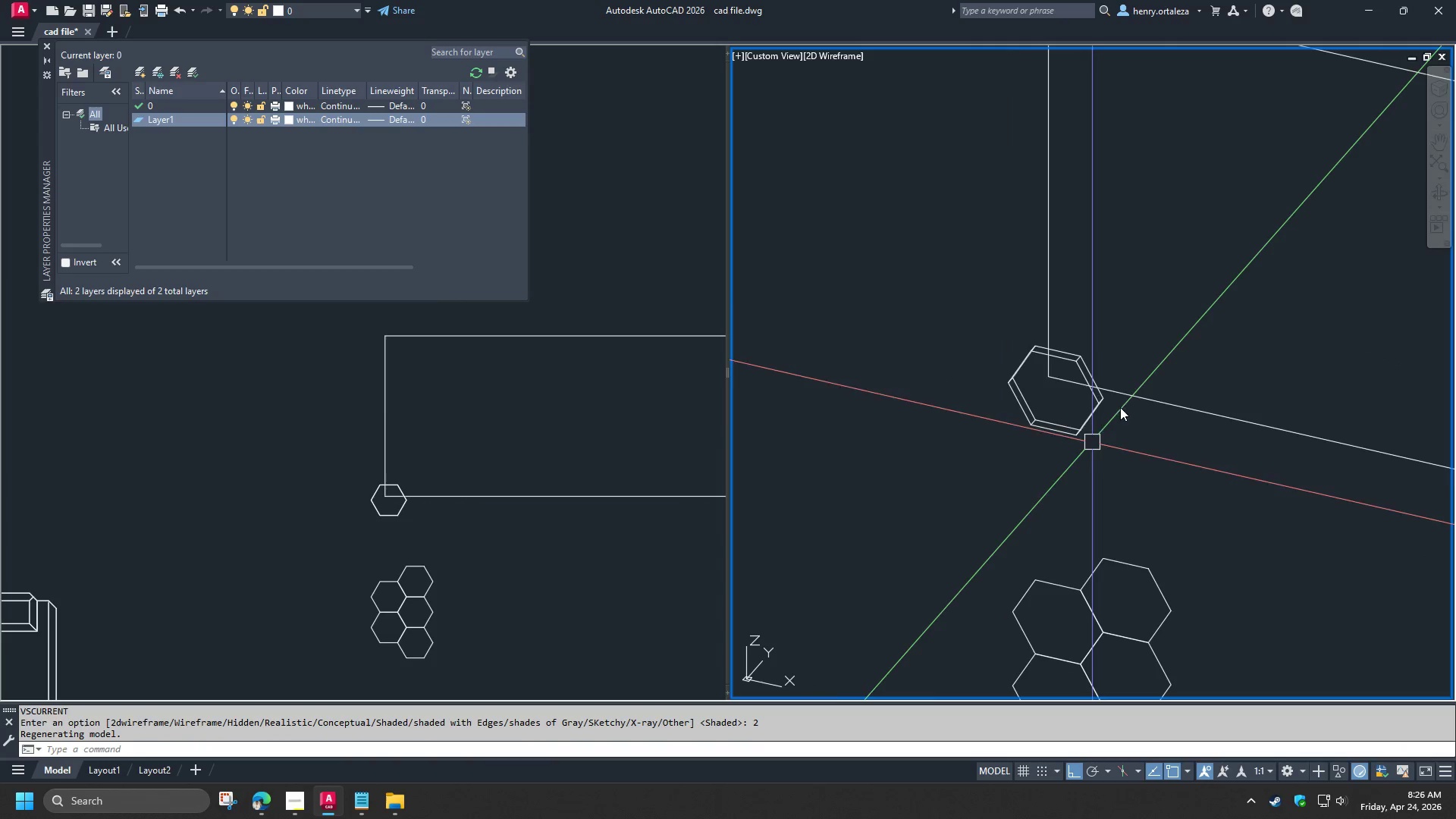 
scroll: coordinate [1118, 345], scroll_direction: up, amount: 3.0
 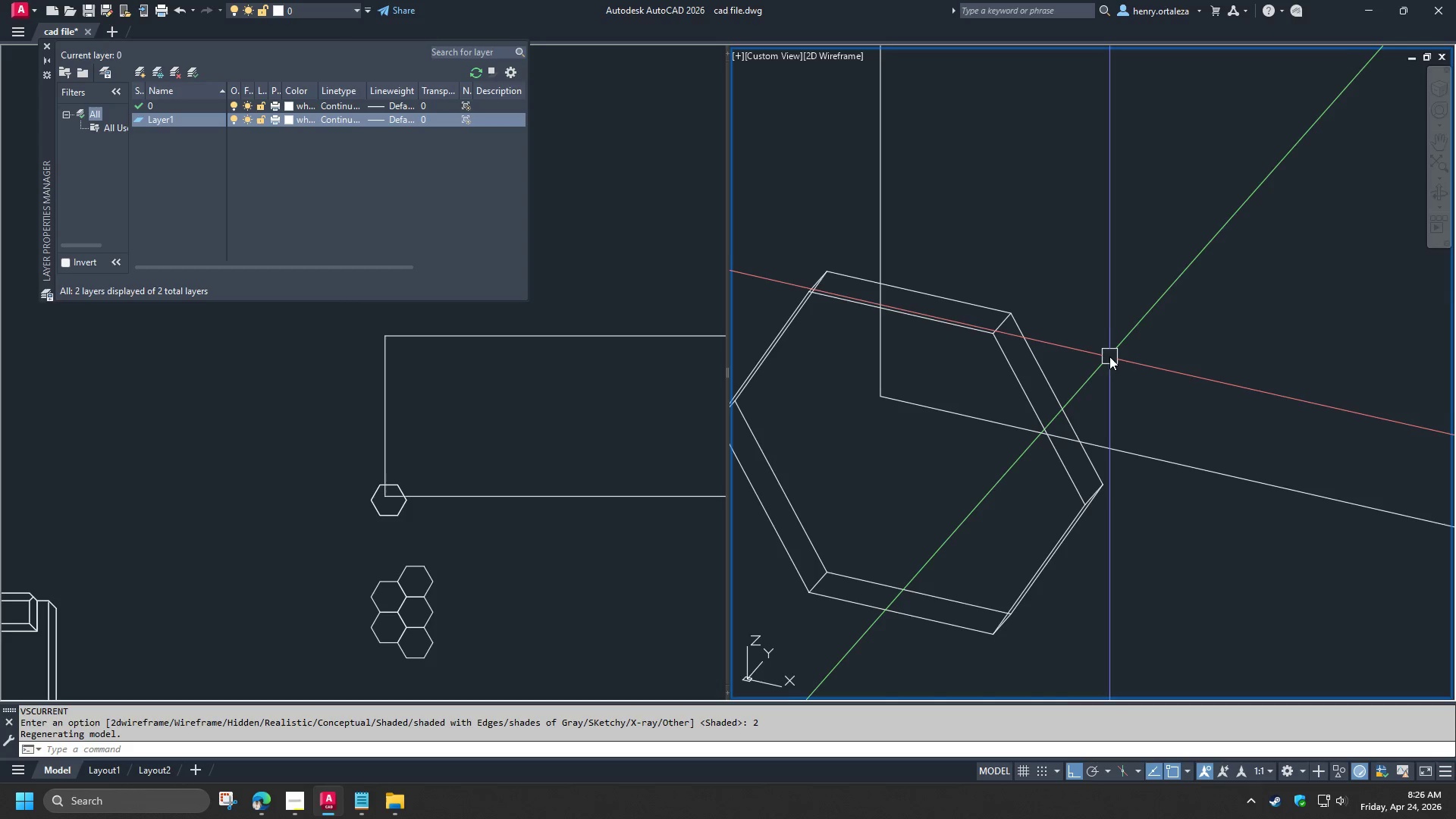 
type(cha)
 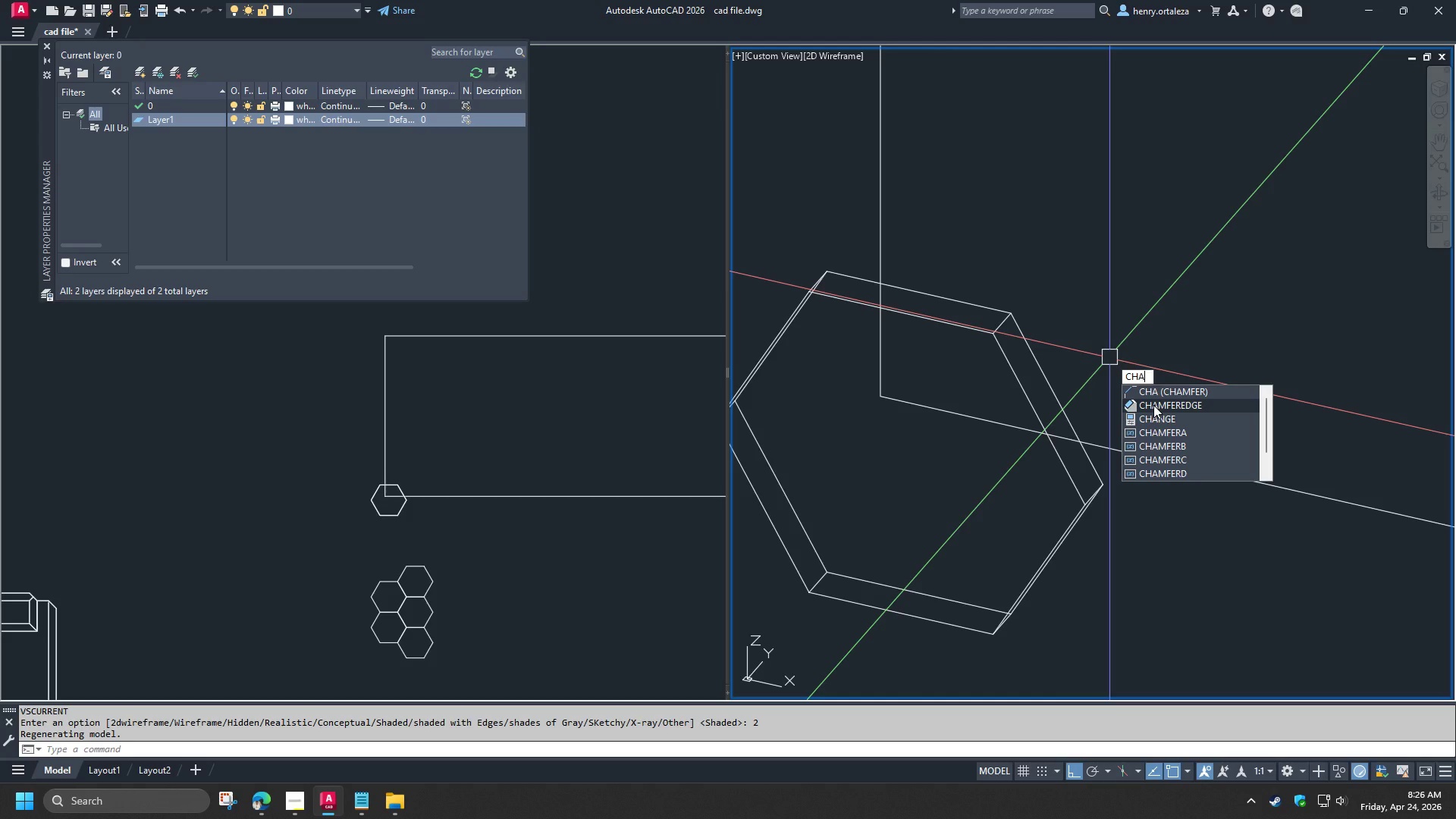 
left_click([1153, 405])
 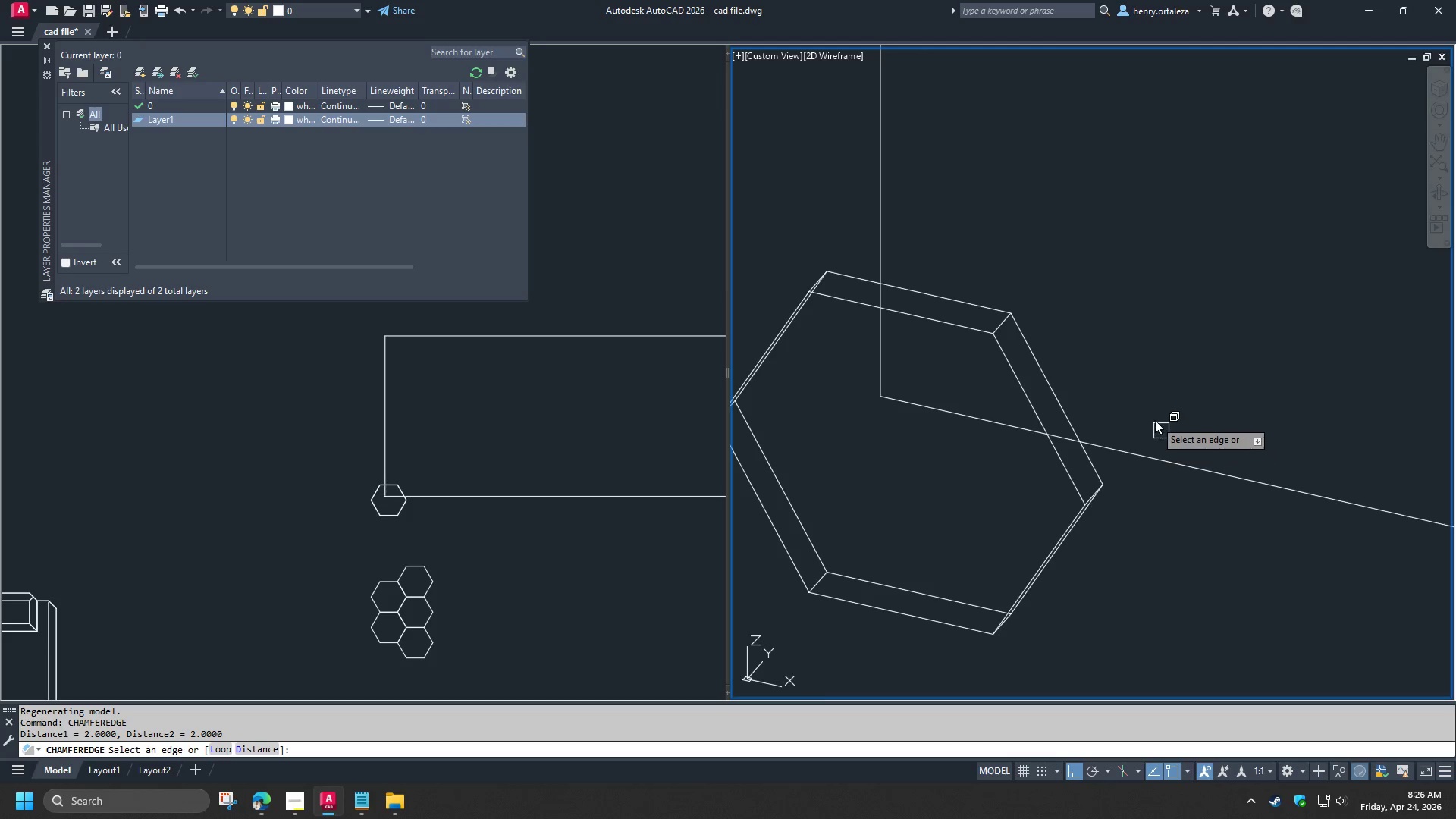 
wait(20.84)
 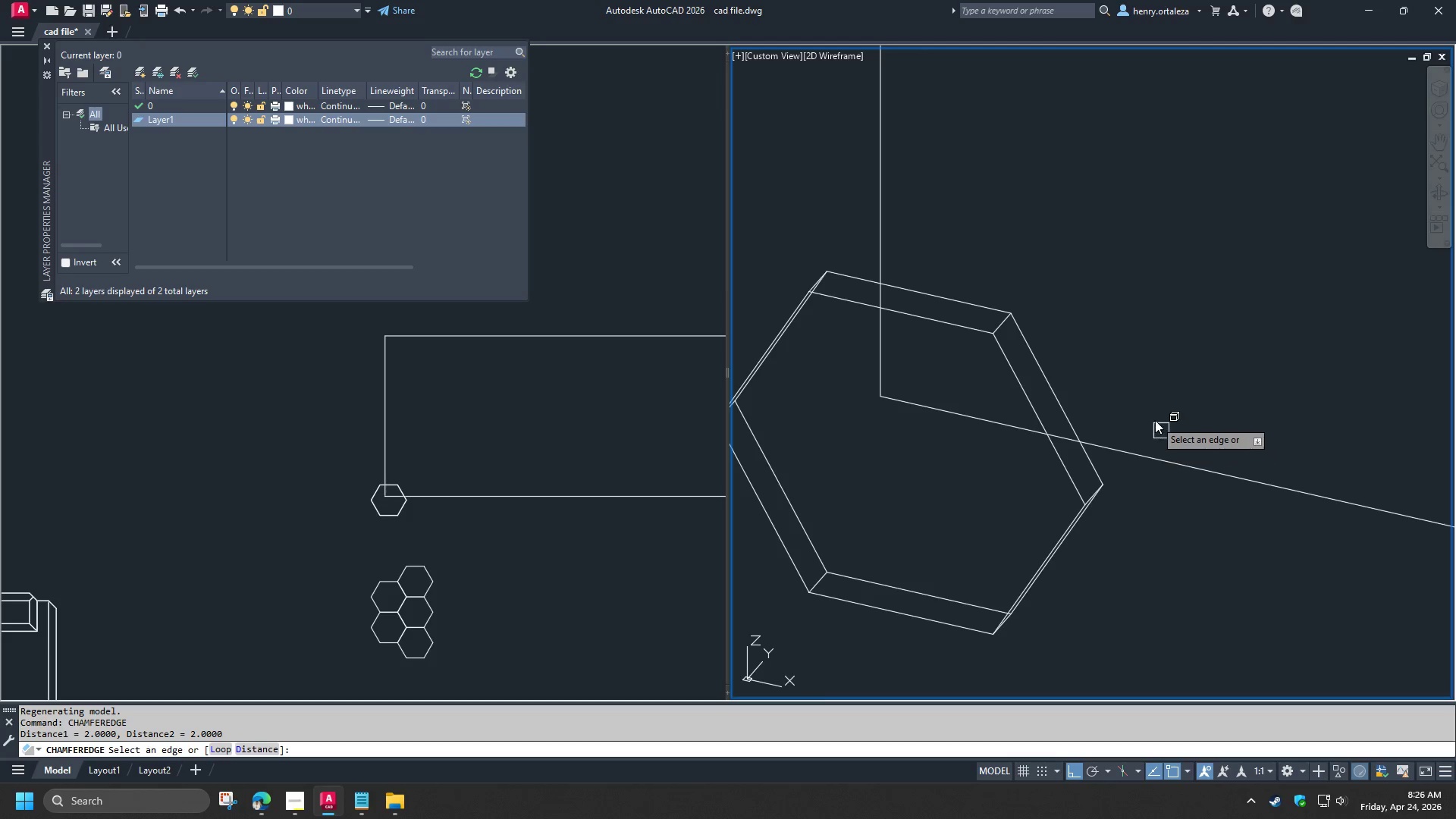 
key(D)
 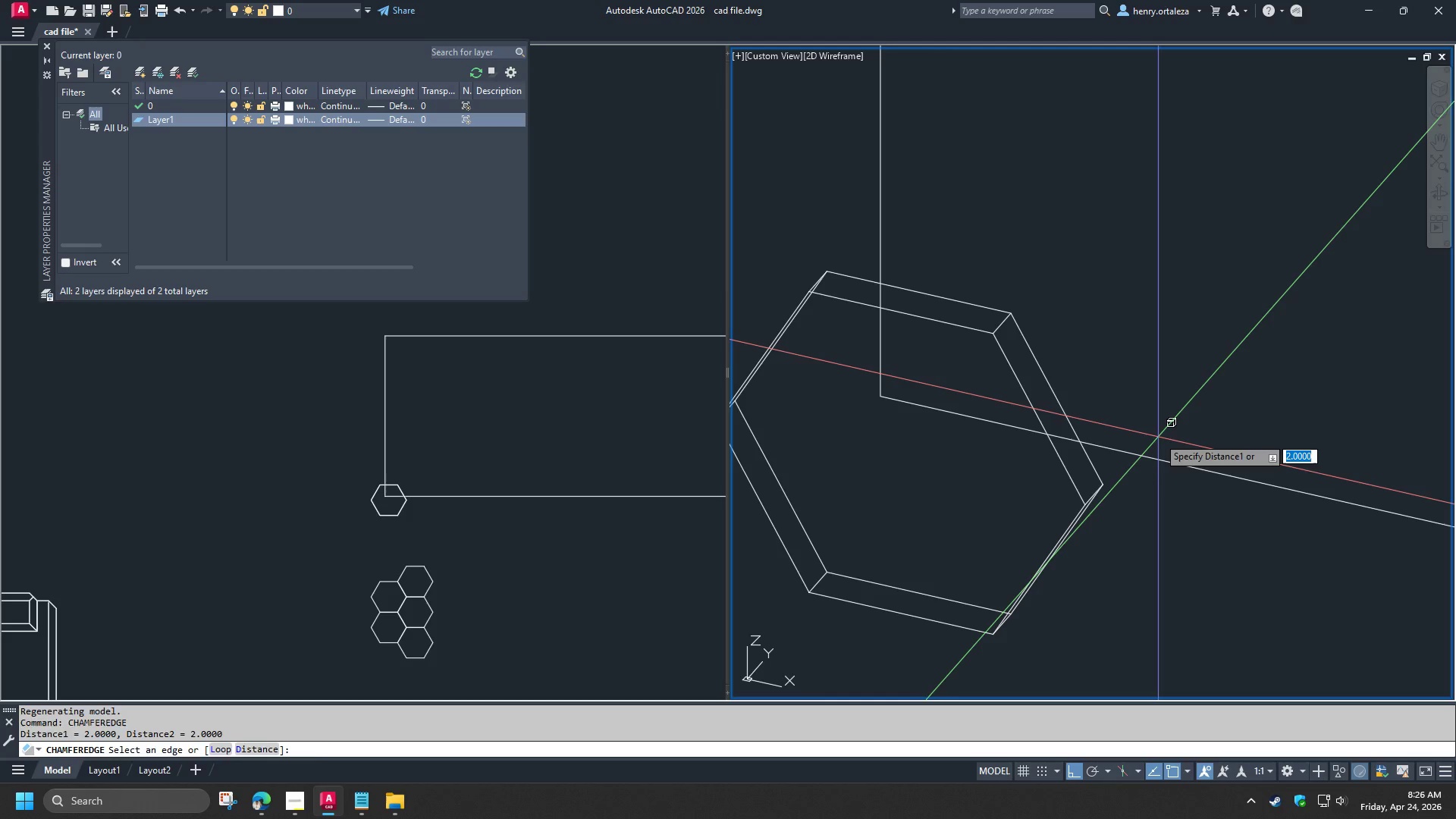 
key(Space)
 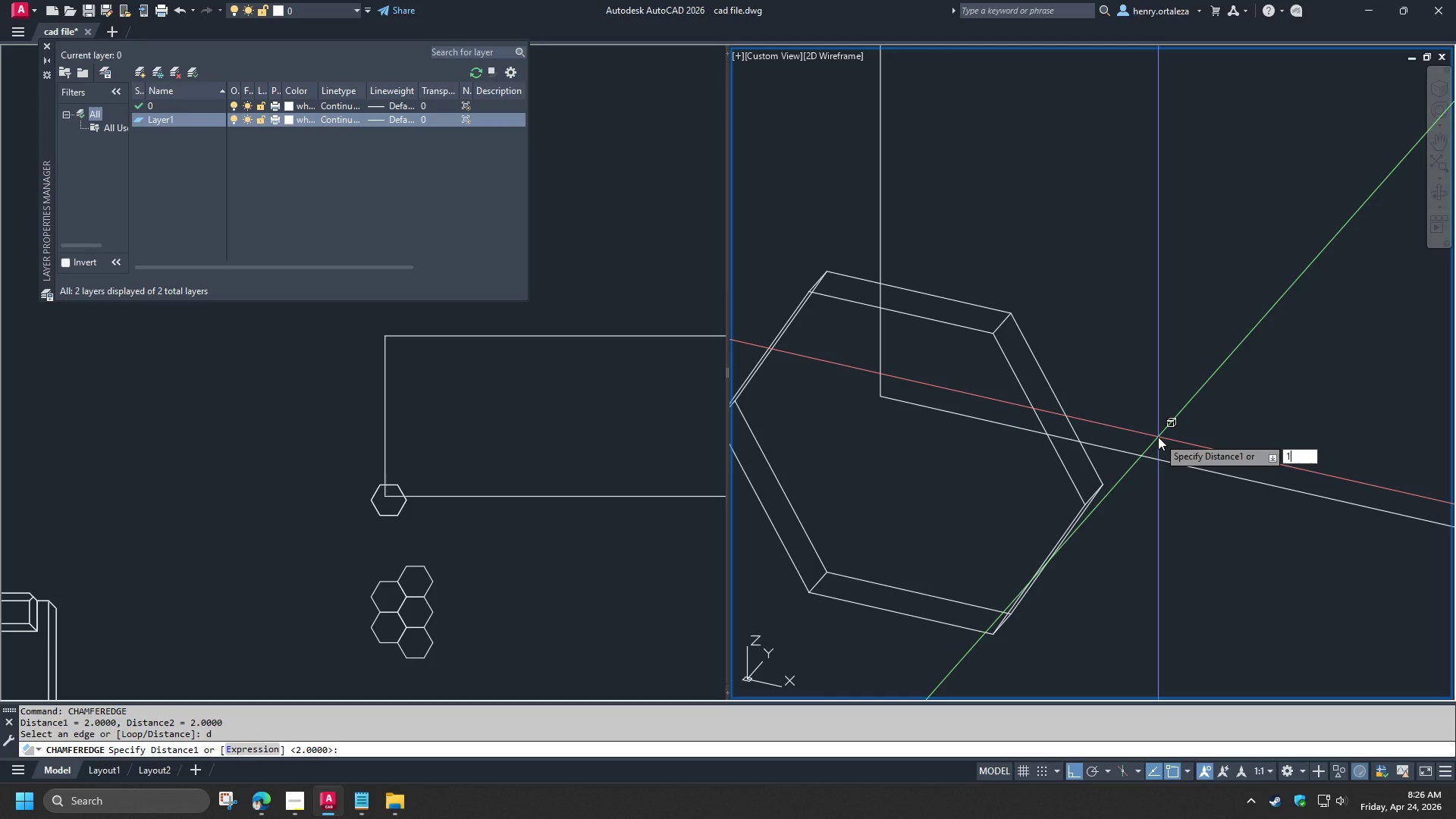 
key(1)
 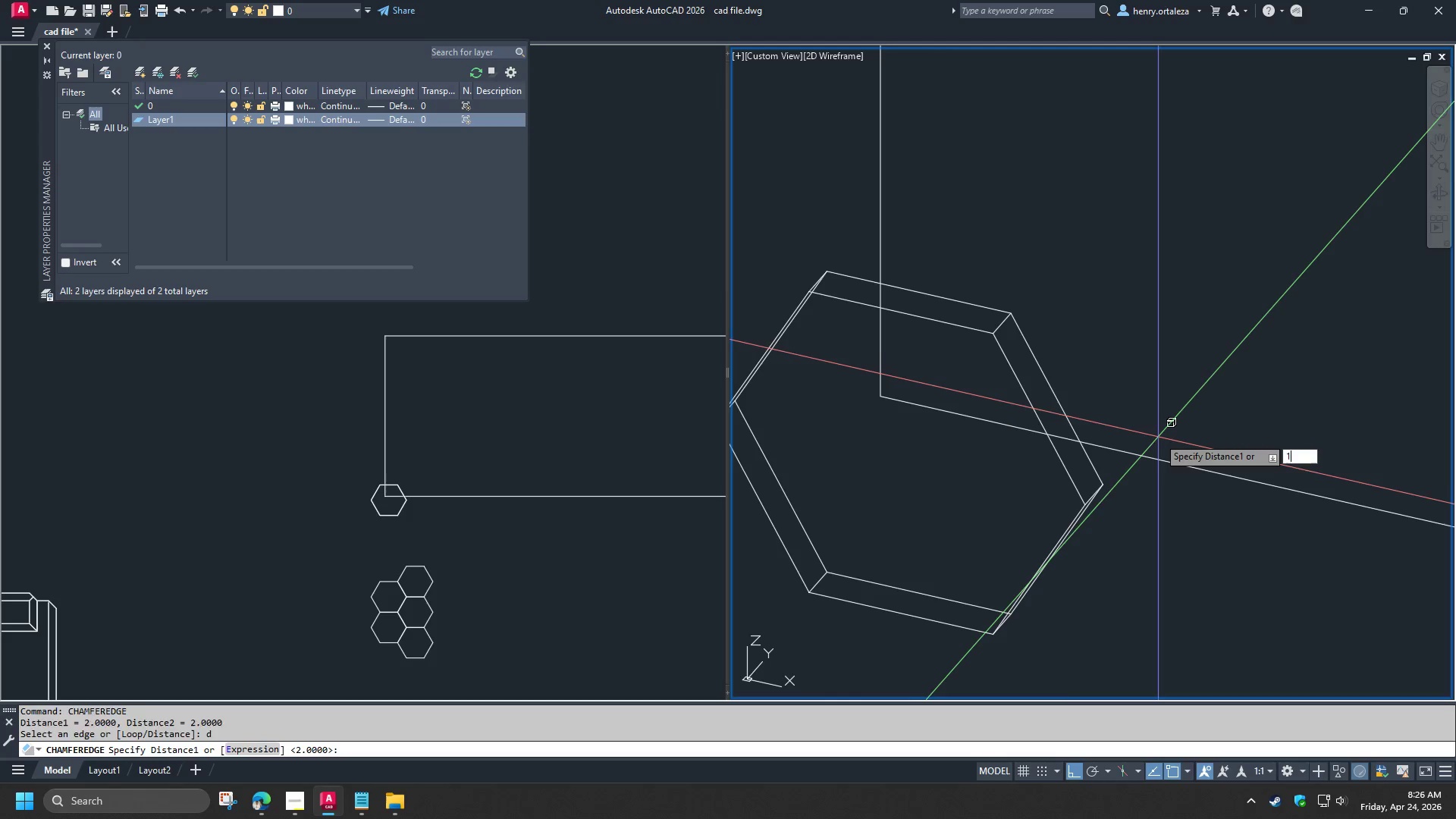 
key(Space)
 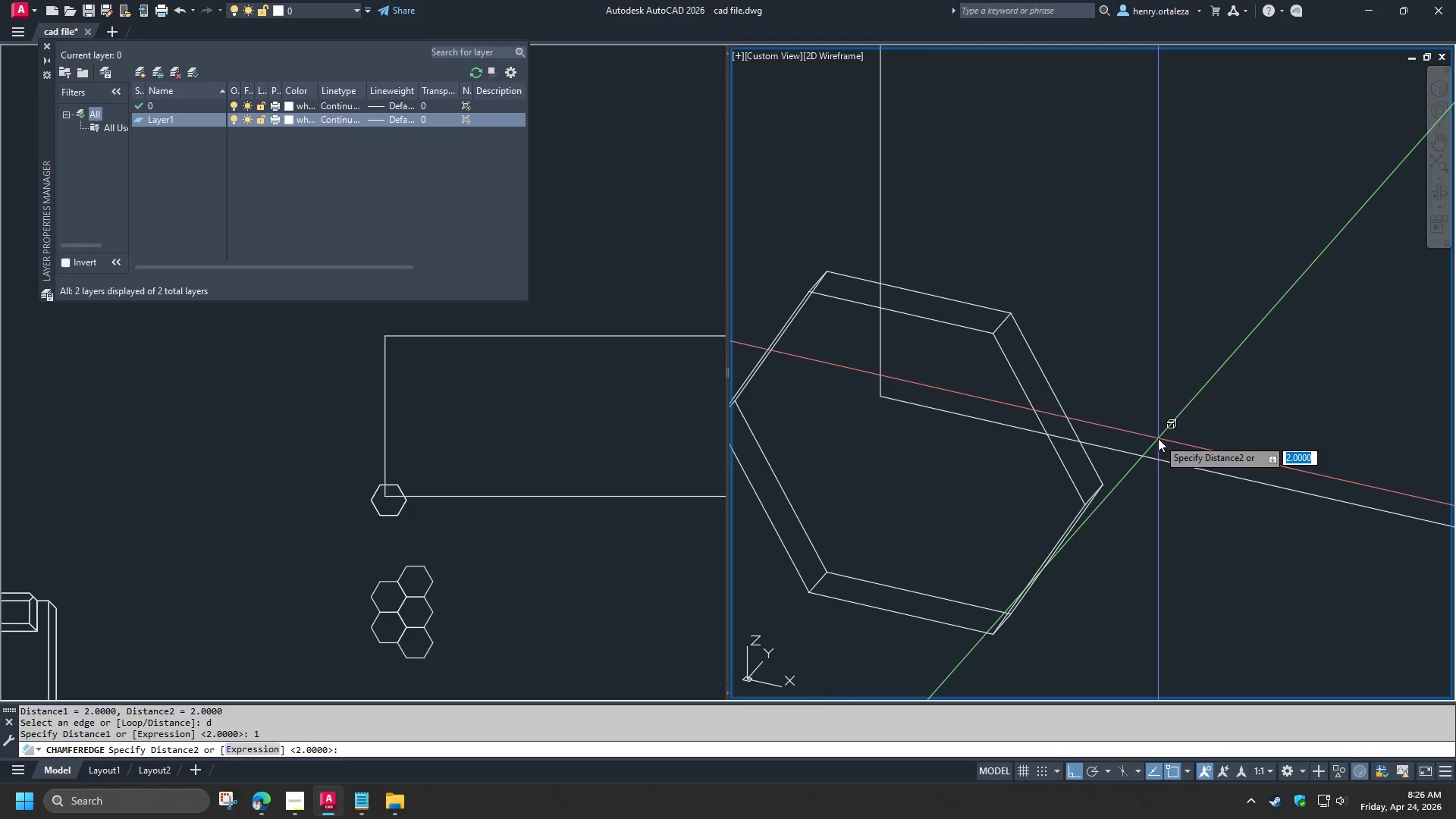 
key(Space)
 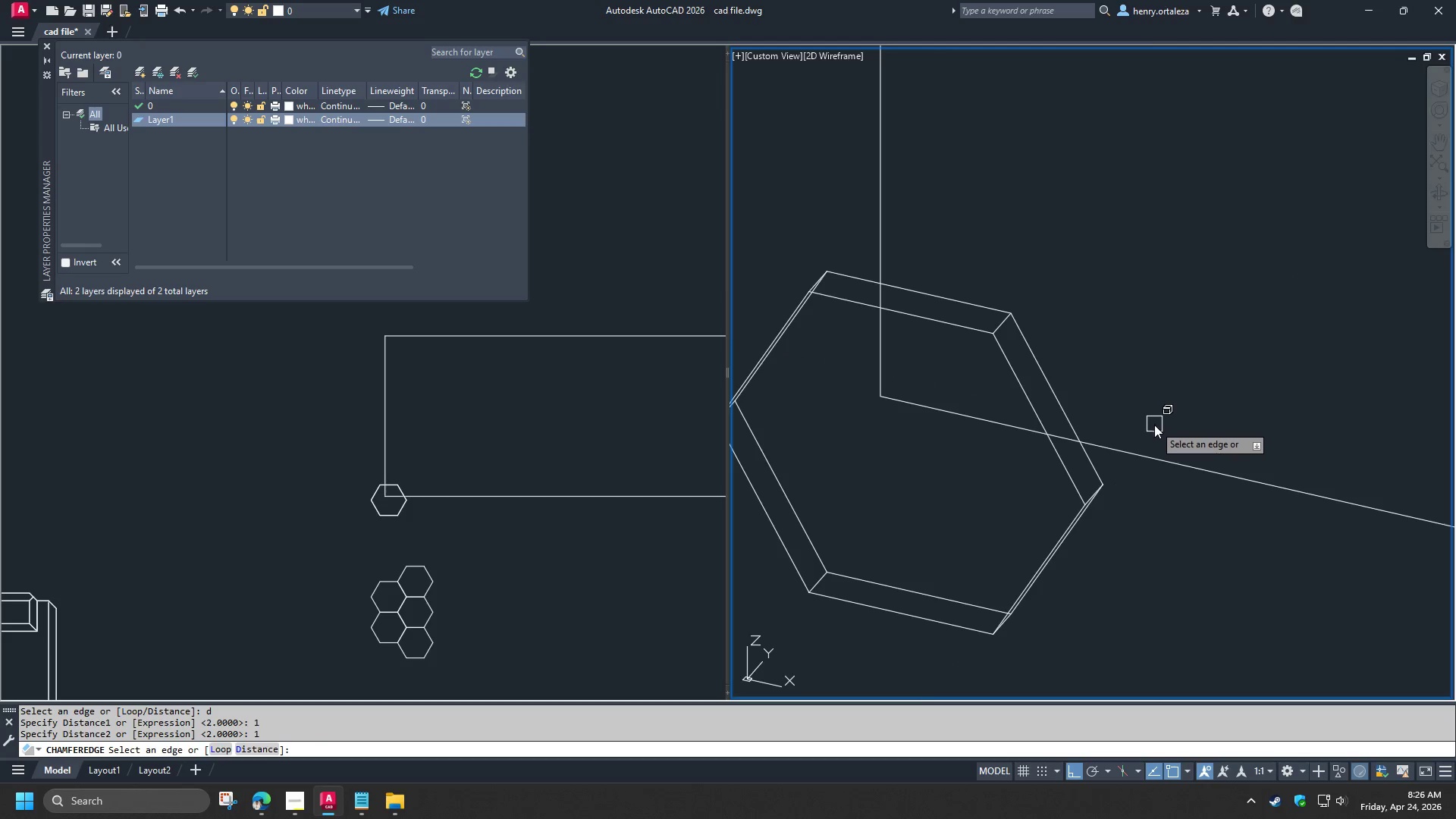 
key(L)
 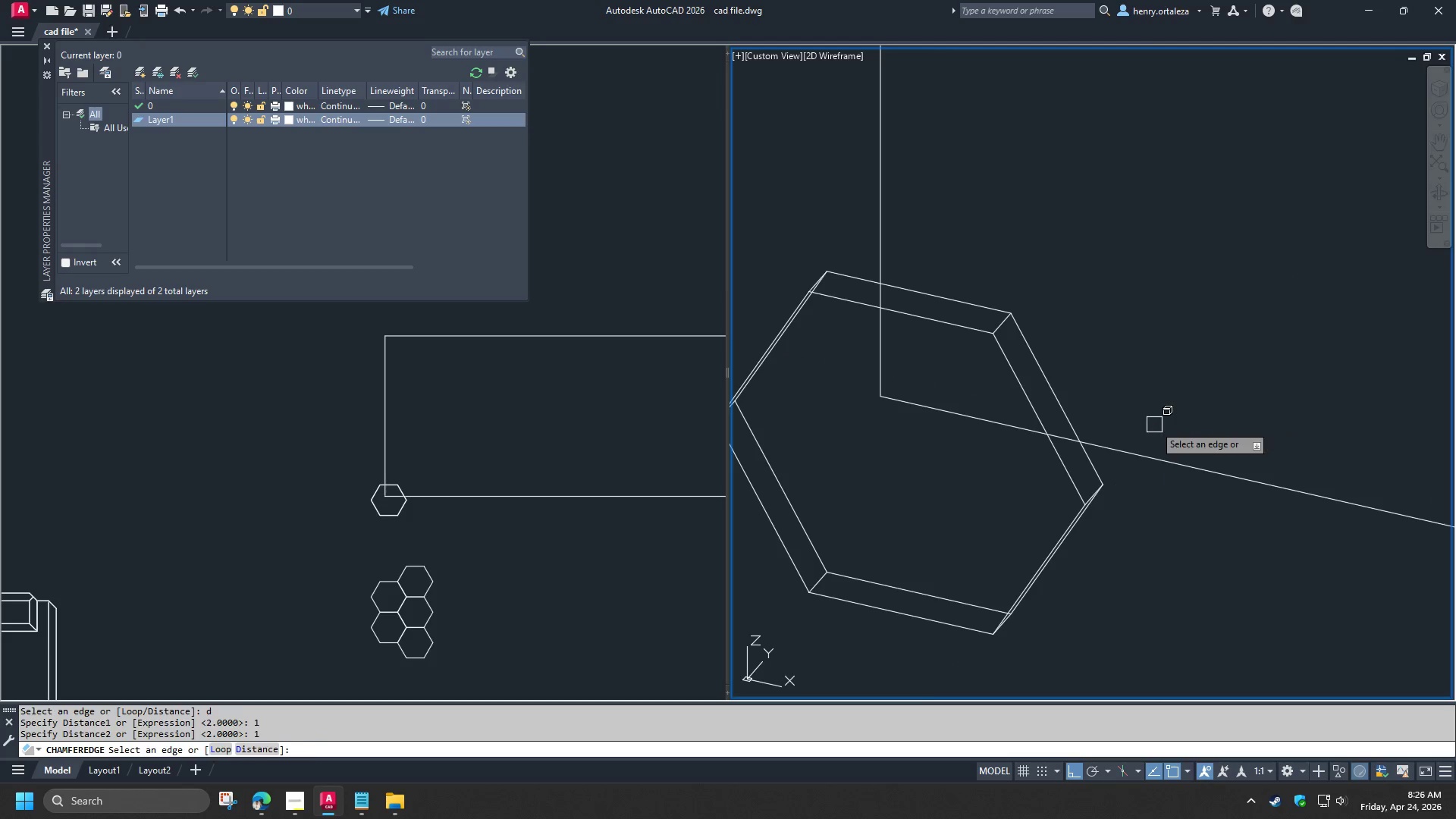 
key(Space)
 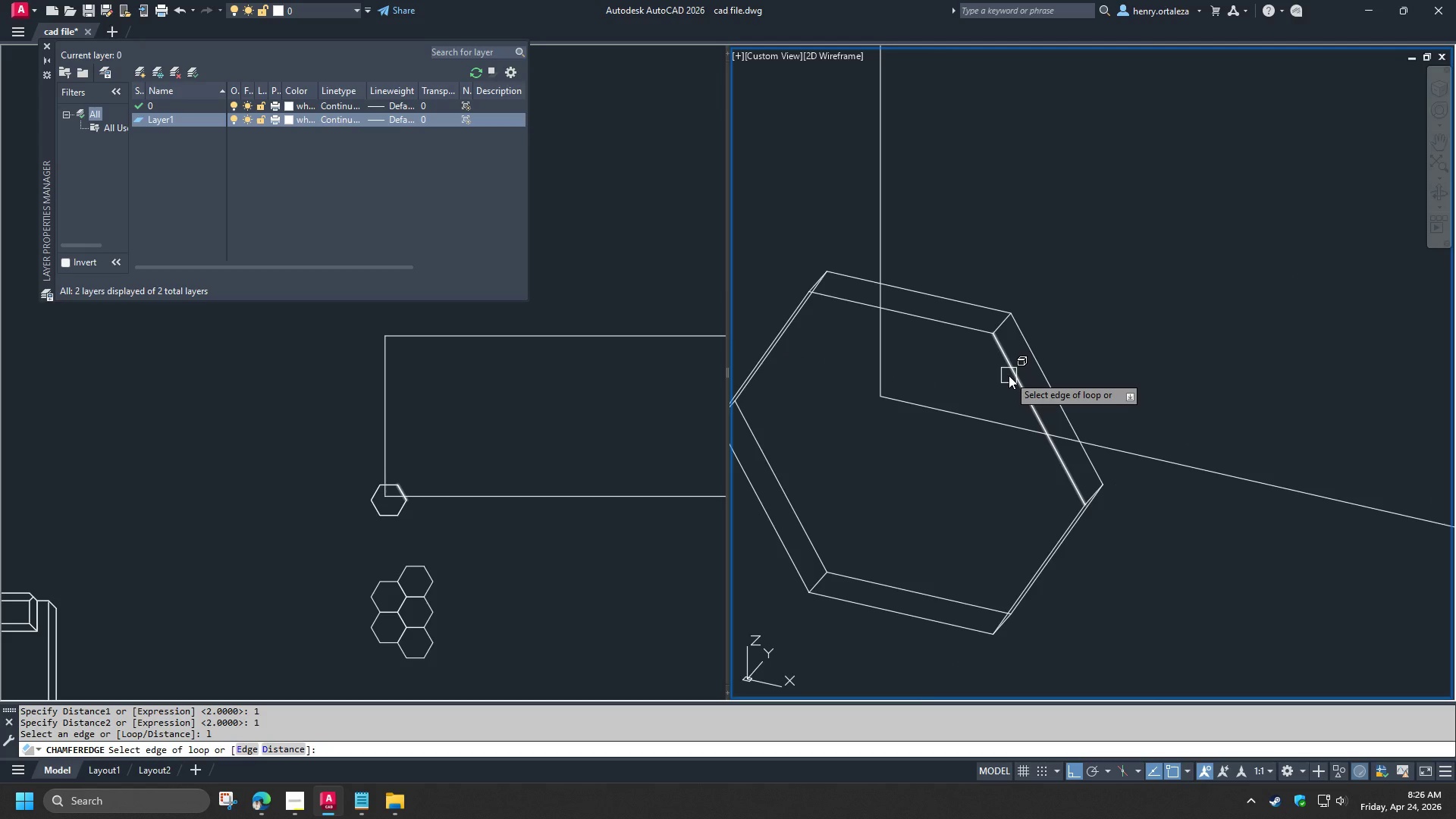 
left_click([1009, 375])
 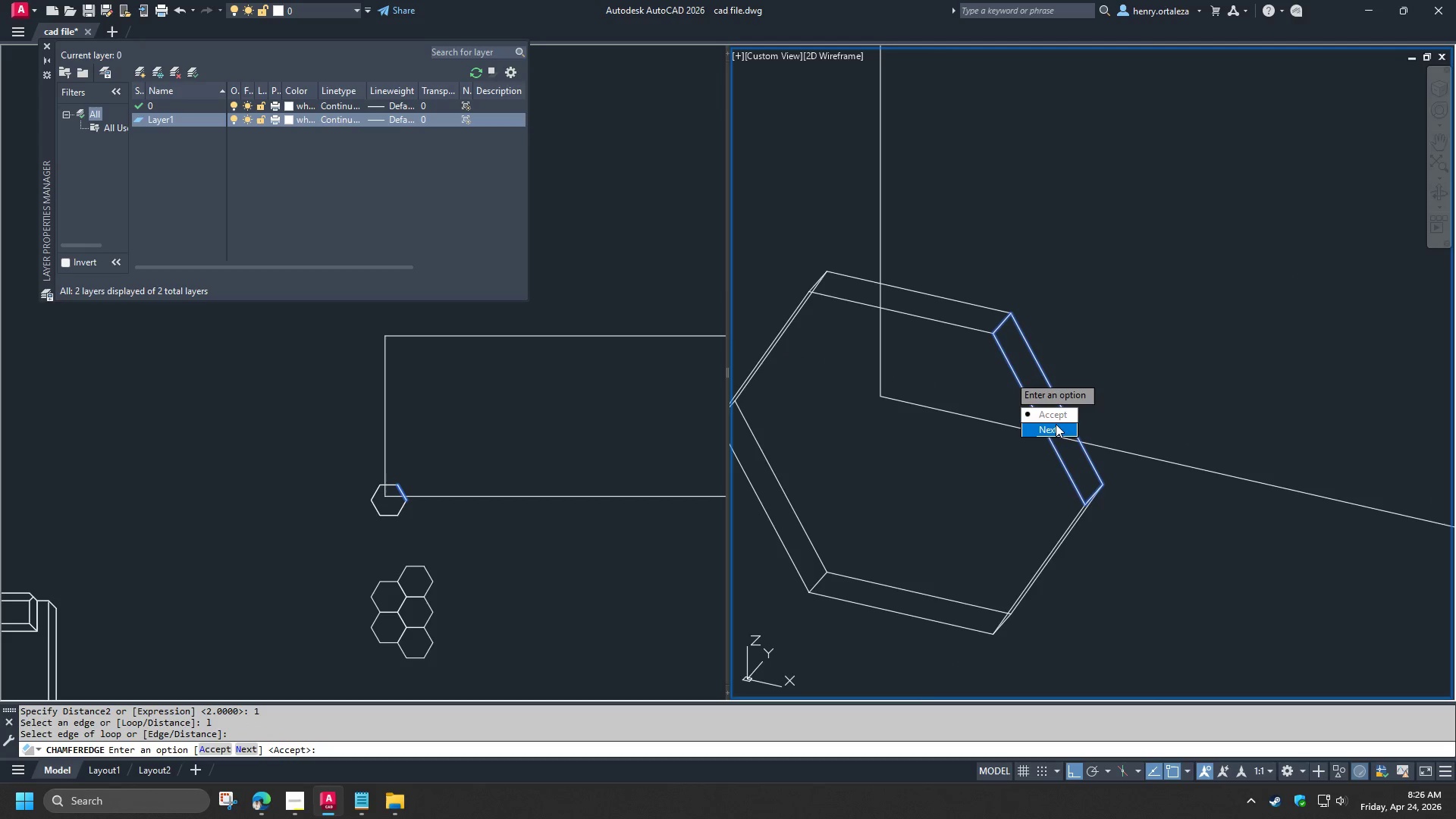 
left_click_drag(start_coordinate=[1056, 424], to_coordinate=[1009, 375])
 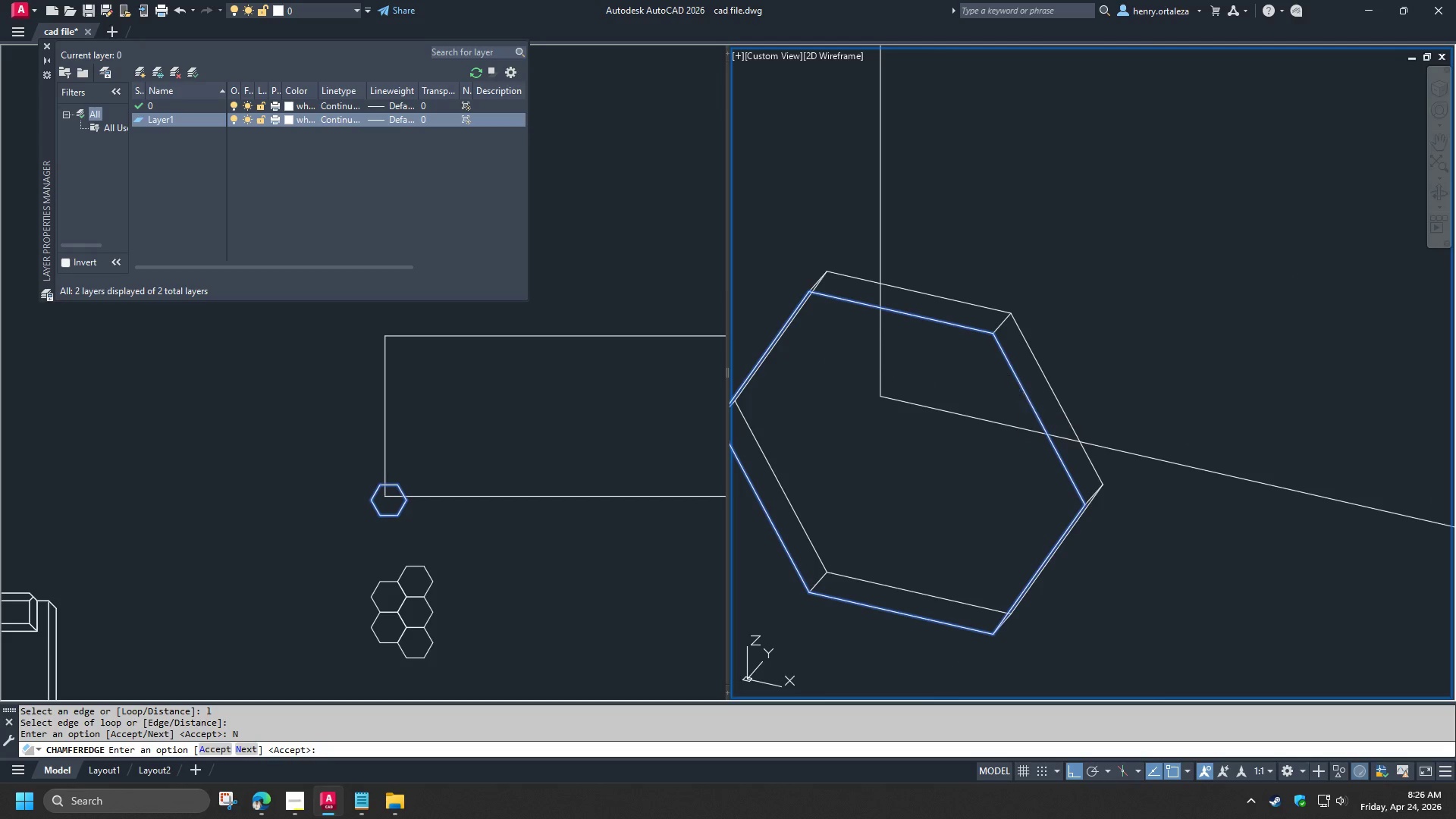 
key(Space)
 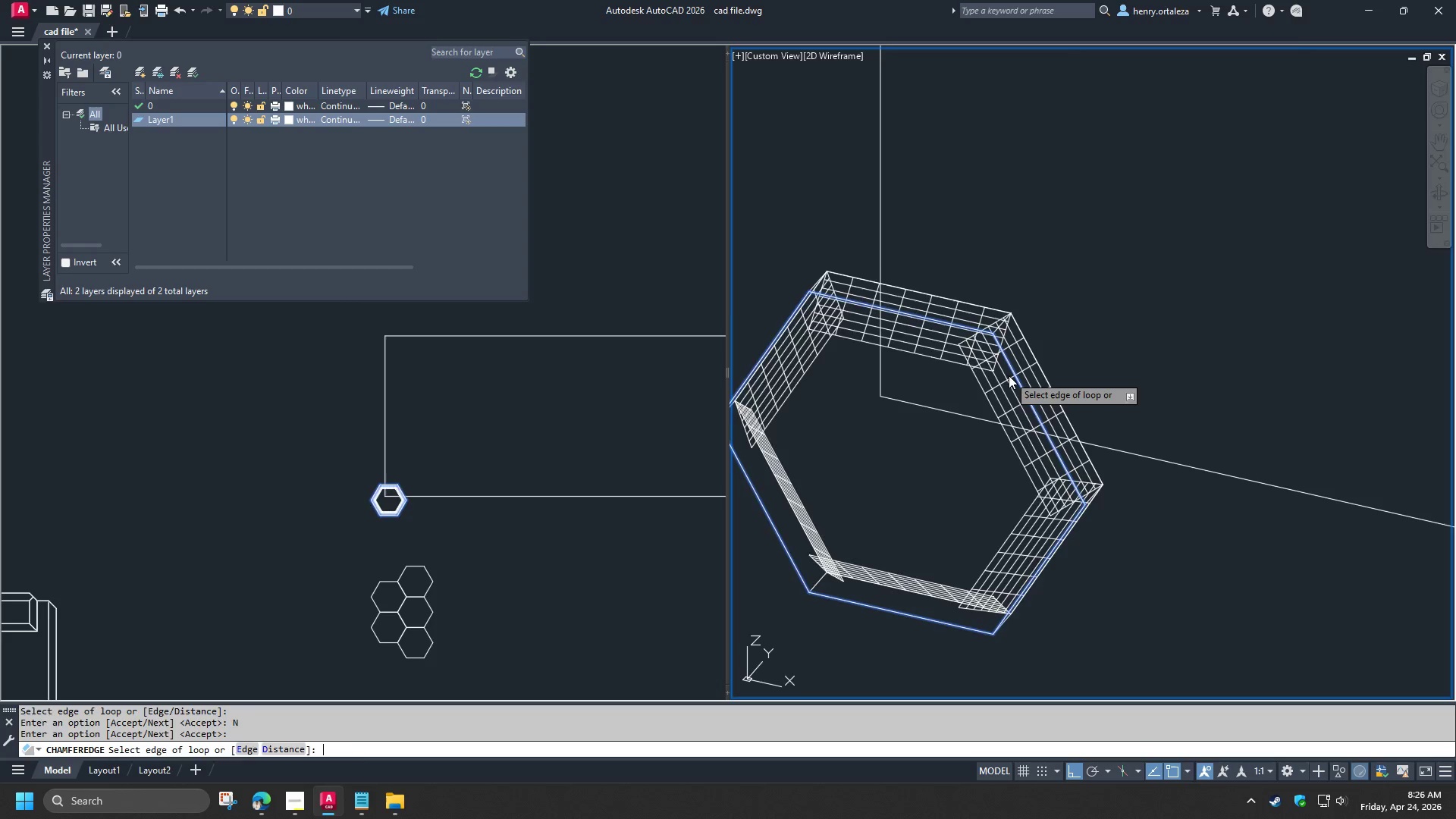 
key(Space)
 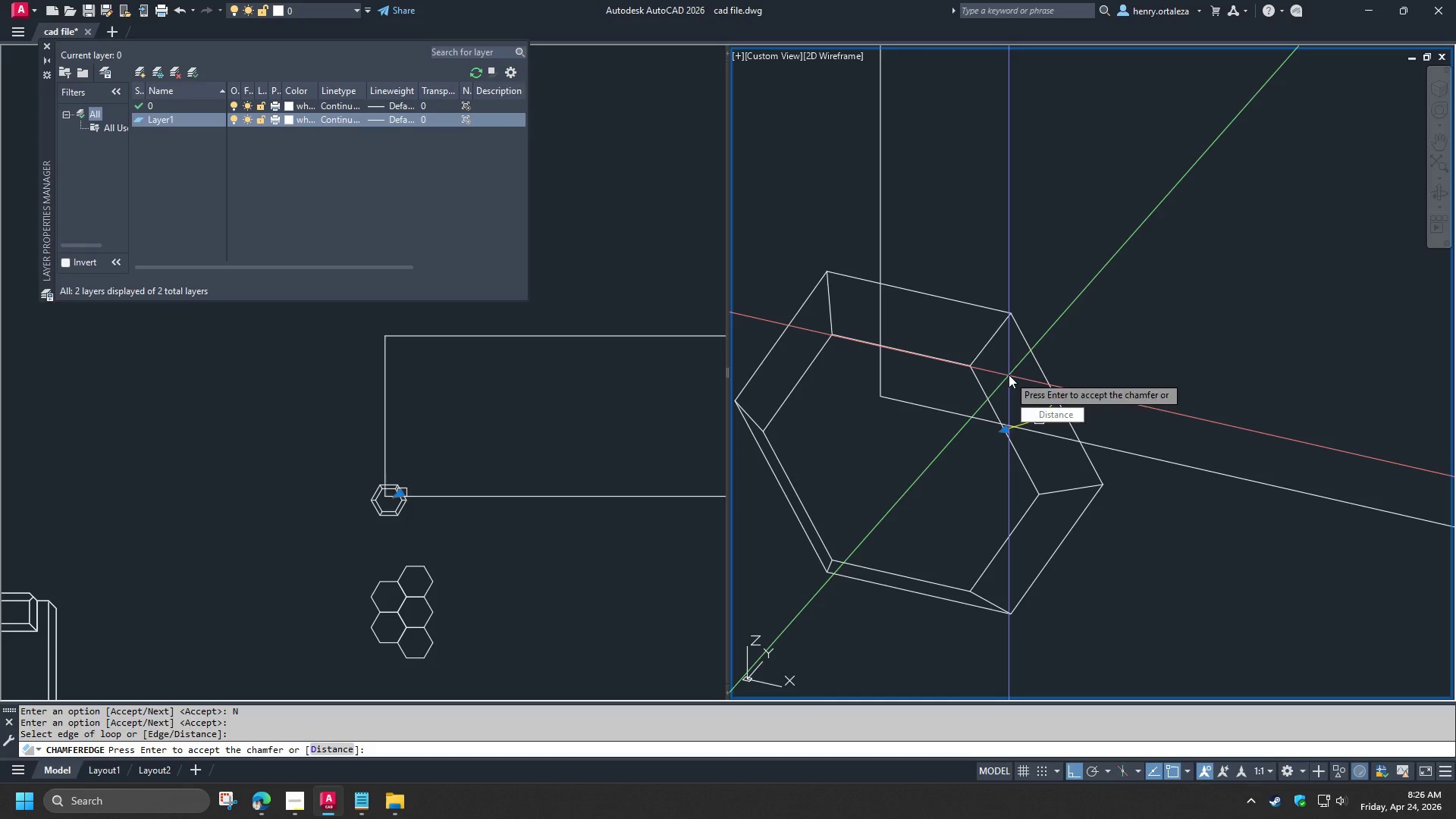 
key(Space)
 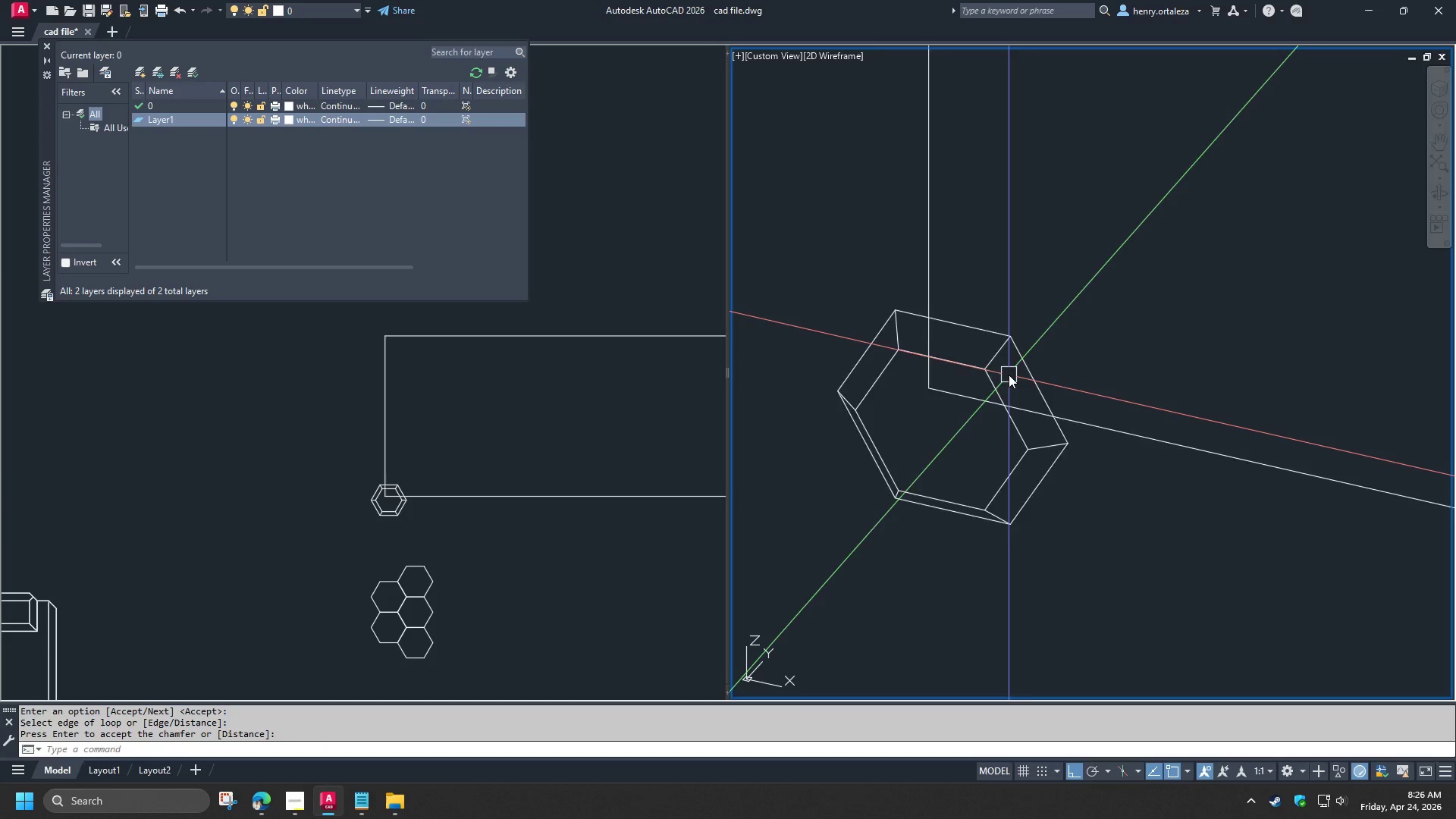 
scroll: coordinate [1009, 375], scroll_direction: down, amount: 2.0
 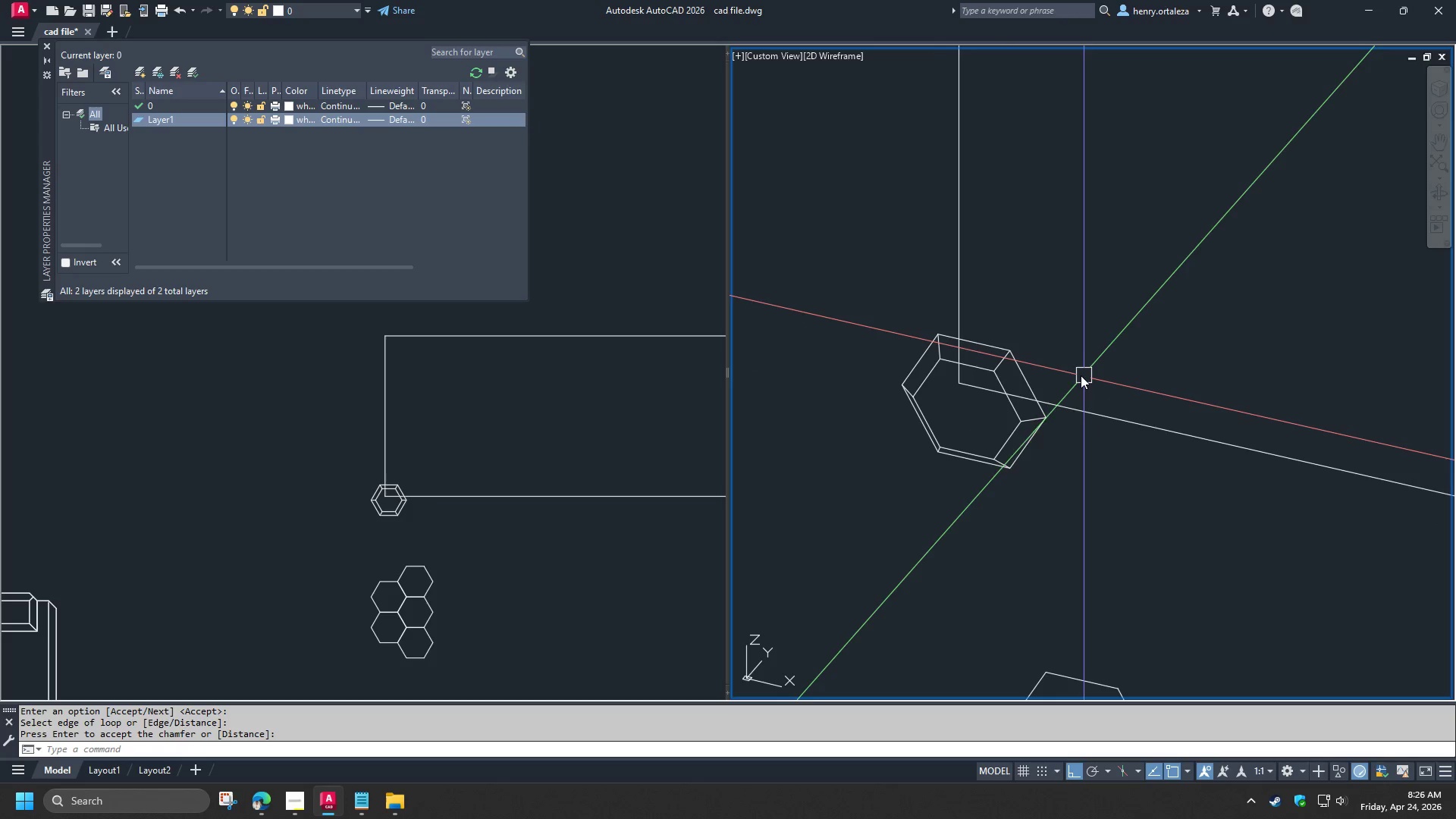 
hold_key(key=ShiftLeft, duration=0.41)
 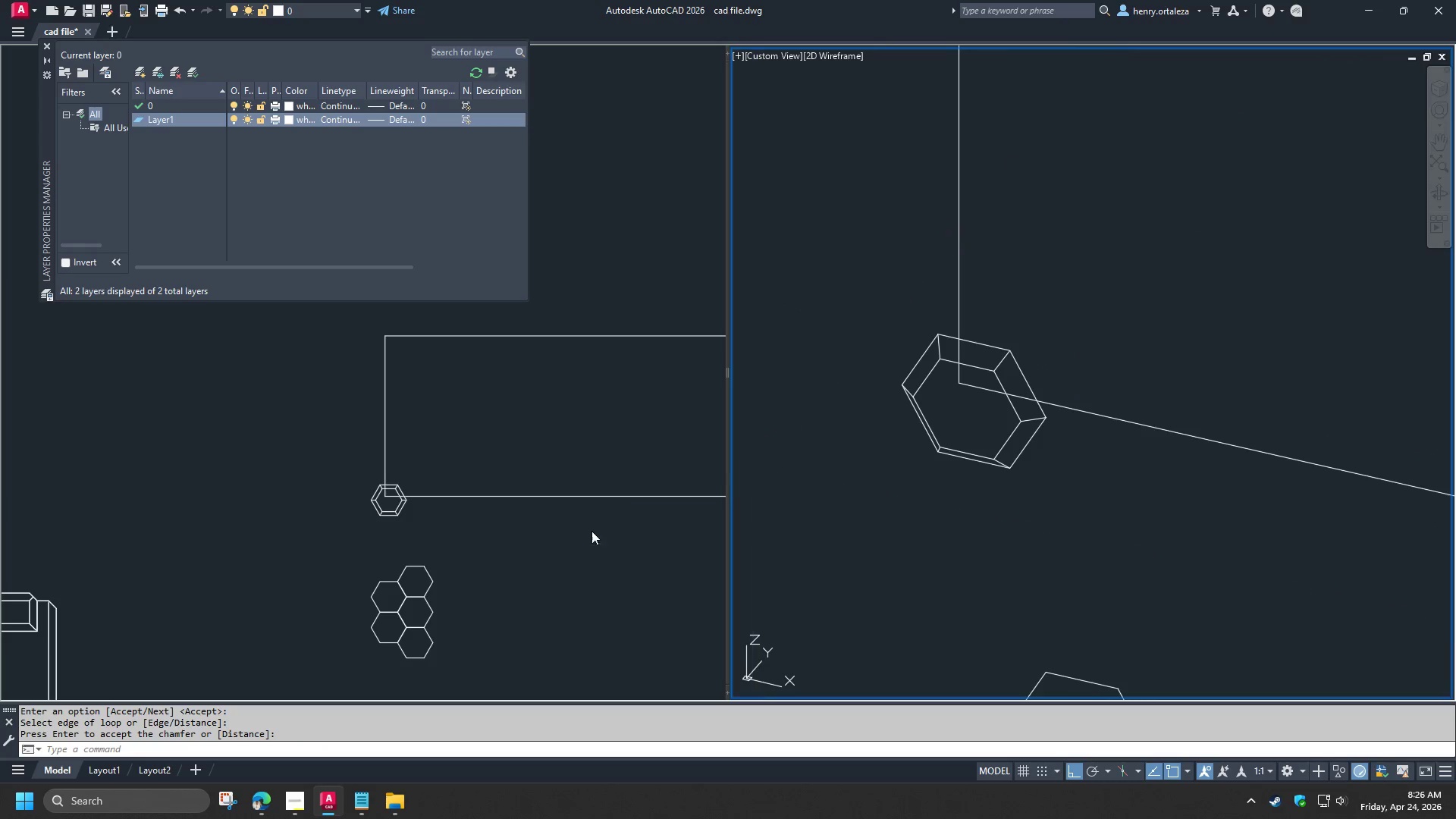 
left_click([513, 563])
 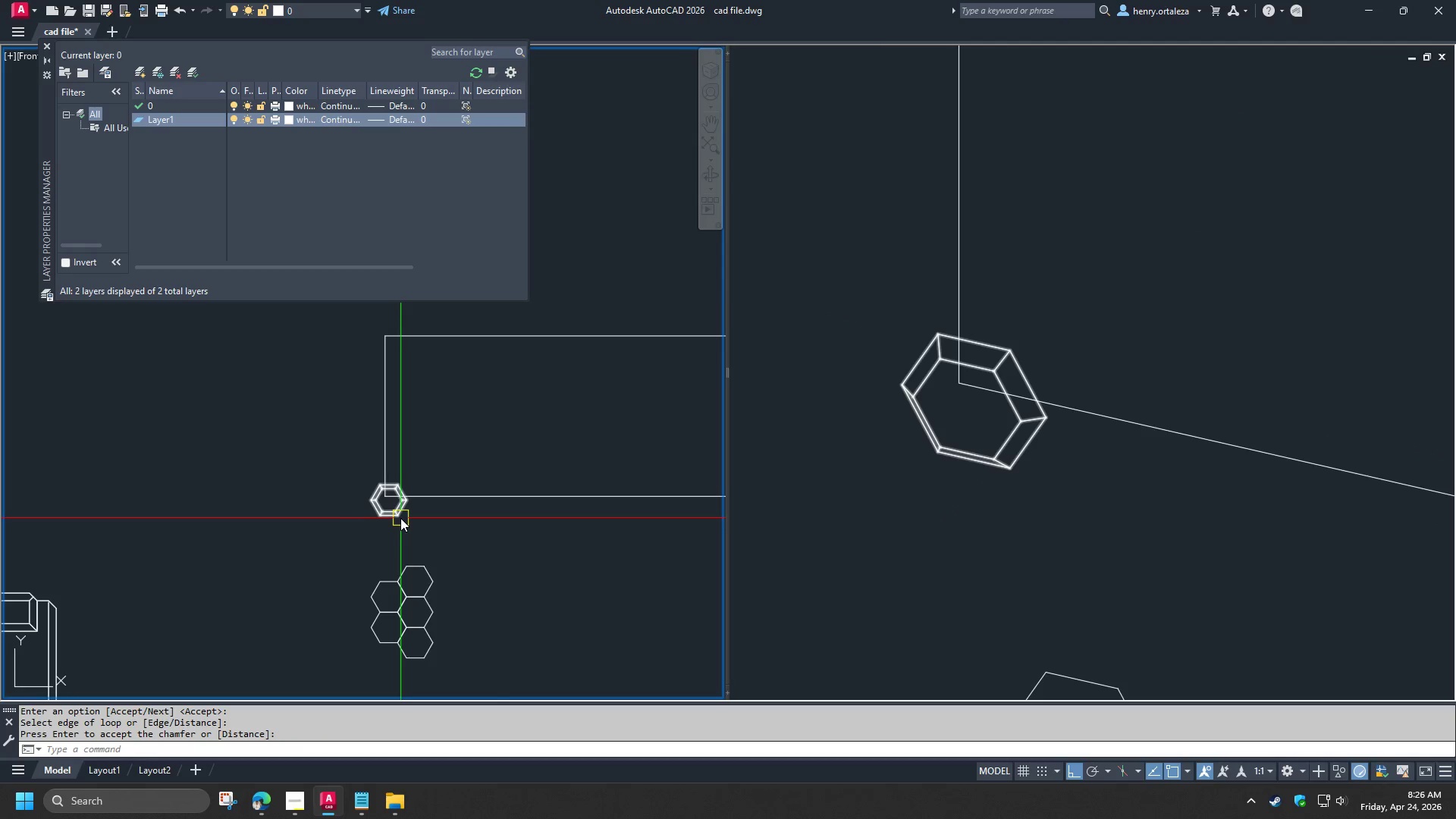 
left_click([400, 518])
 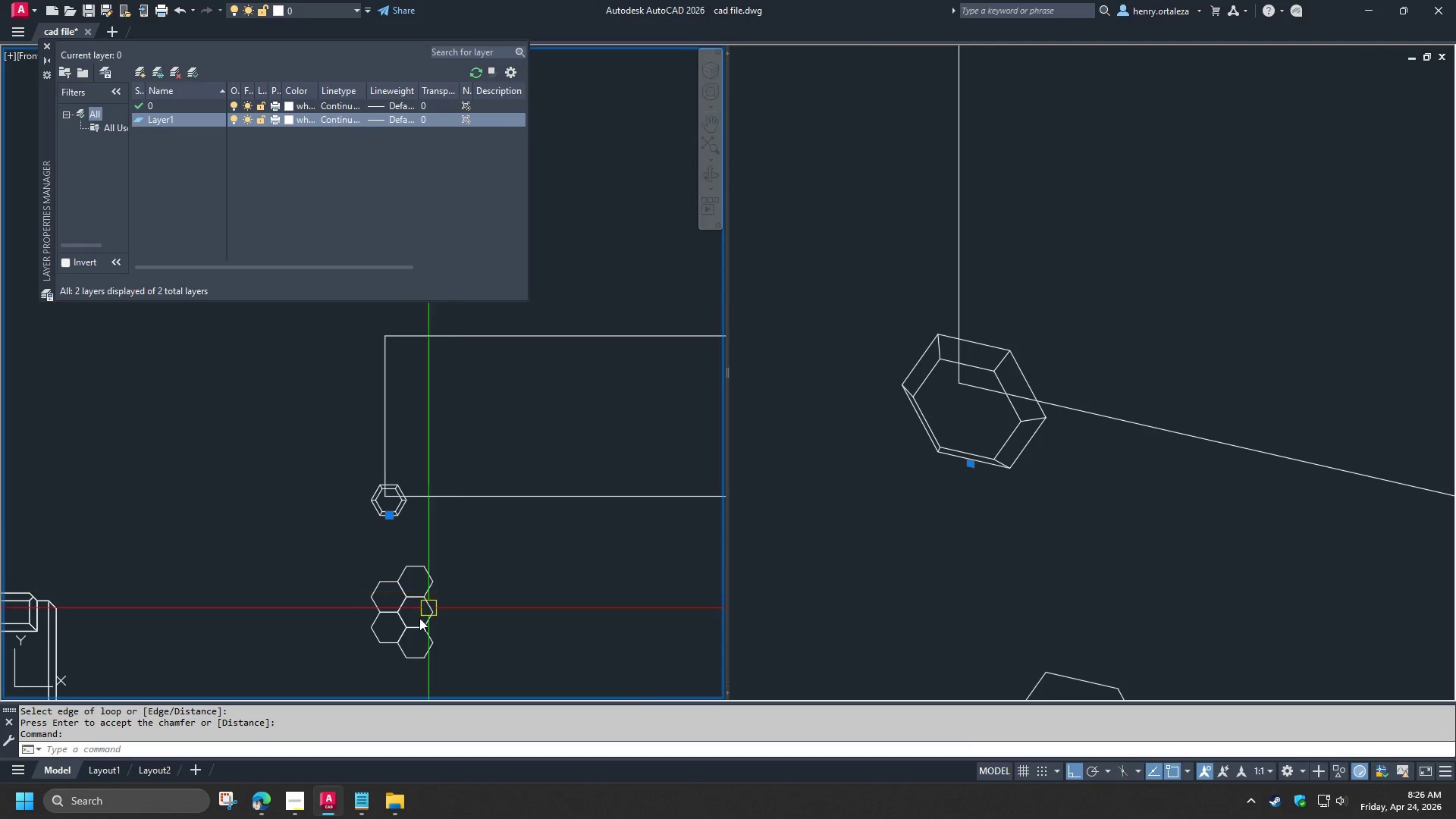 
scroll: coordinate [414, 620], scroll_direction: up, amount: 2.0
 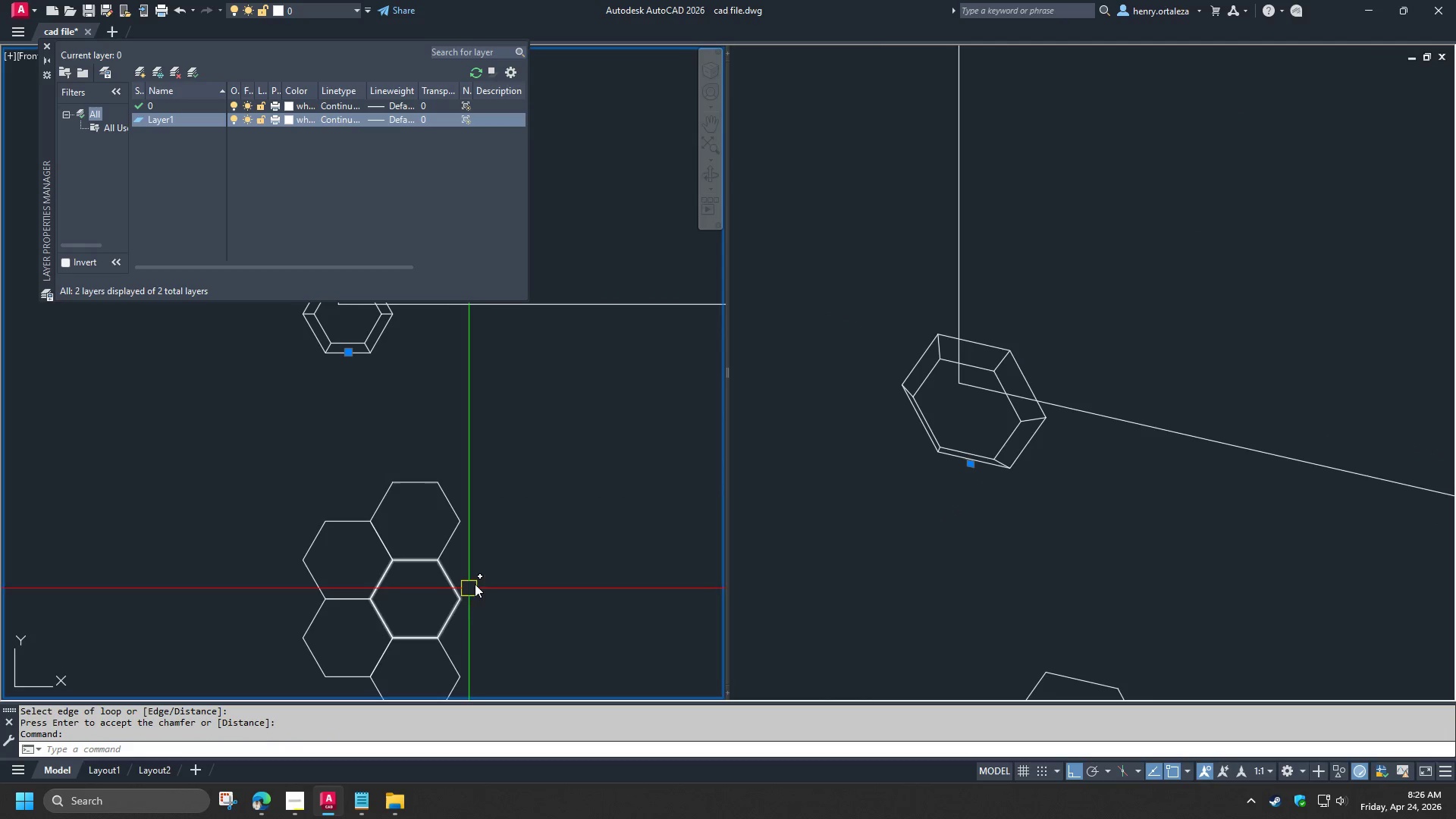 
key(C)
 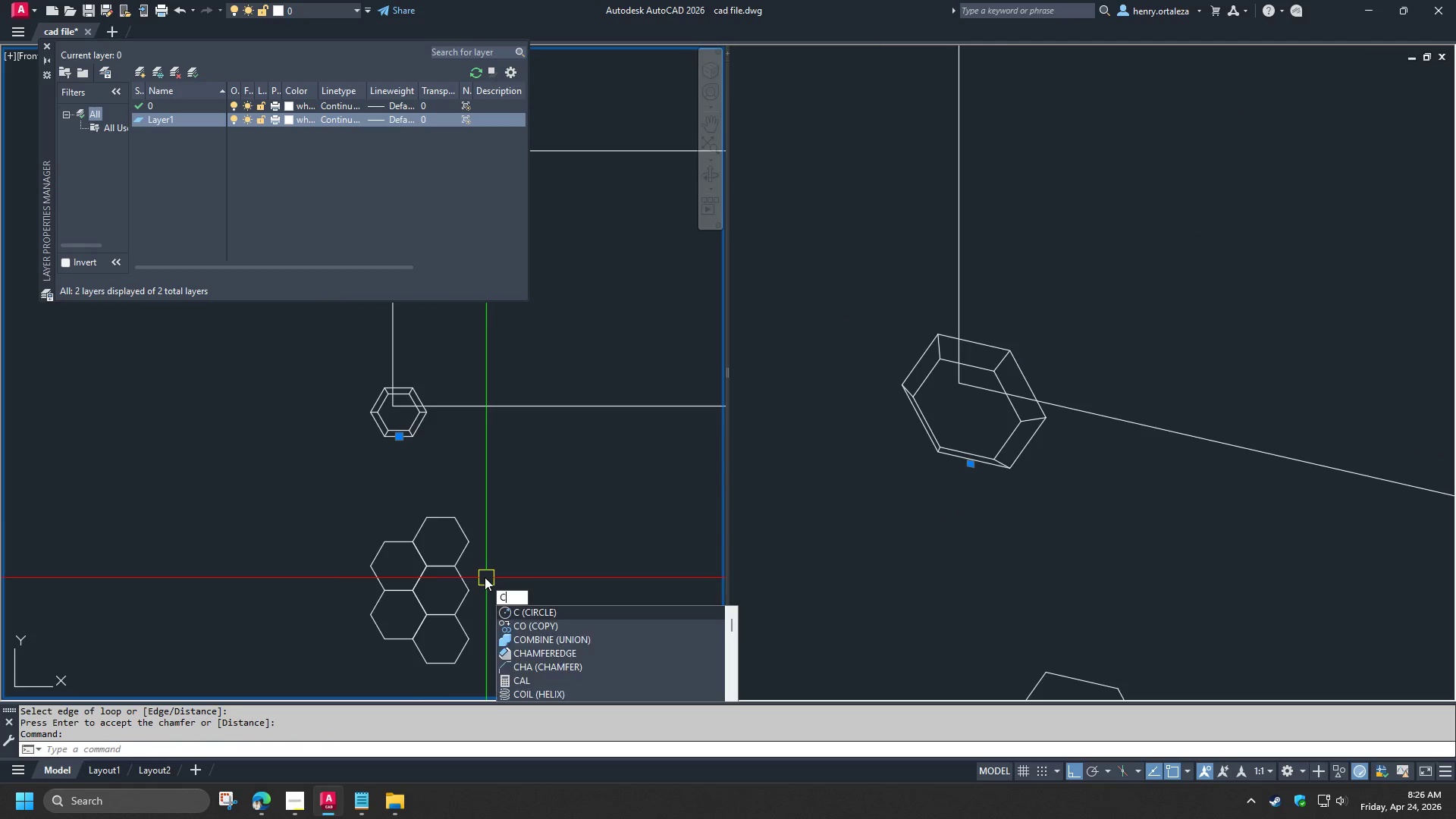 
scroll: coordinate [484, 576], scroll_direction: down, amount: 1.0
 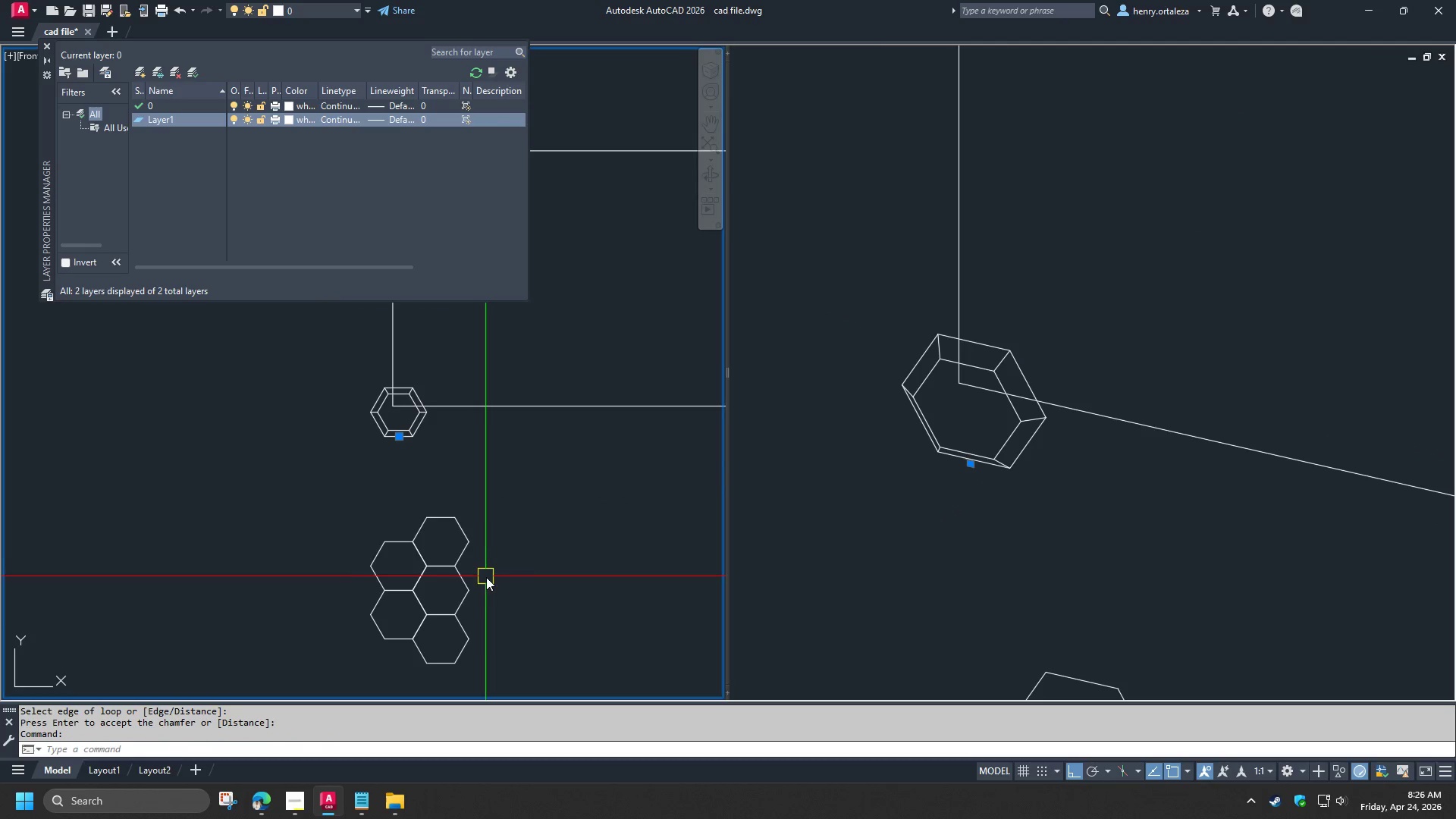 
key(O)
 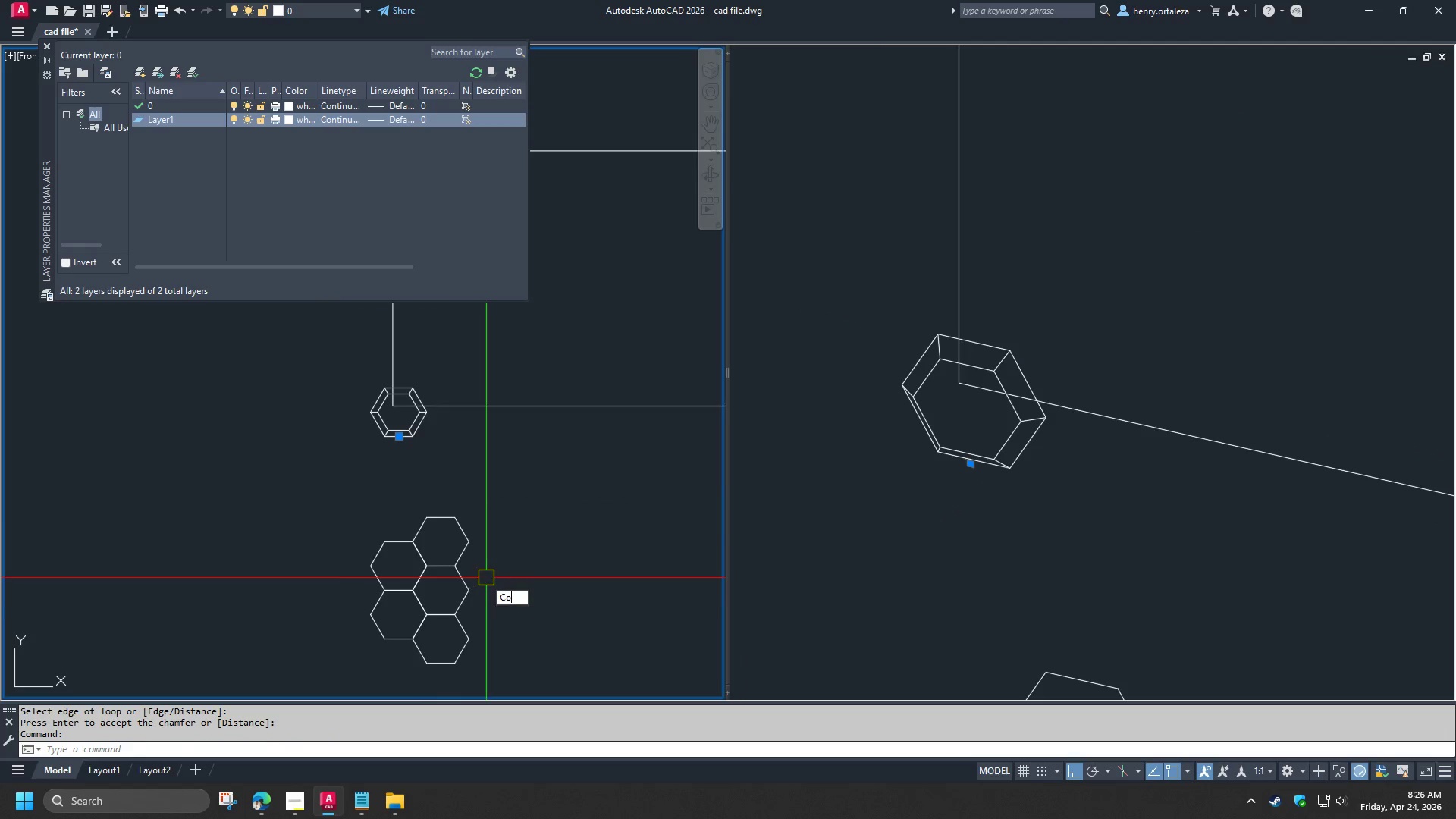 
key(Space)
 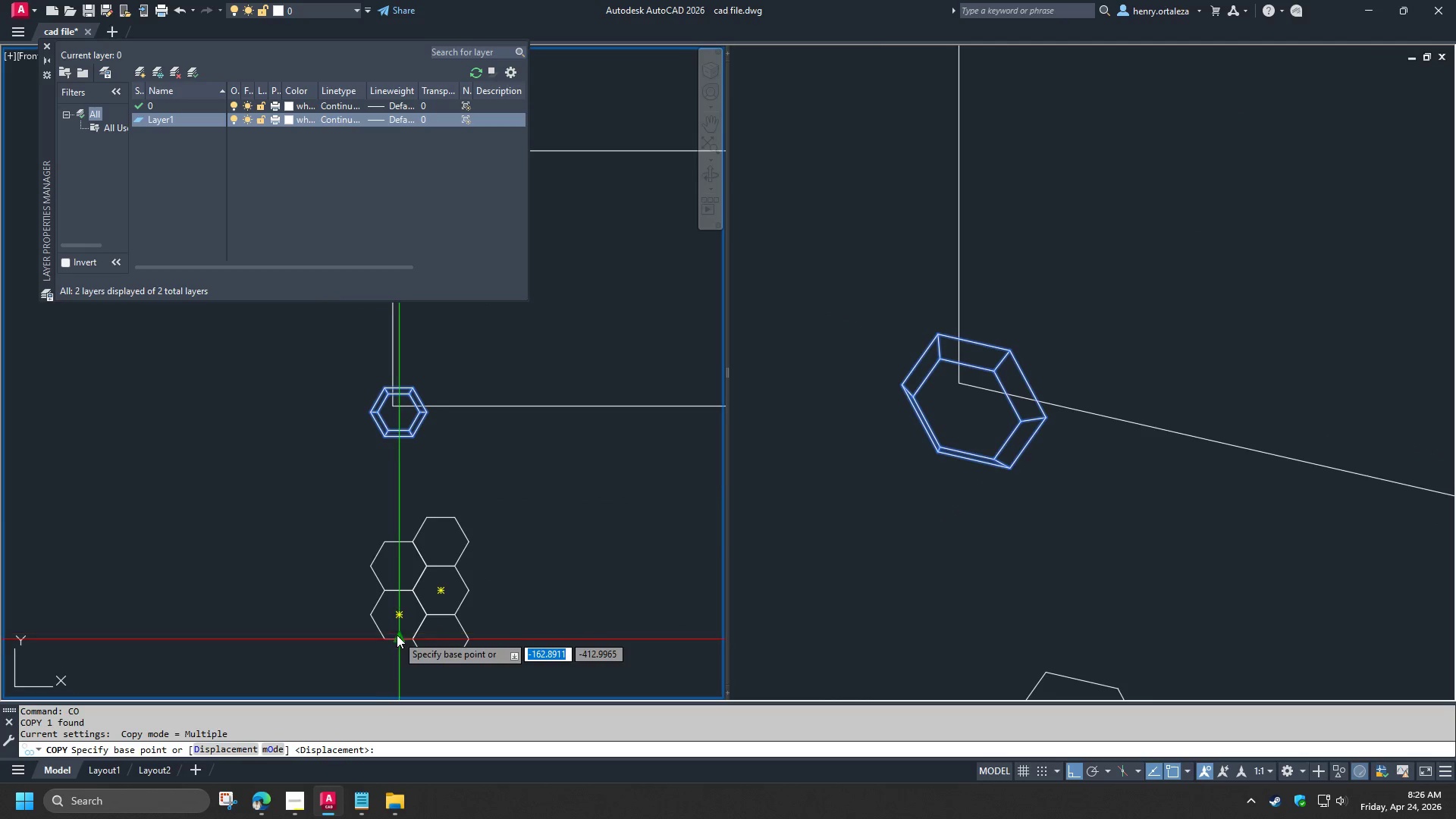 
left_click([397, 637])
 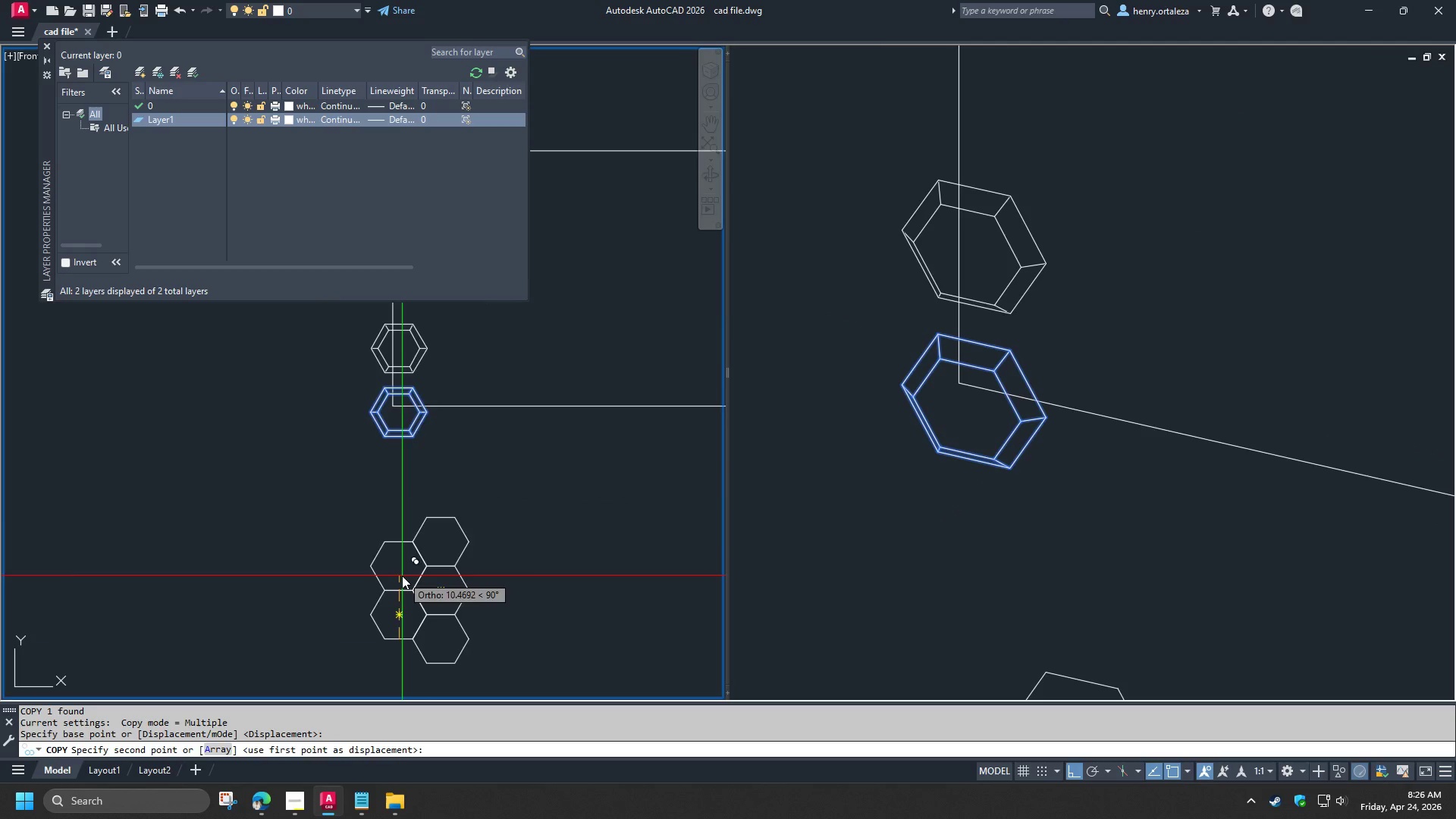 
scroll: coordinate [402, 576], scroll_direction: down, amount: 1.0
 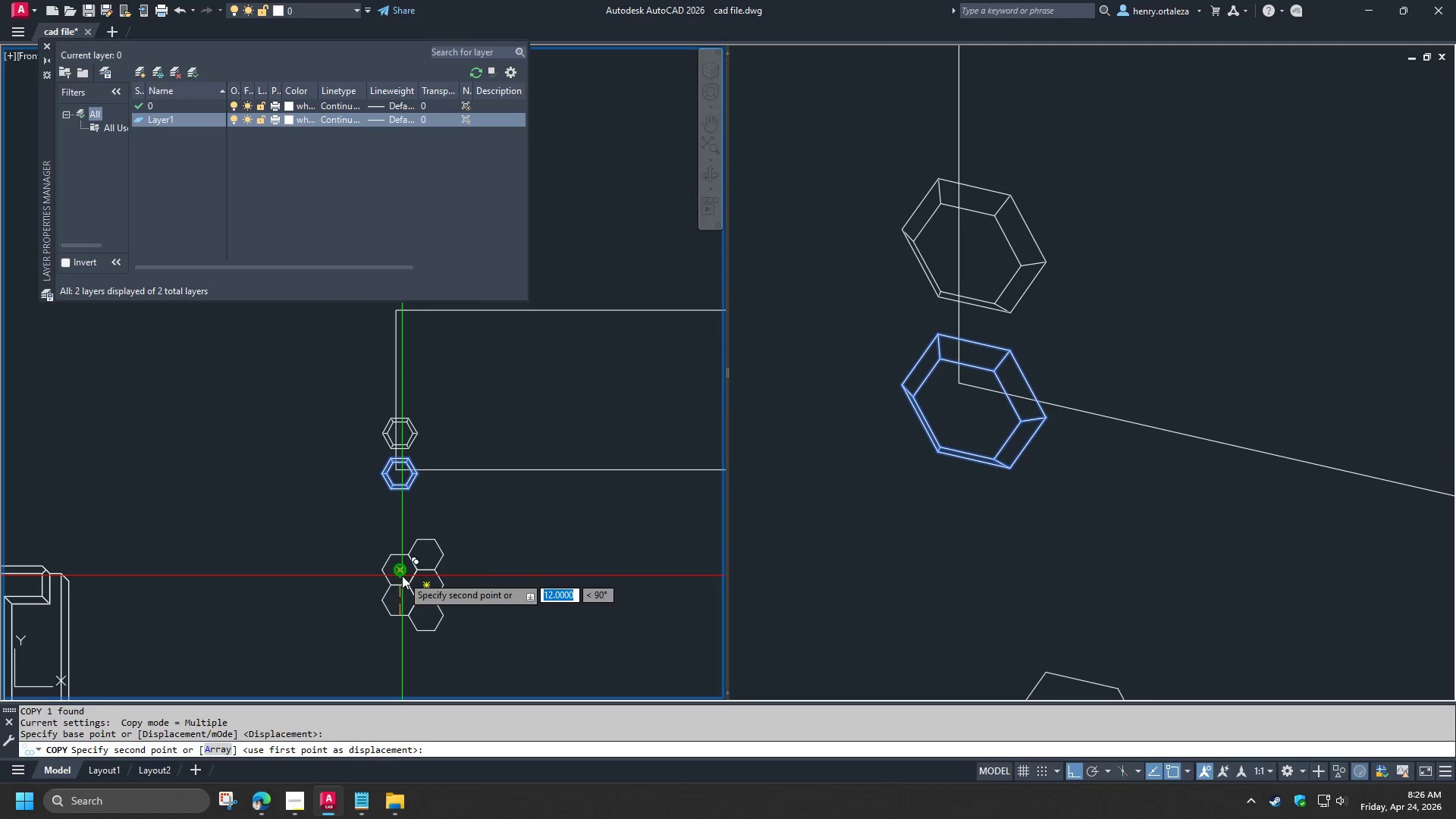 
key(A)
 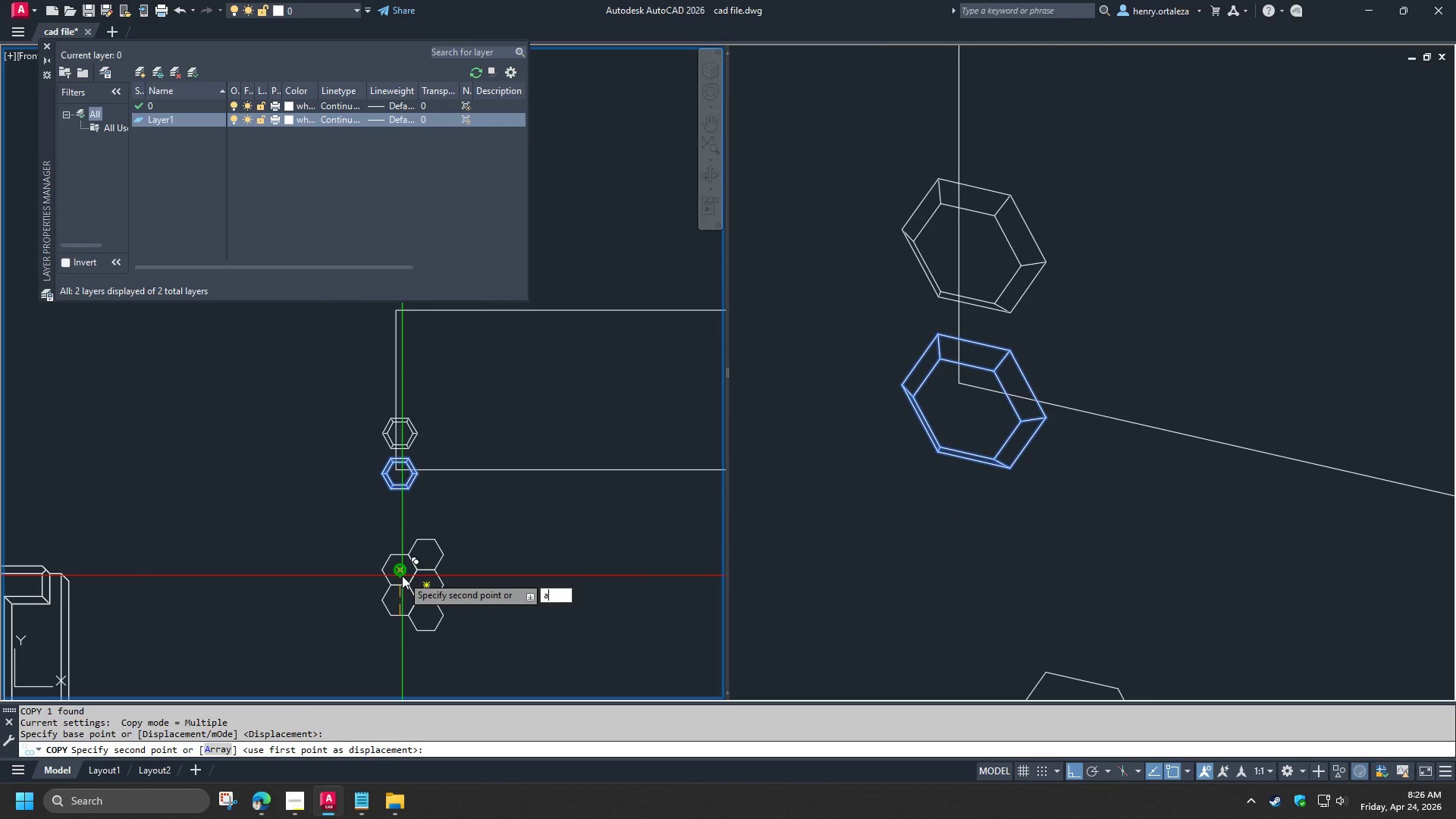 
key(Space)
 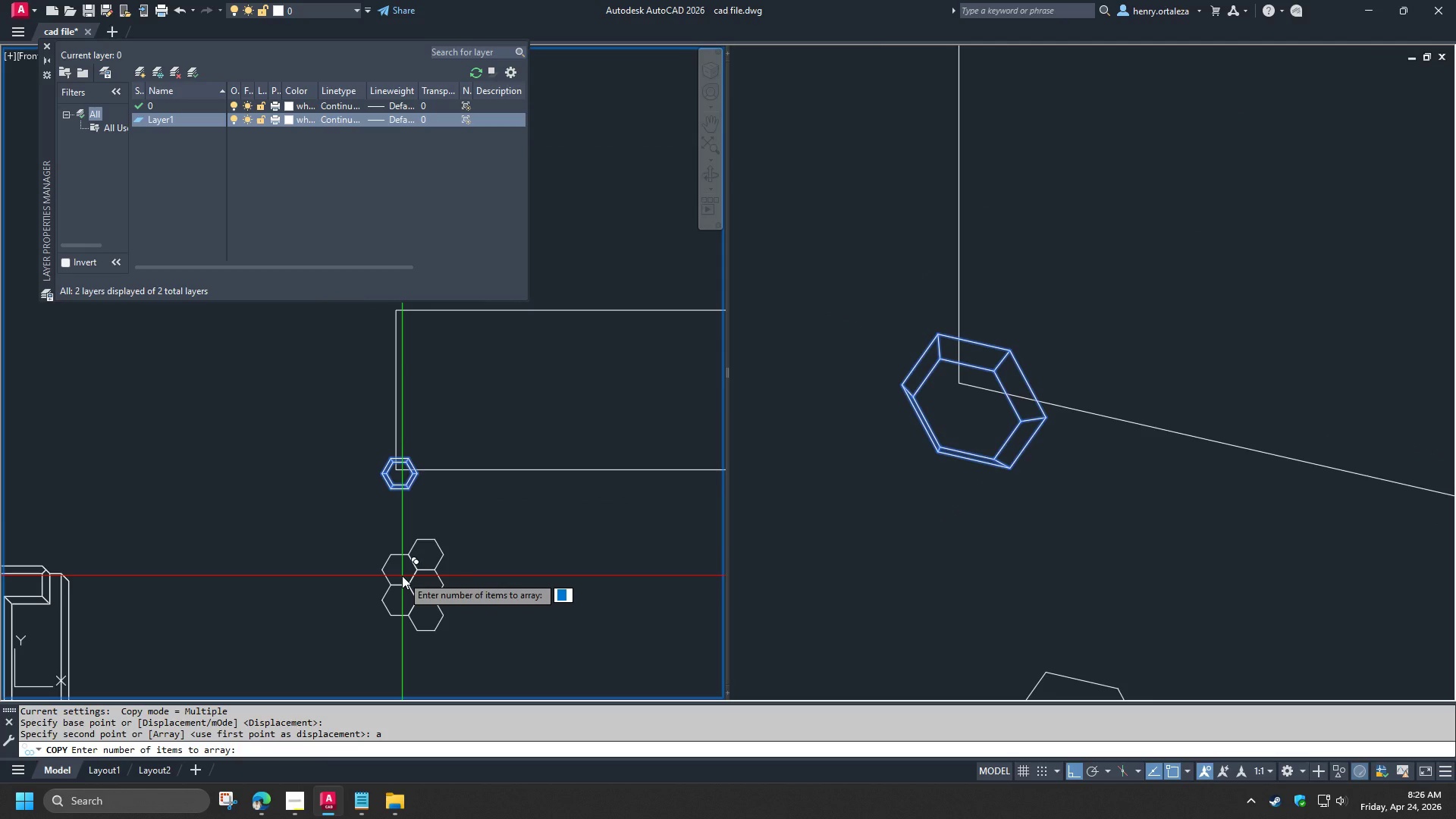 
key(8)
 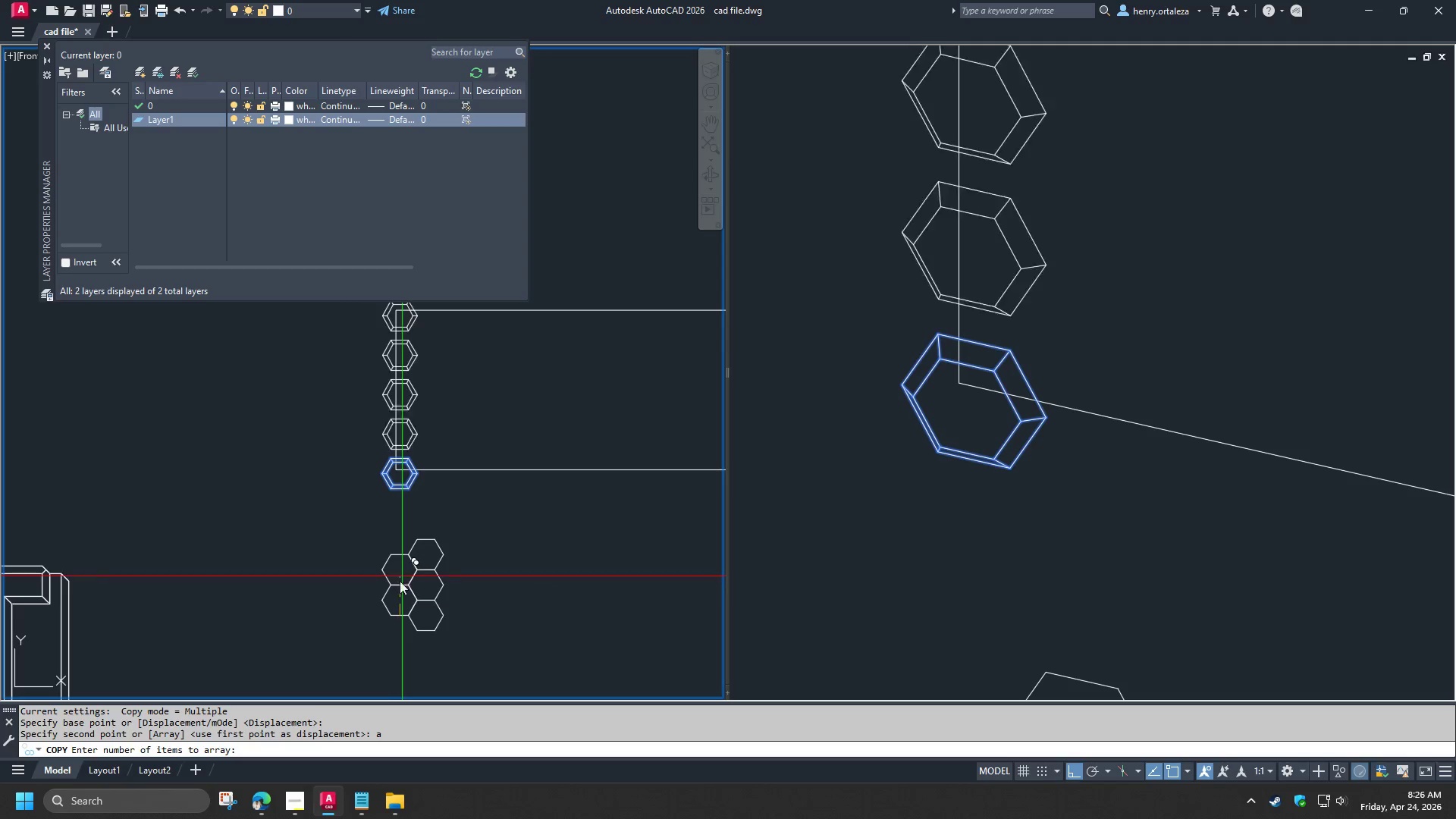 
key(Space)
 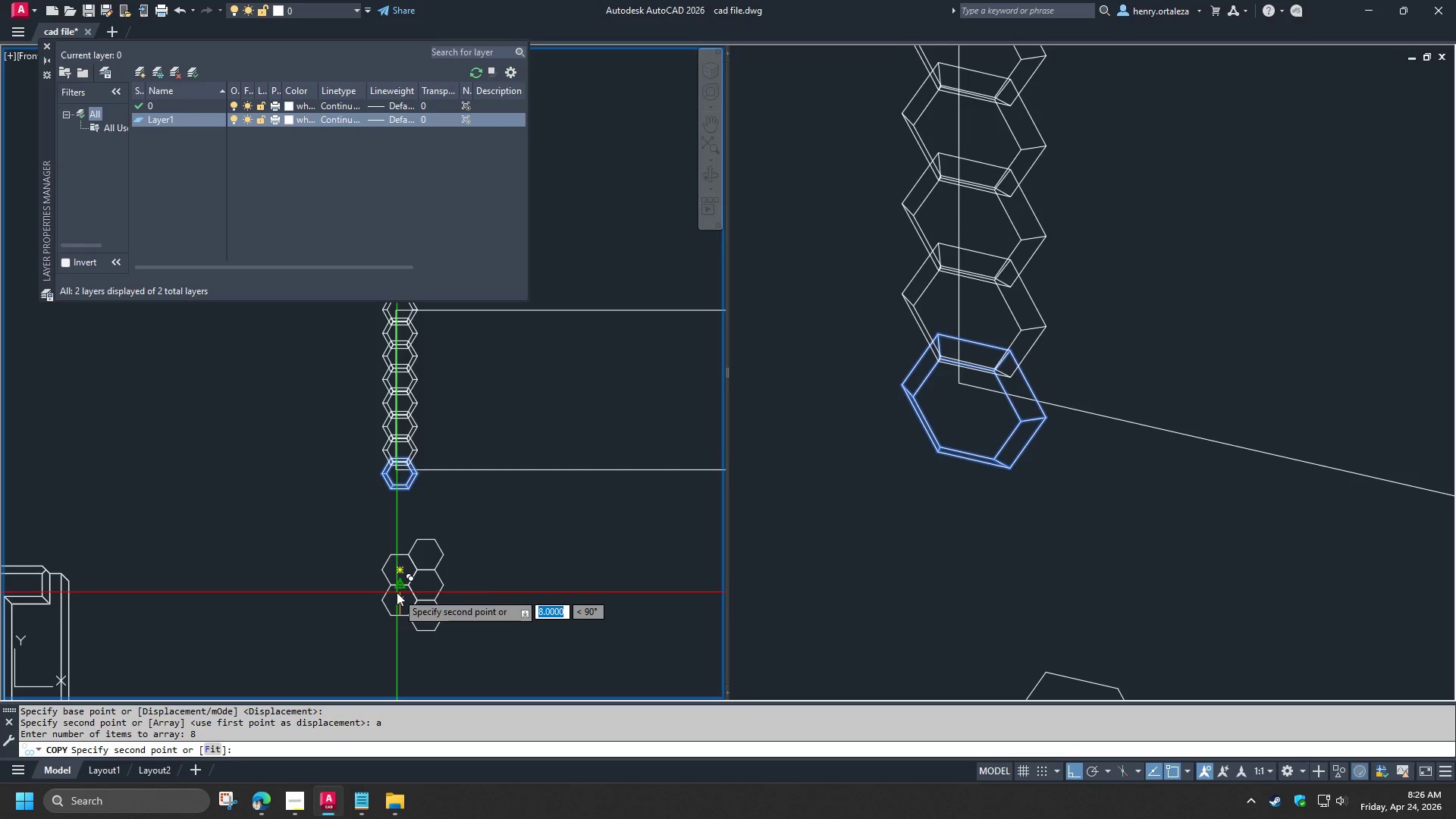 
left_click([397, 592])
 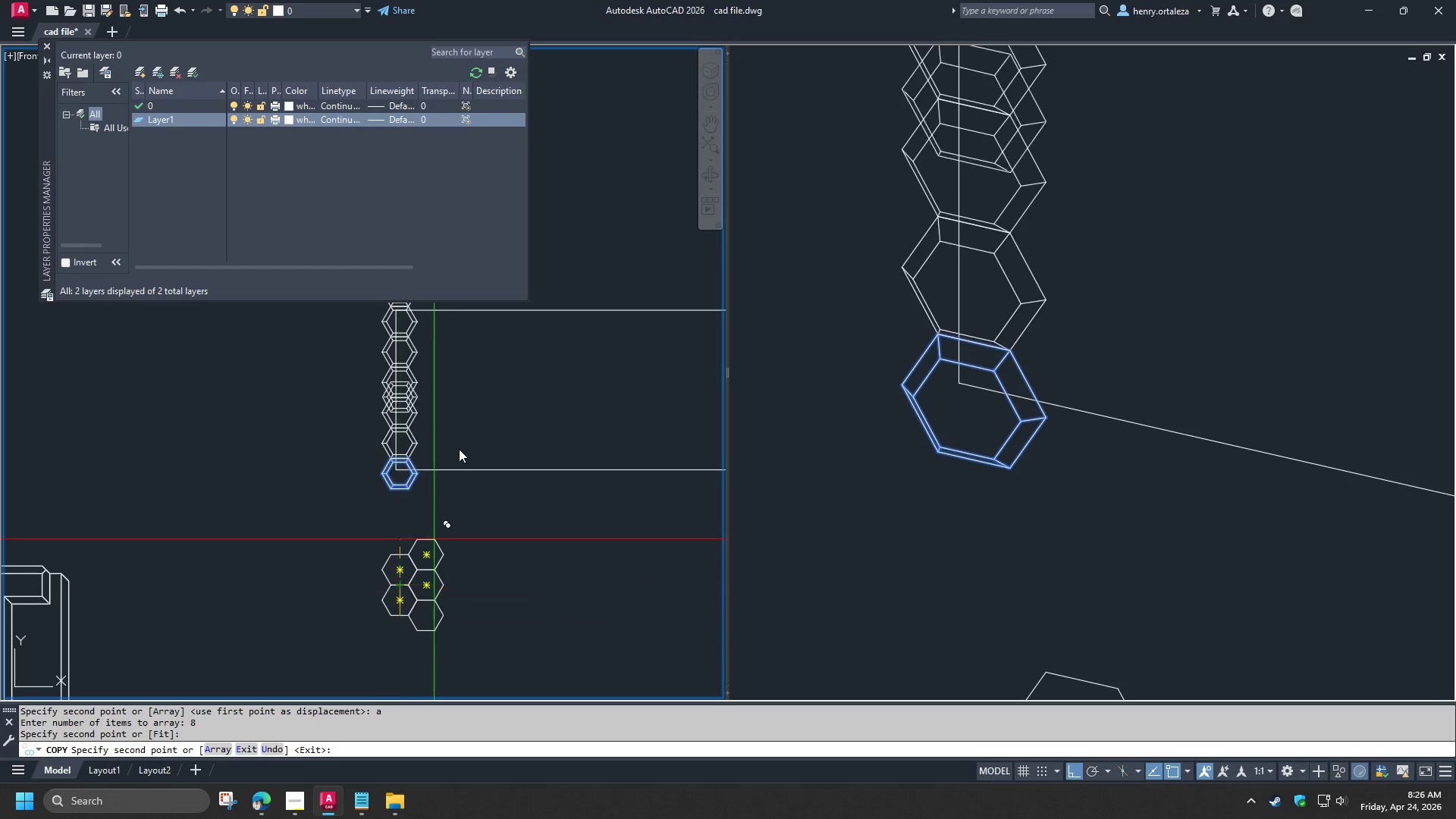 
key(Space)
 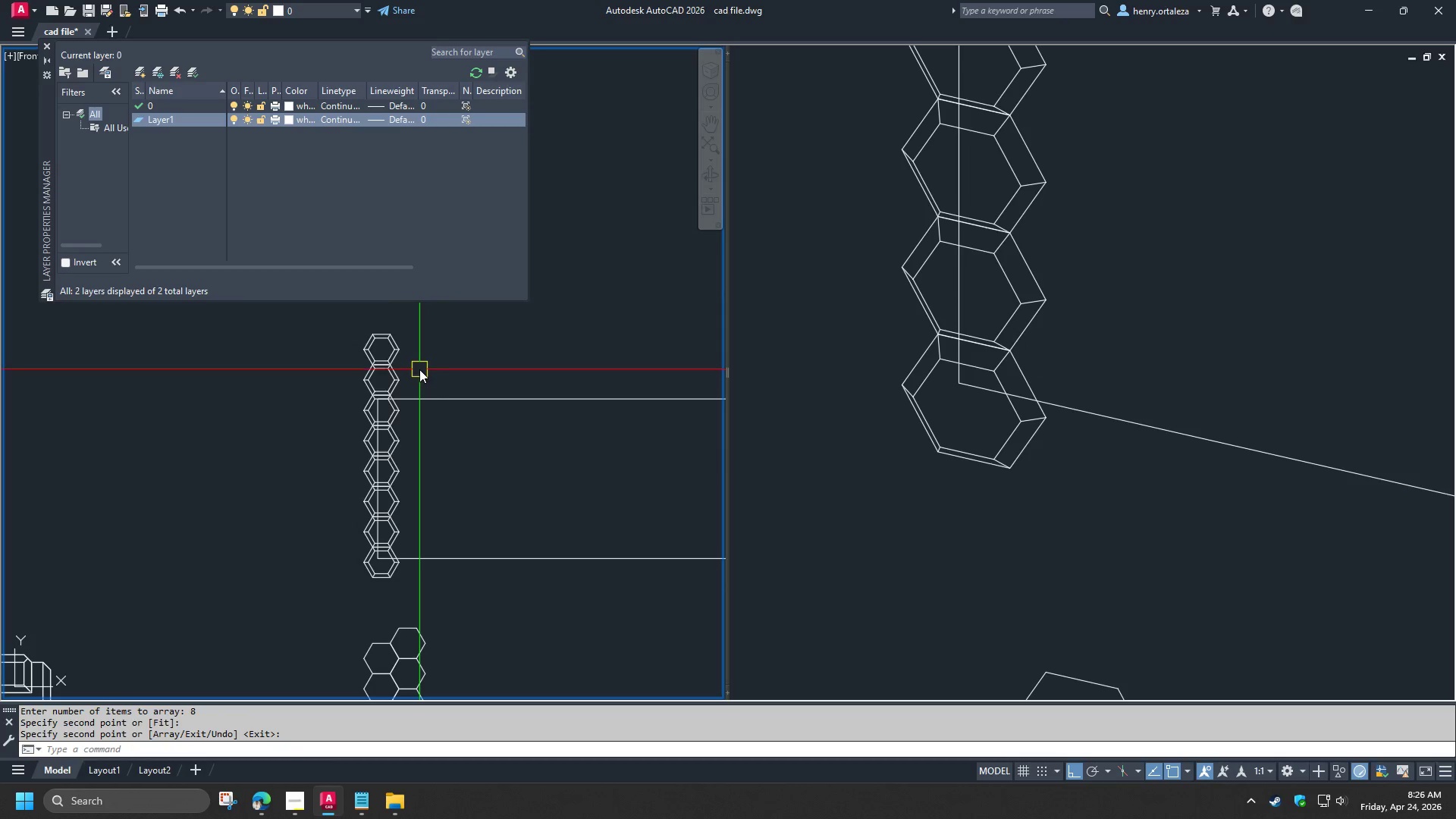 
left_click_drag(start_coordinate=[429, 379], to_coordinate=[425, 375])
 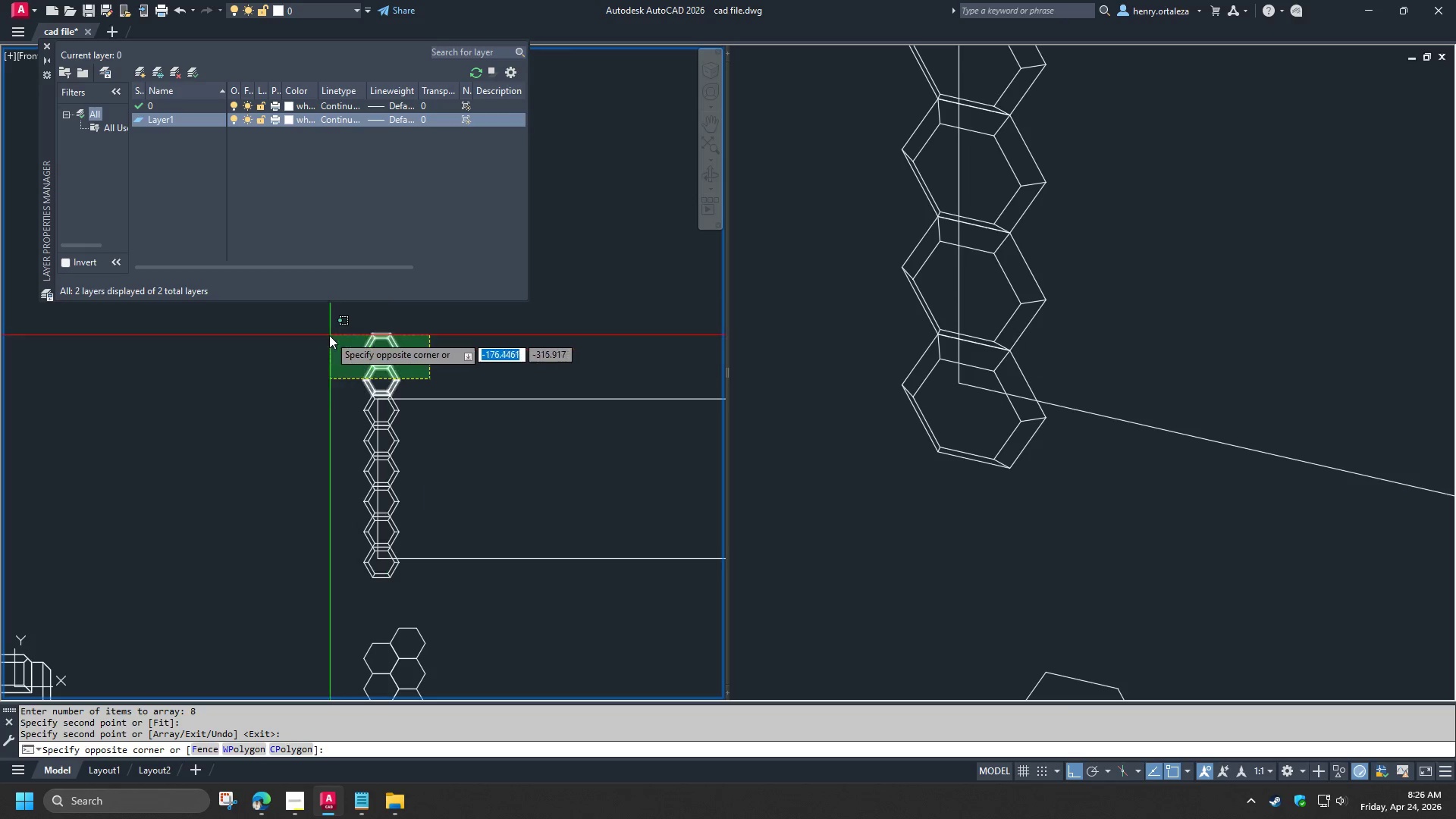 
double_click([329, 335])
 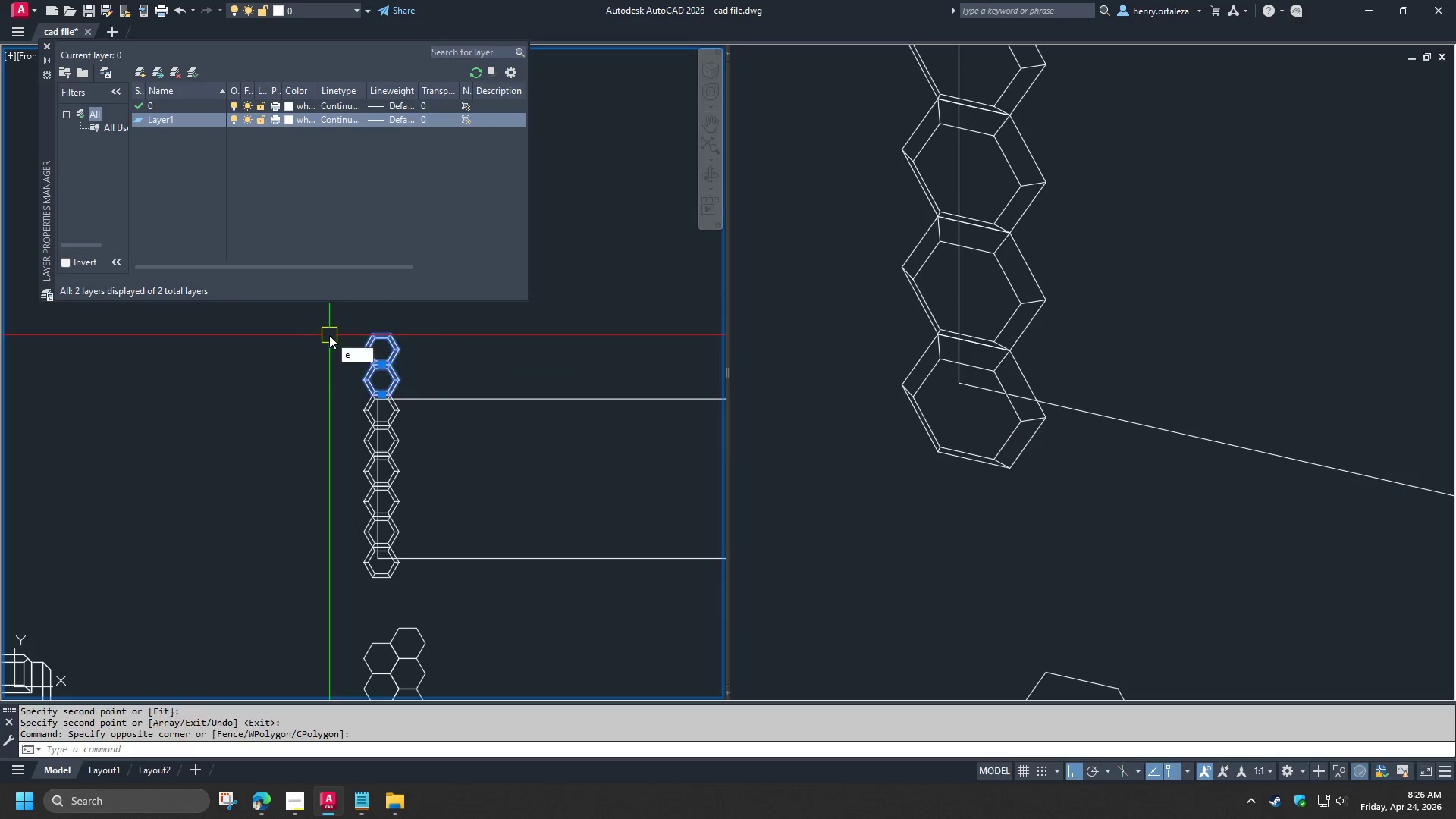 
key(E)
 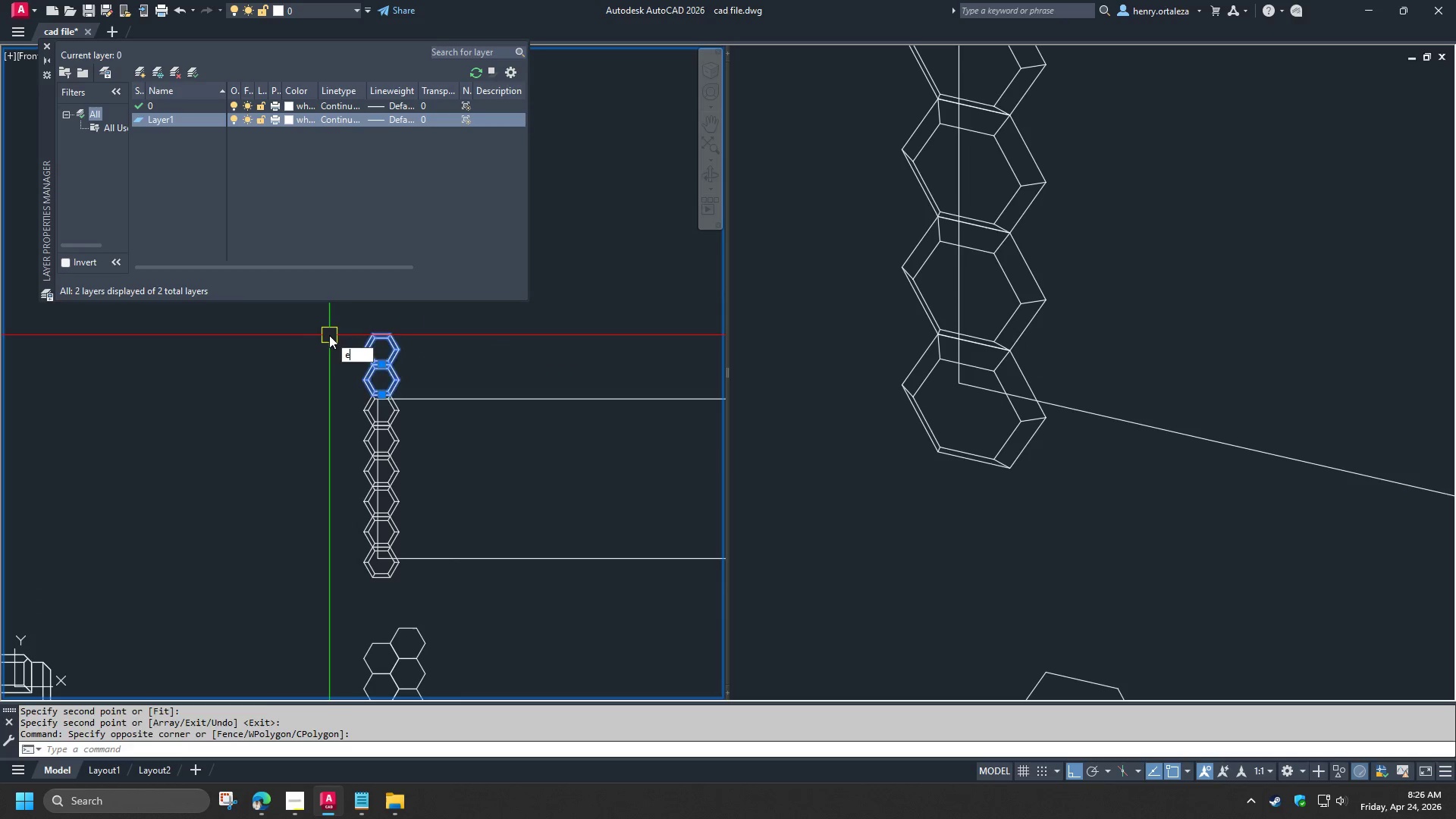 
key(Space)
 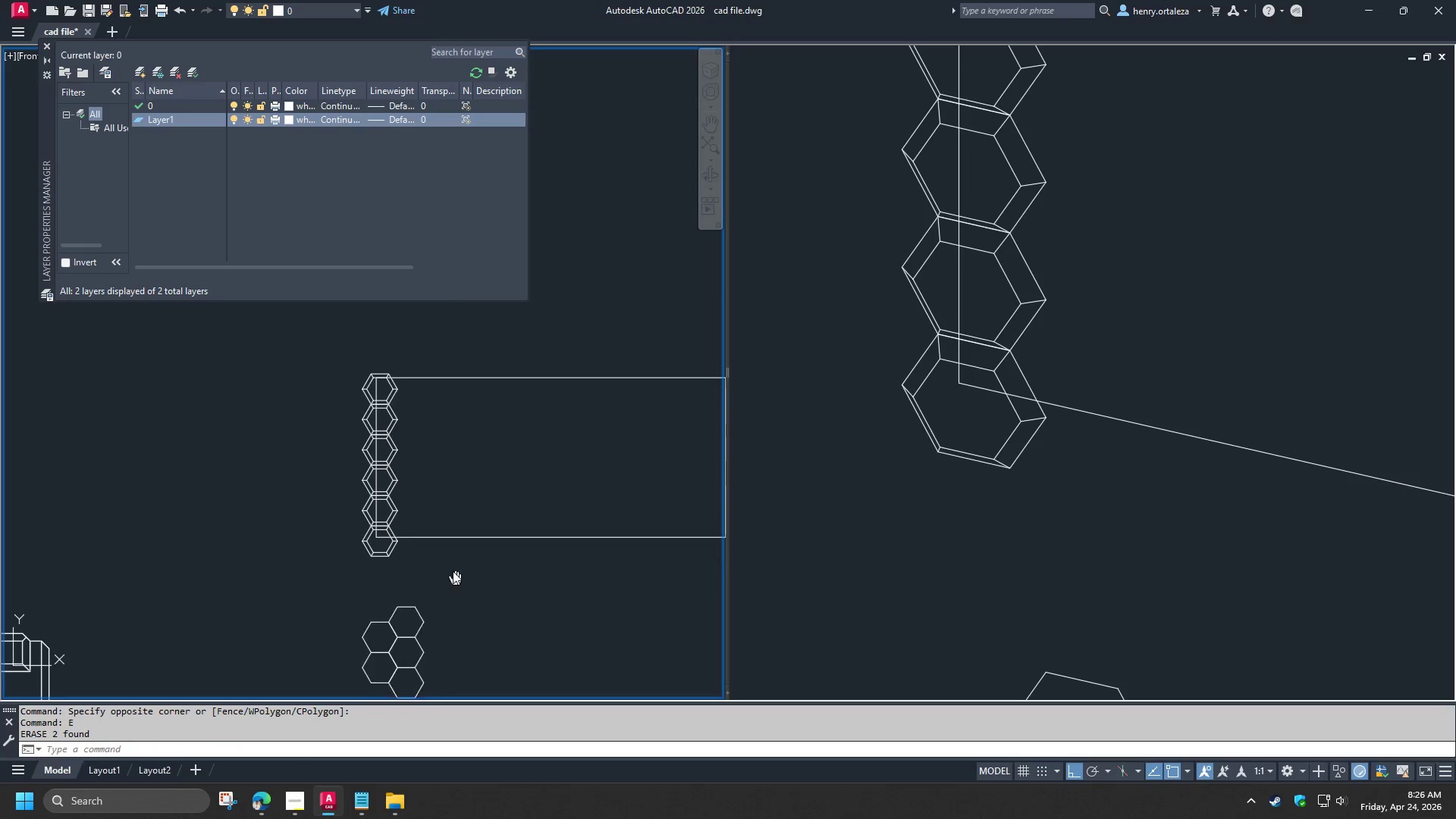 
left_click_drag(start_coordinate=[328, 346], to_coordinate=[332, 350])
 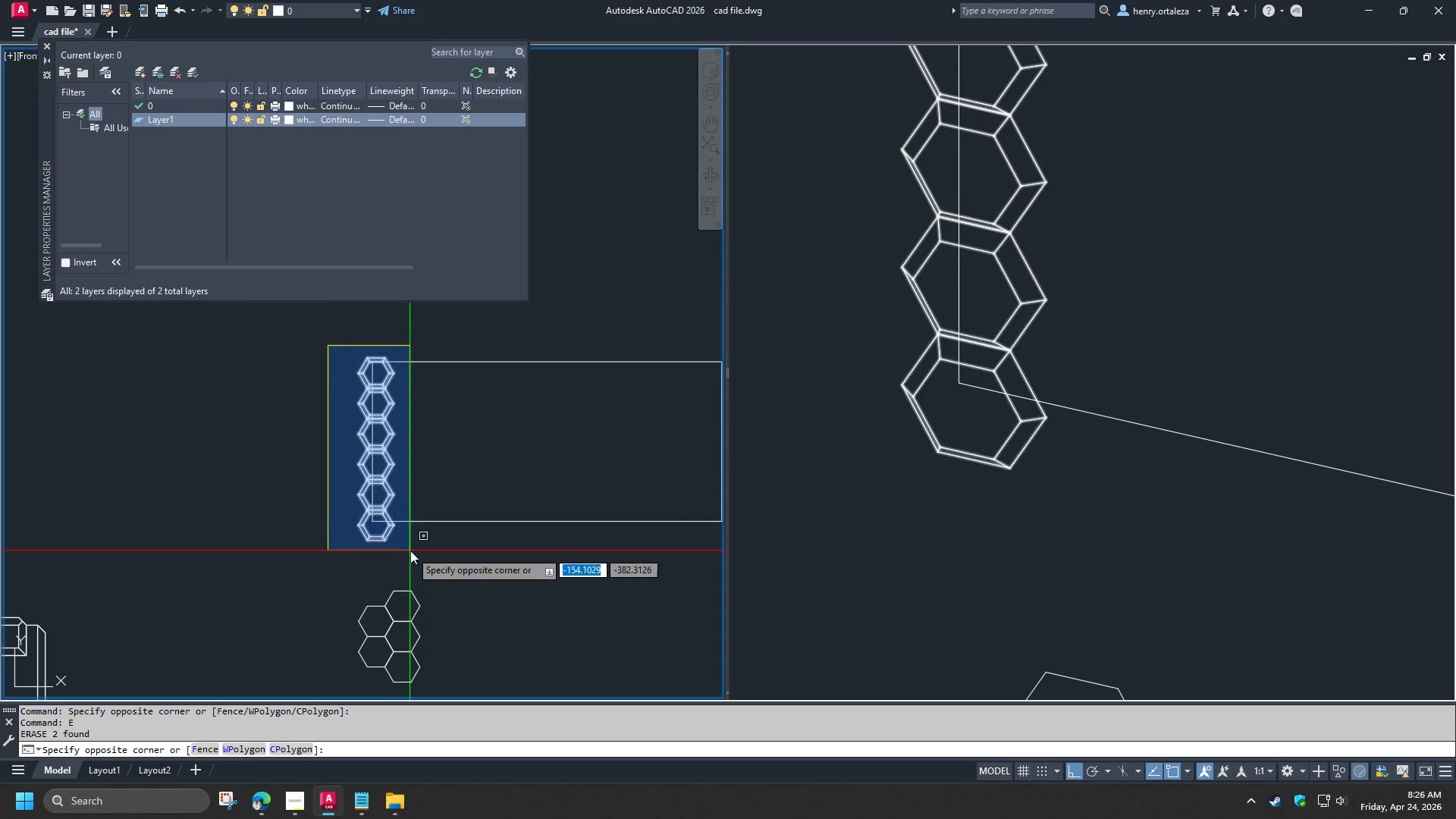 
left_click([410, 551])
 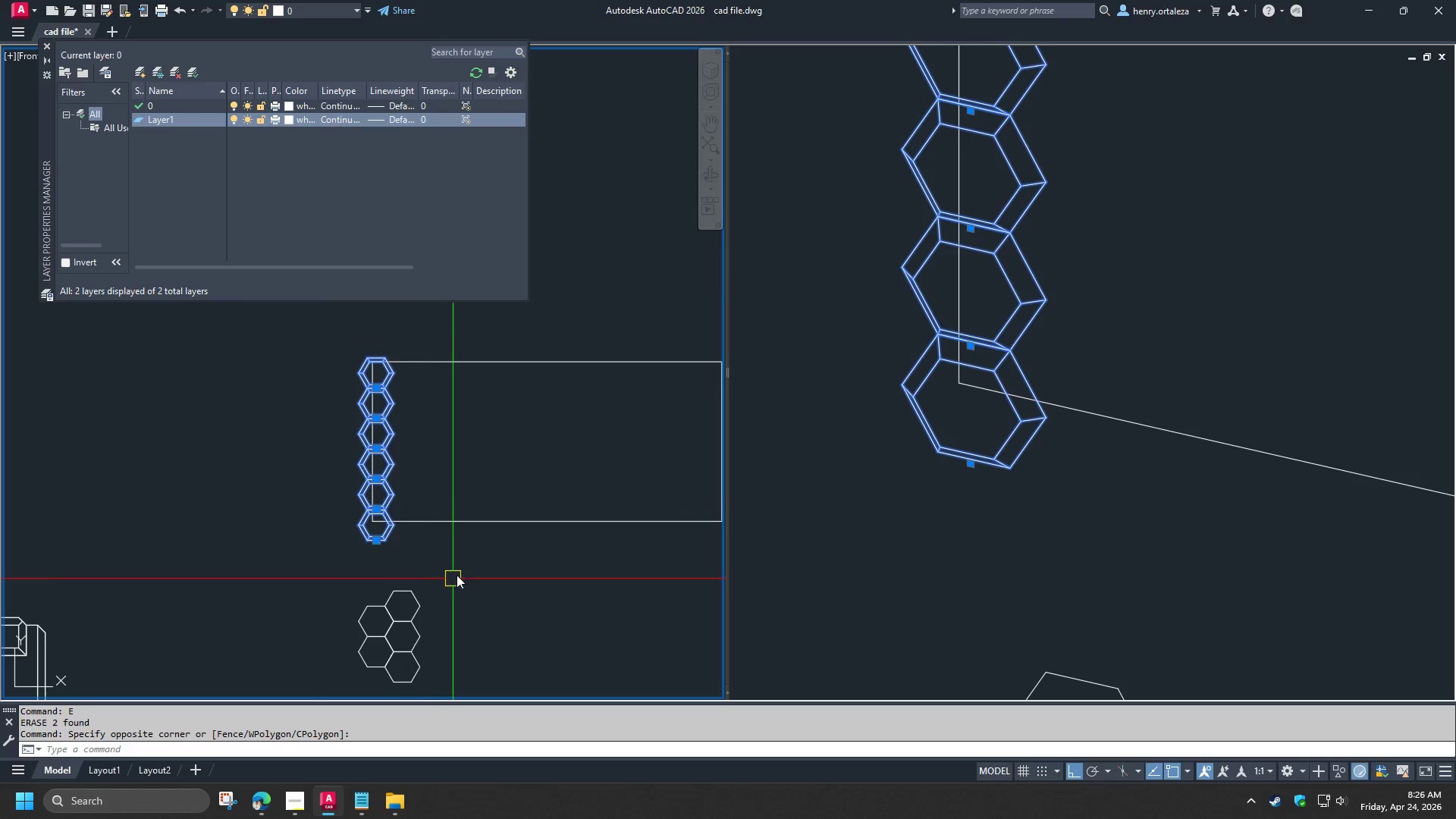 
type(co )
 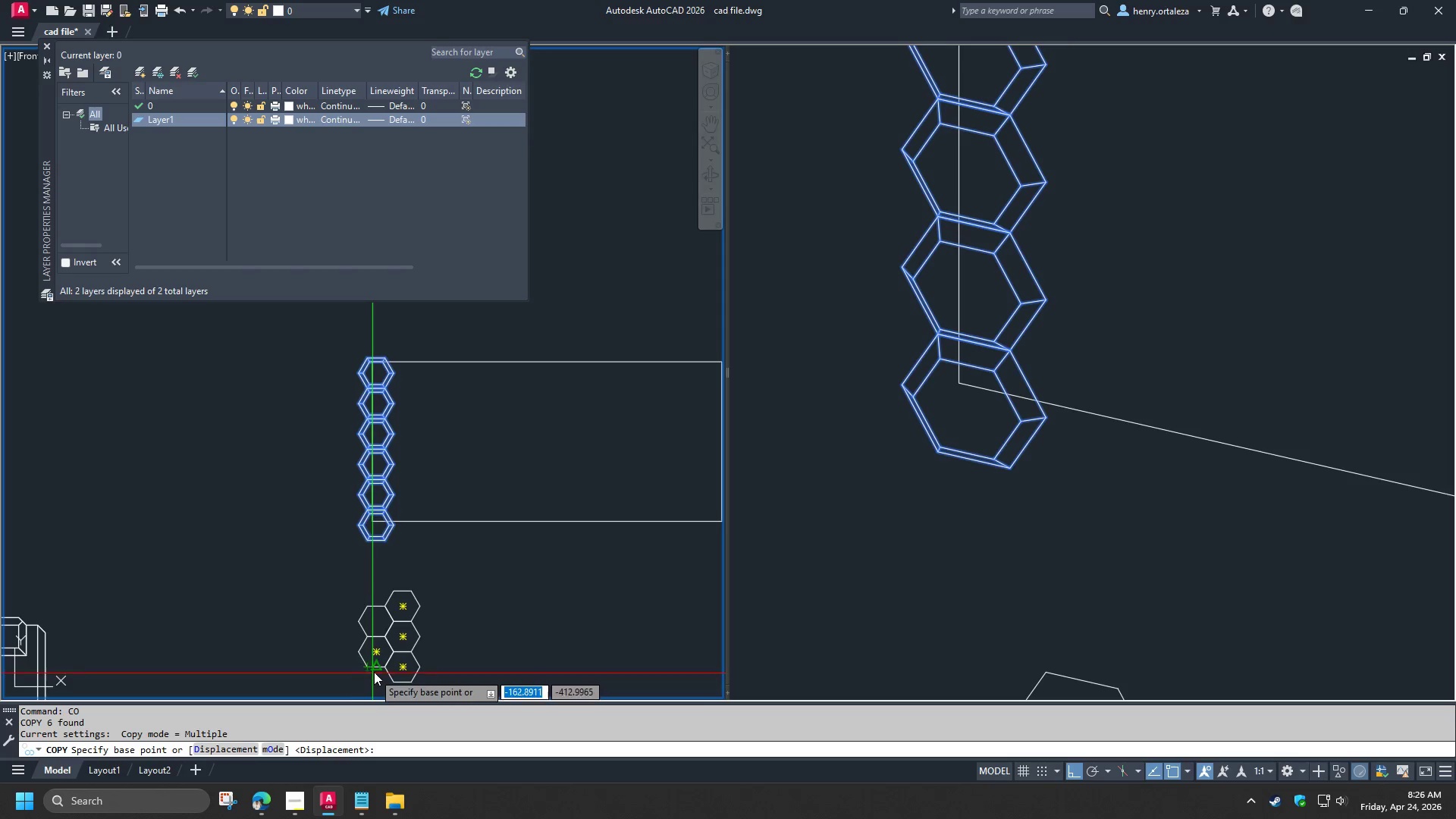 
left_click([377, 670])
 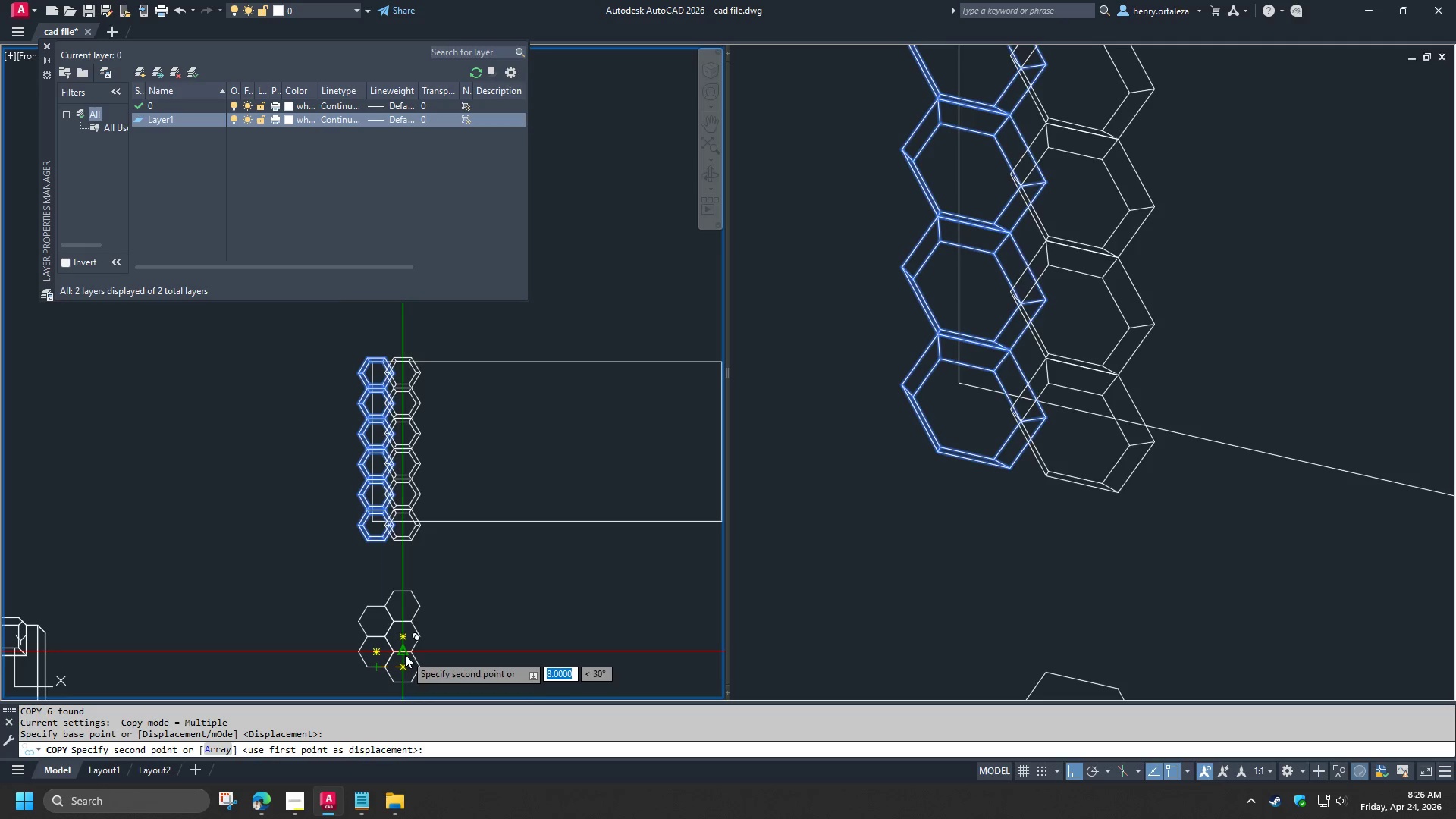 
left_click([405, 654])
 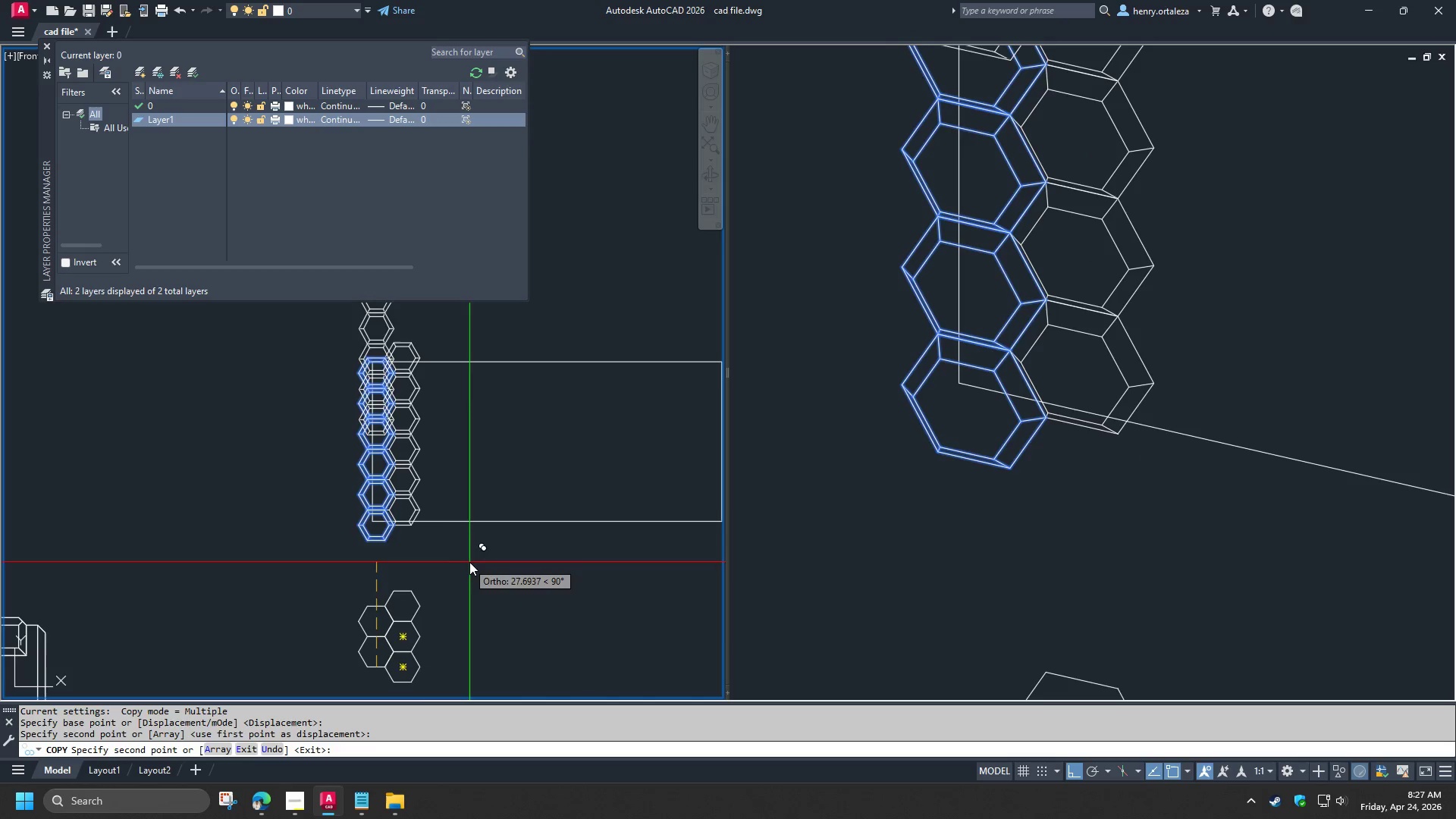 
key(Space)
 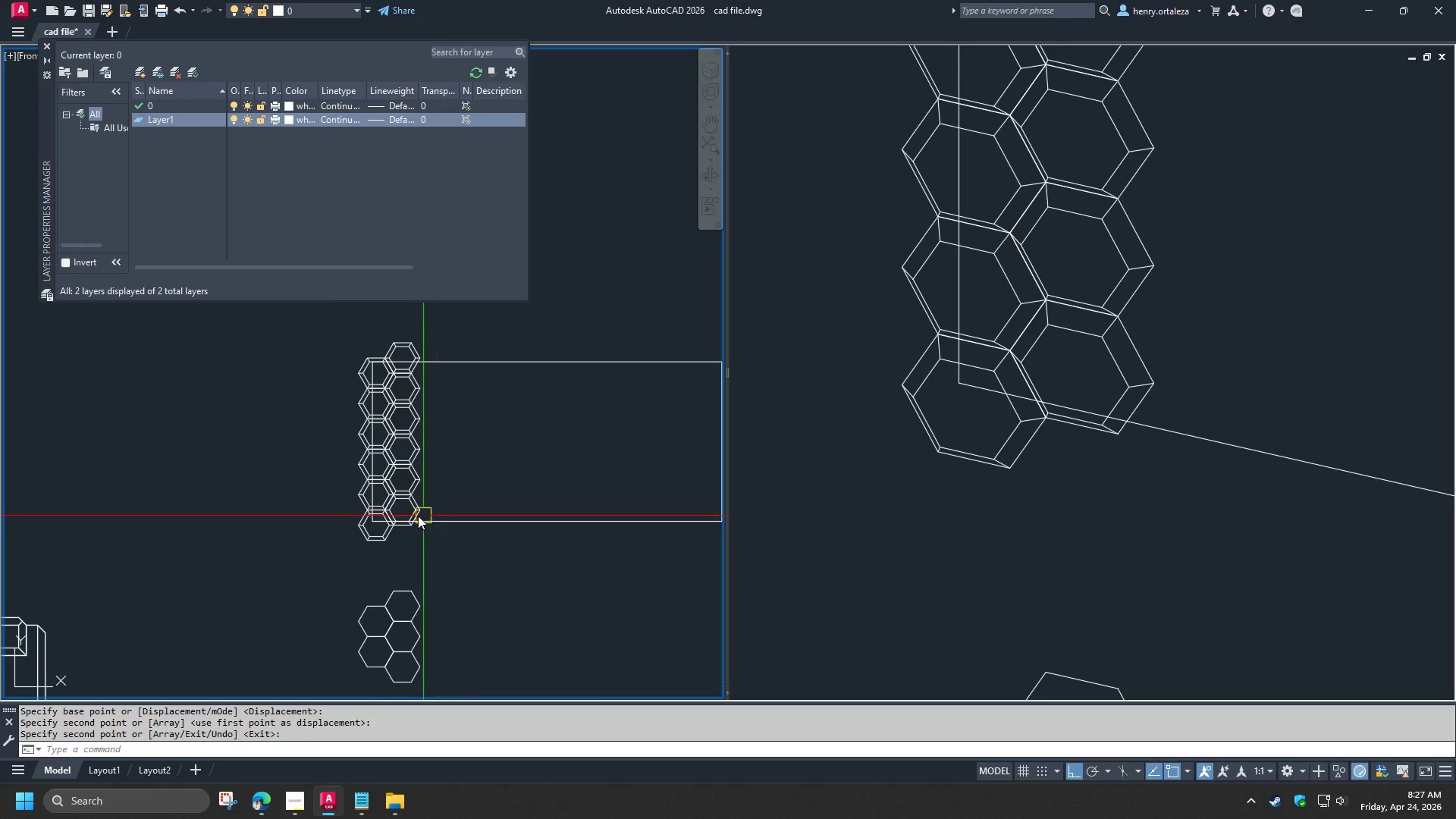 
scroll: coordinate [418, 516], scroll_direction: up, amount: 1.0
 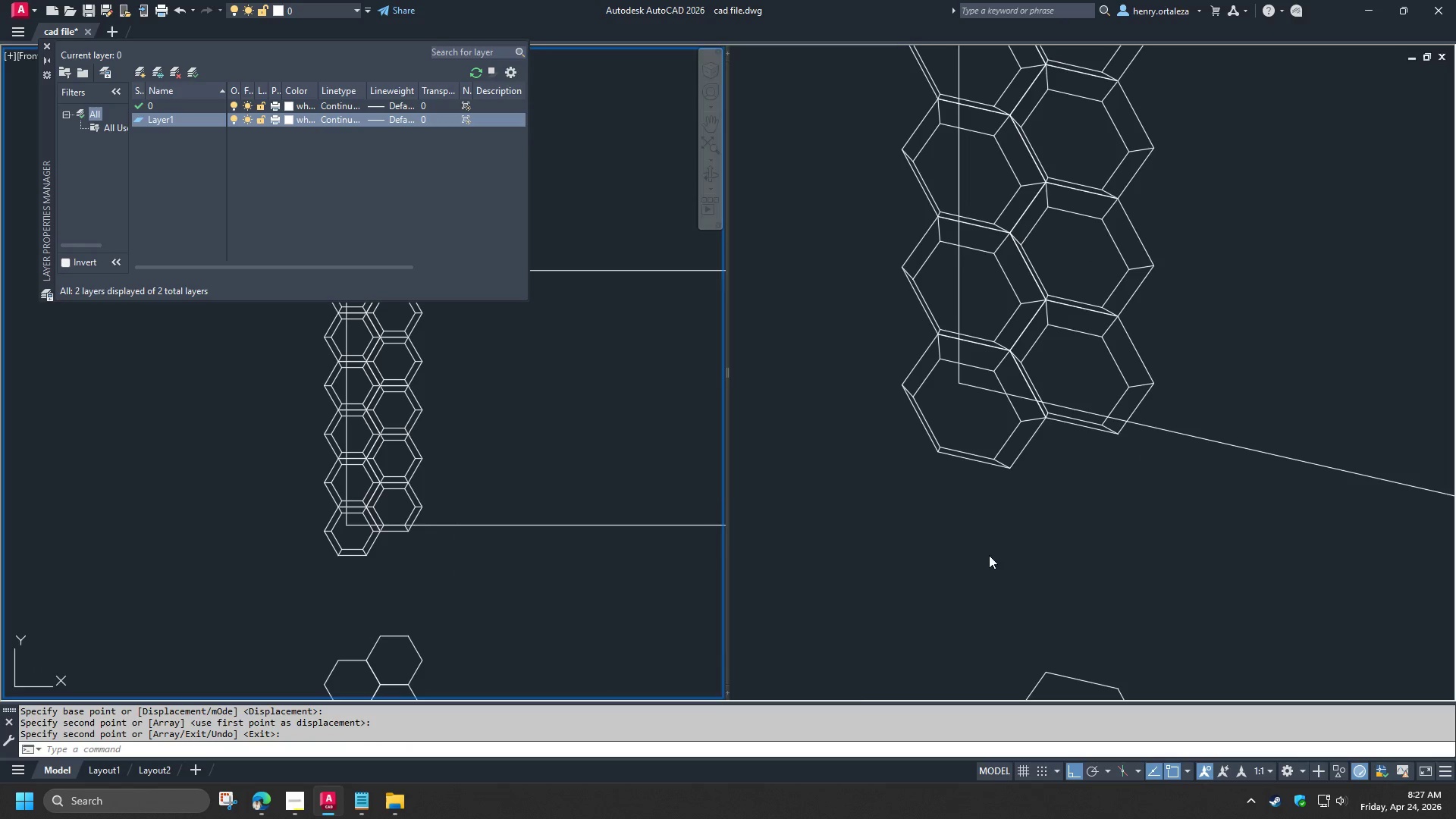 
left_click([989, 554])
 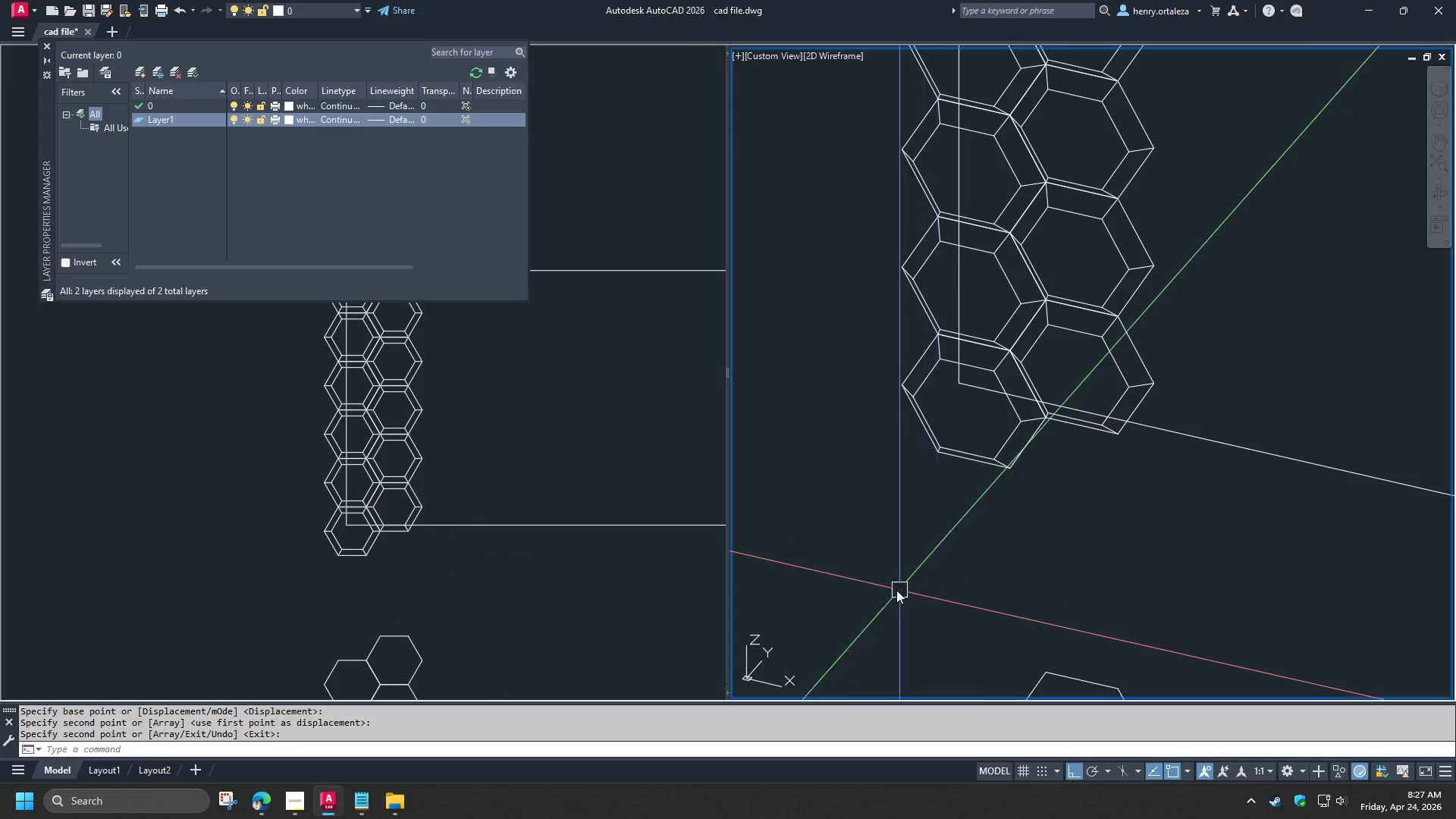 
type(vs)
 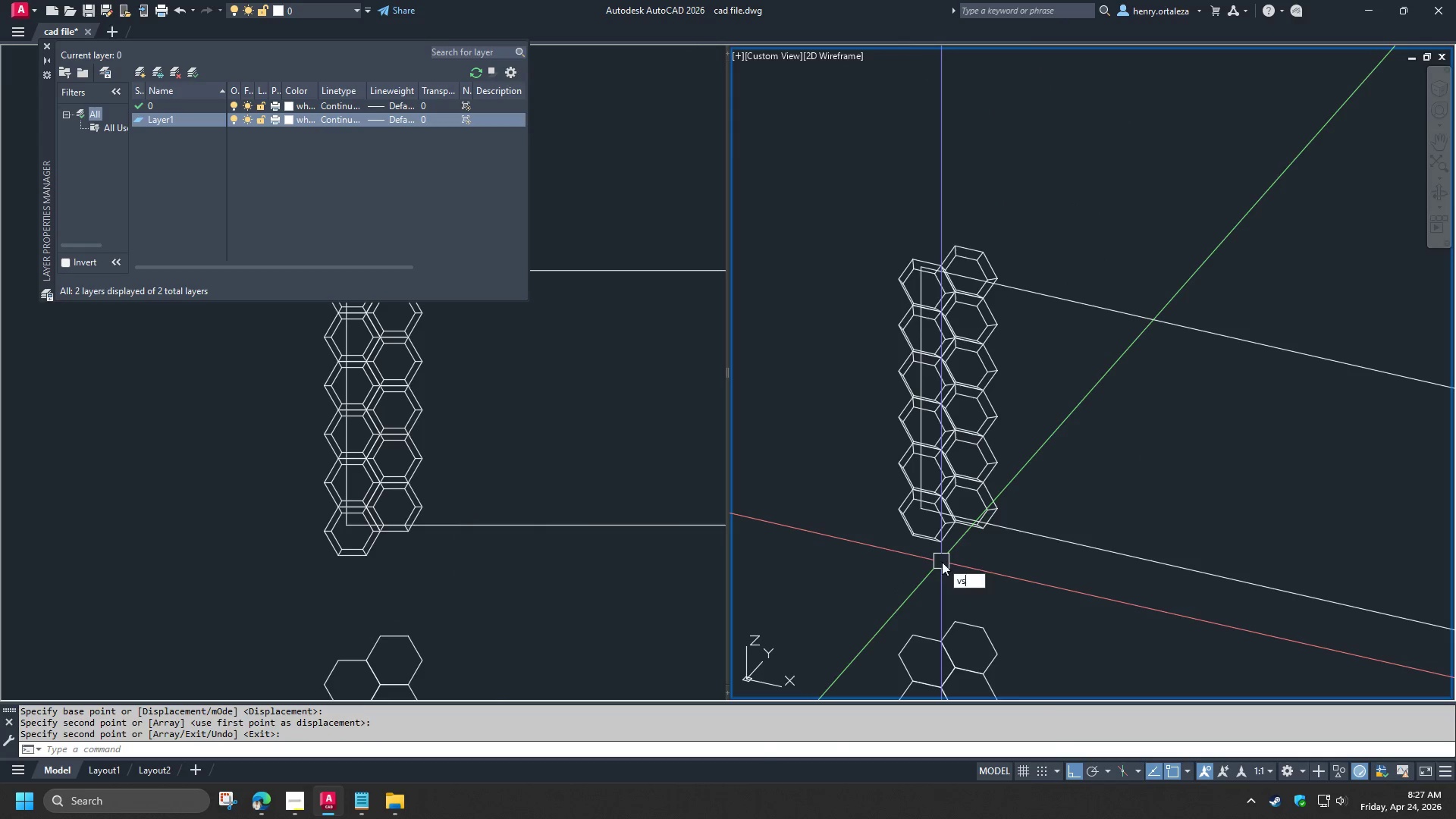 
scroll: coordinate [896, 588], scroll_direction: down, amount: 2.0
 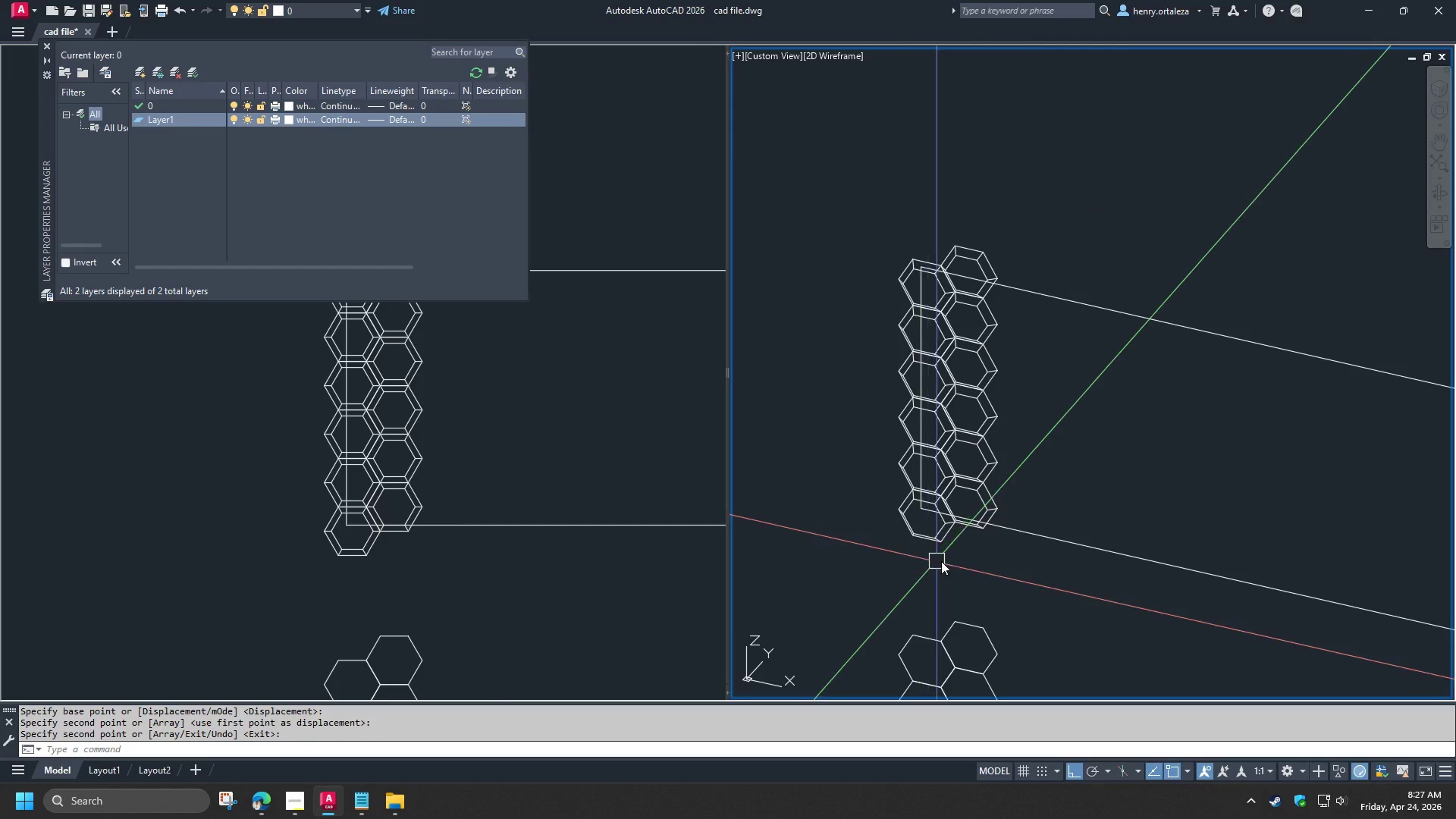 
key(Space)
 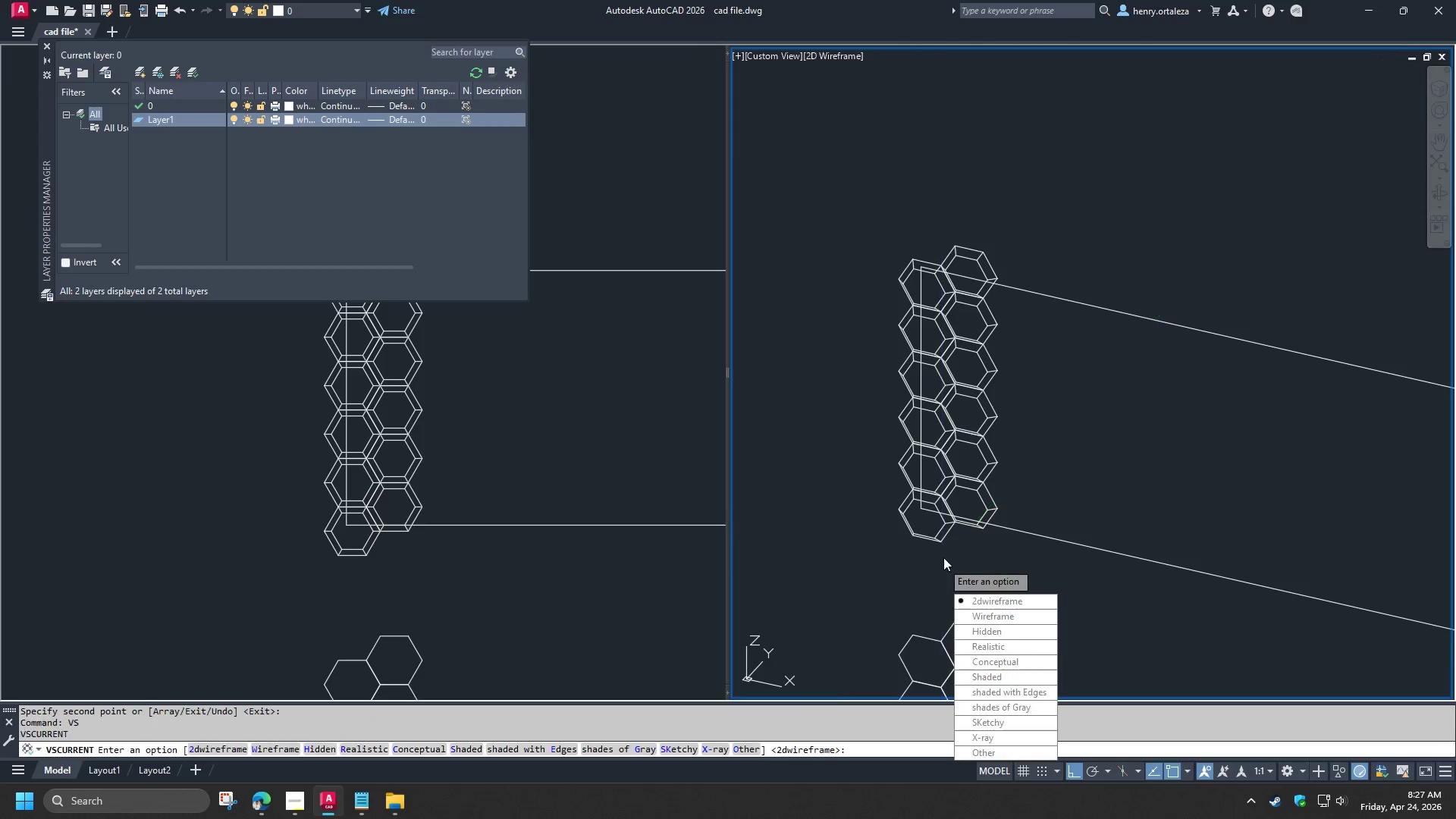 
key(S)
 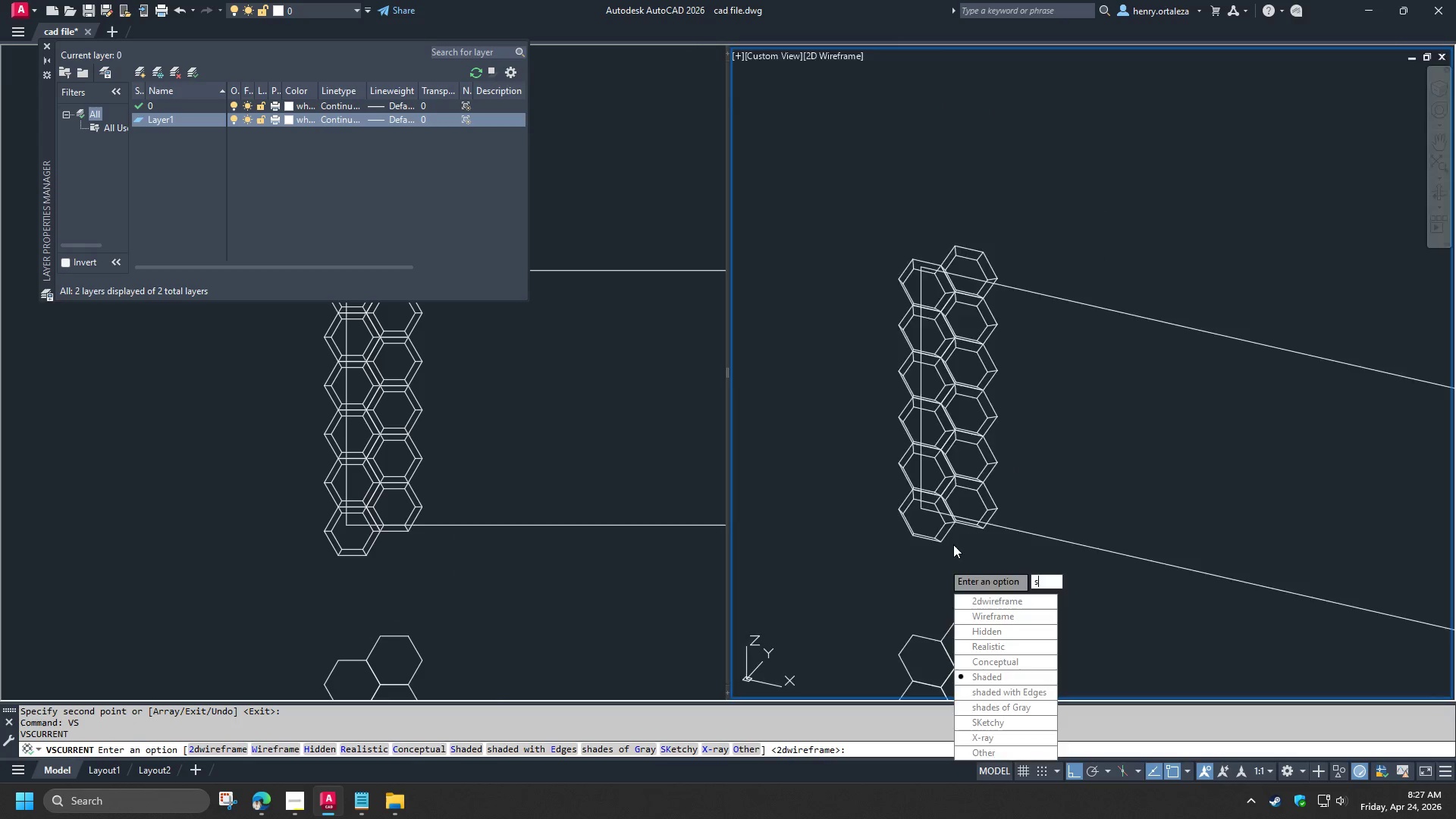 
key(Space)
 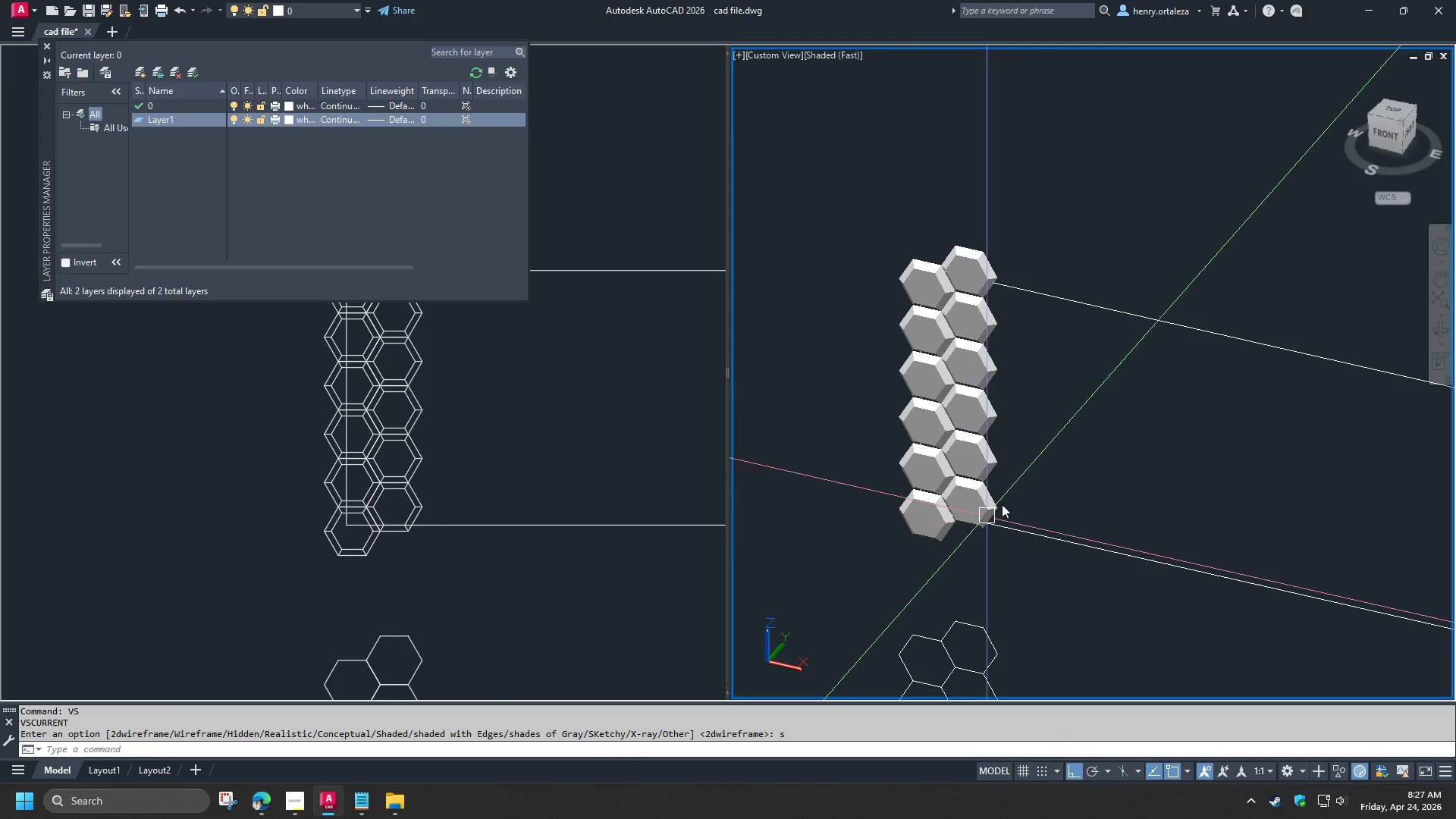 
hold_key(key=ShiftLeft, duration=1.53)
 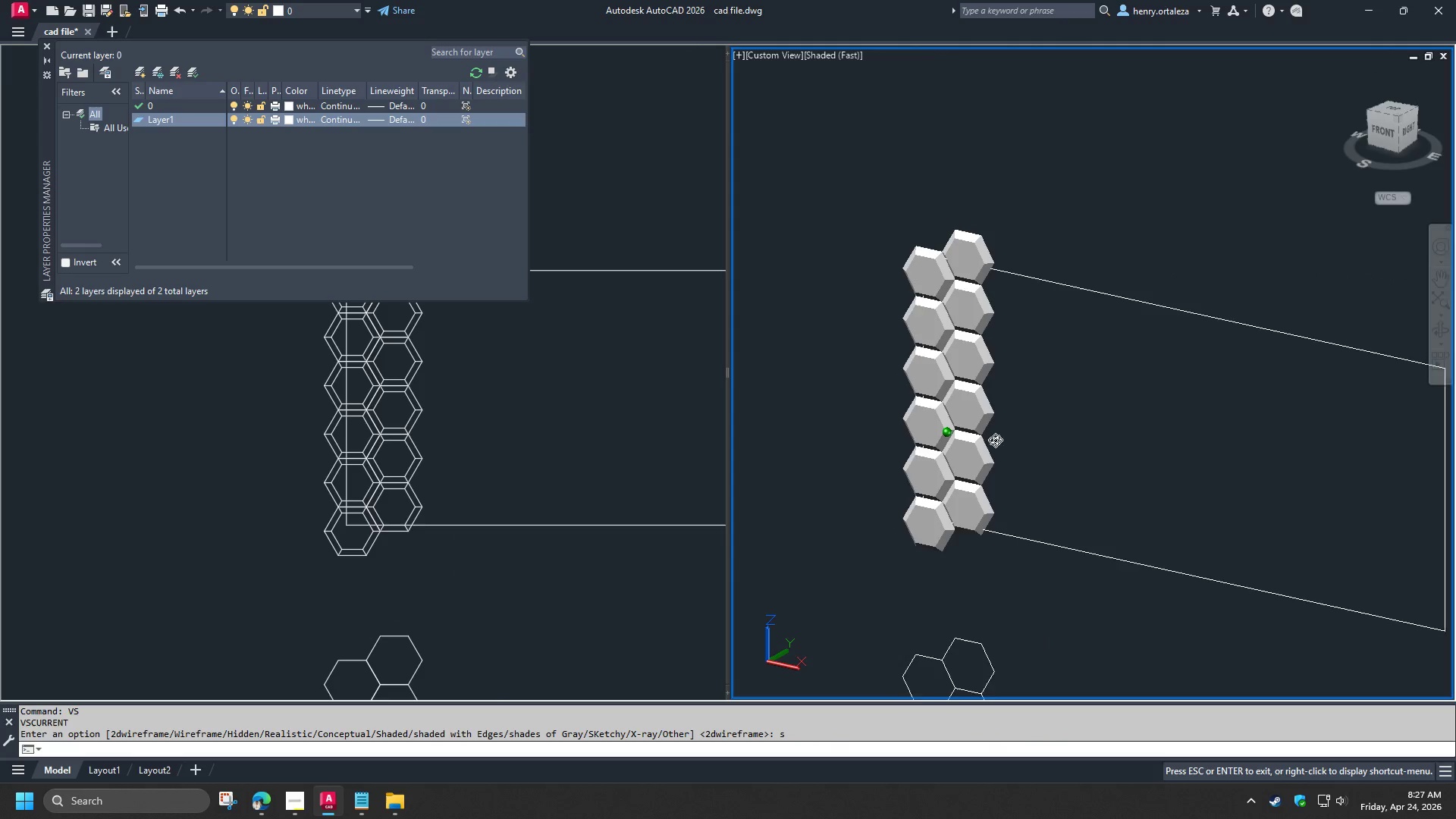 
hold_key(key=ShiftLeft, duration=0.92)
 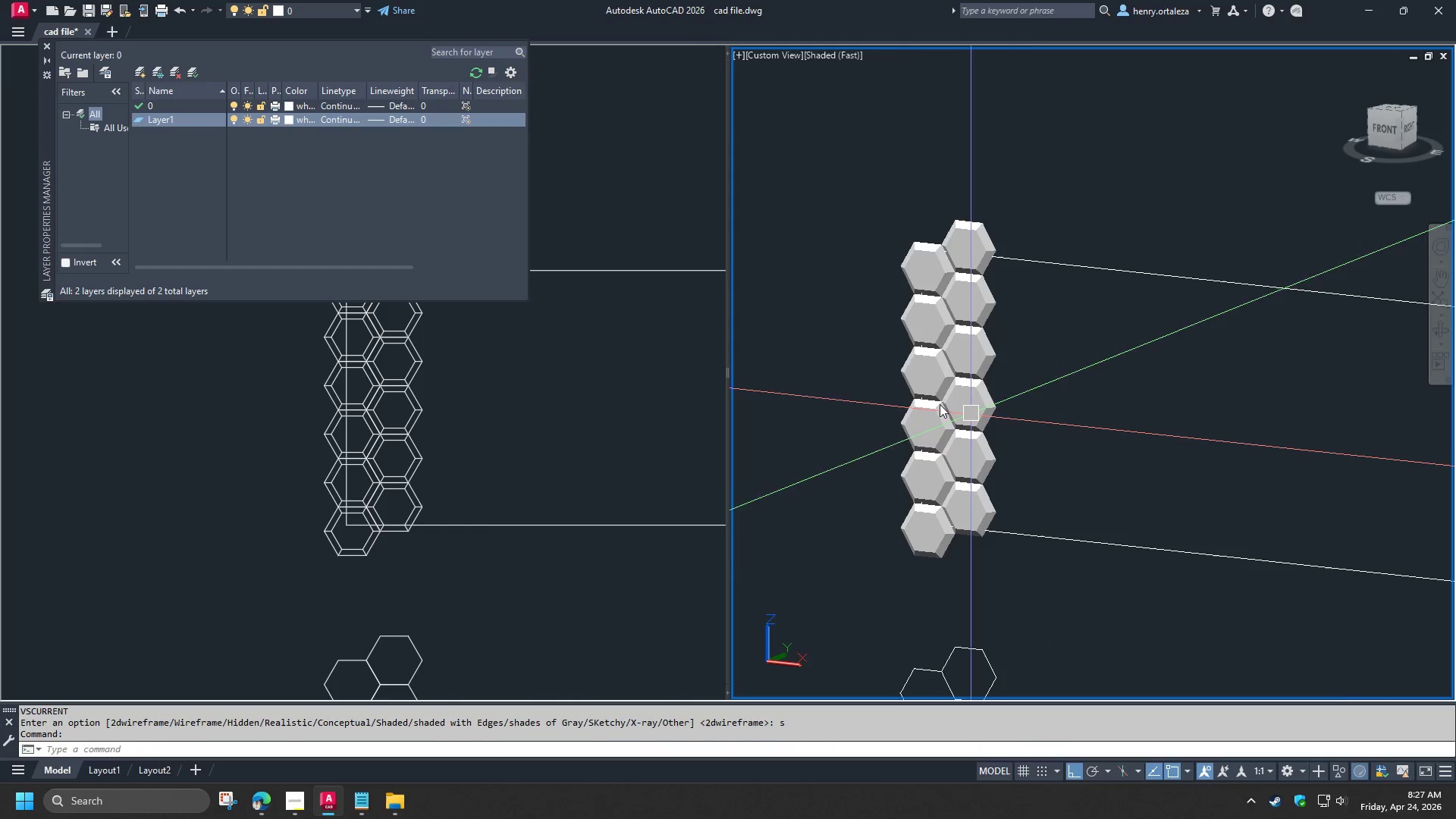 
scroll: coordinate [937, 404], scroll_direction: up, amount: 4.0
 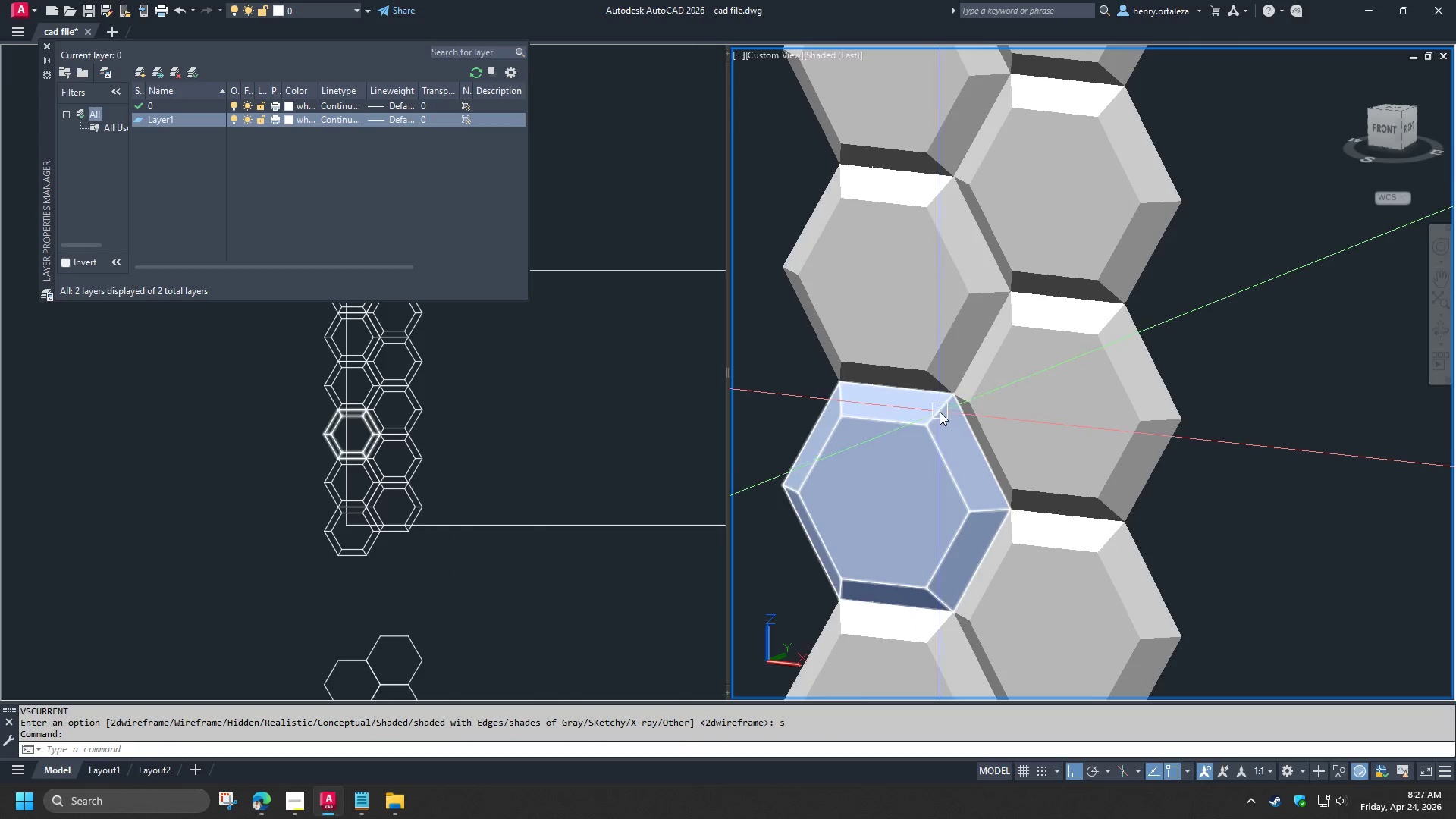 
scroll: coordinate [940, 412], scroll_direction: down, amount: 2.0
 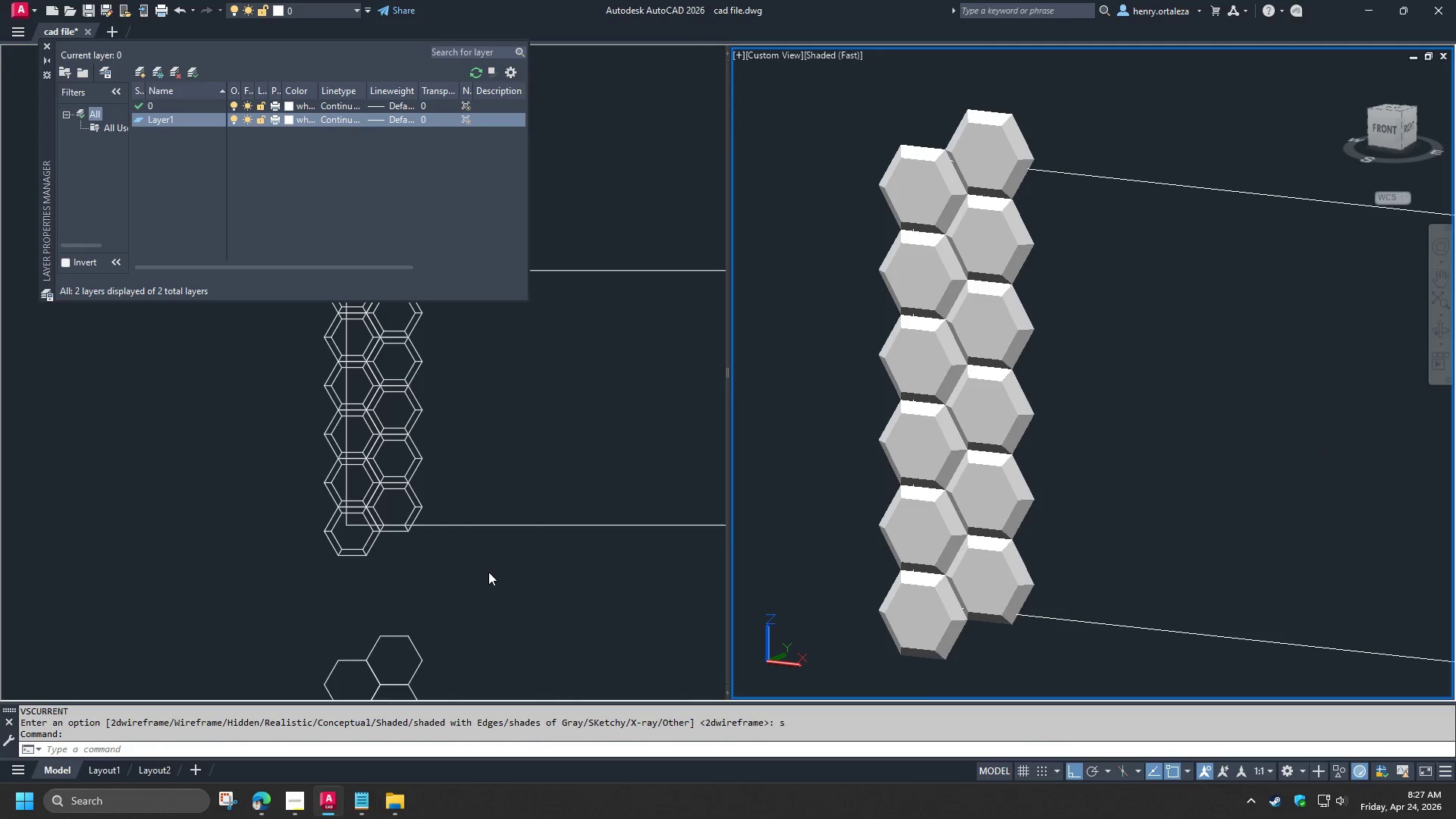 
left_click([488, 572])
 